 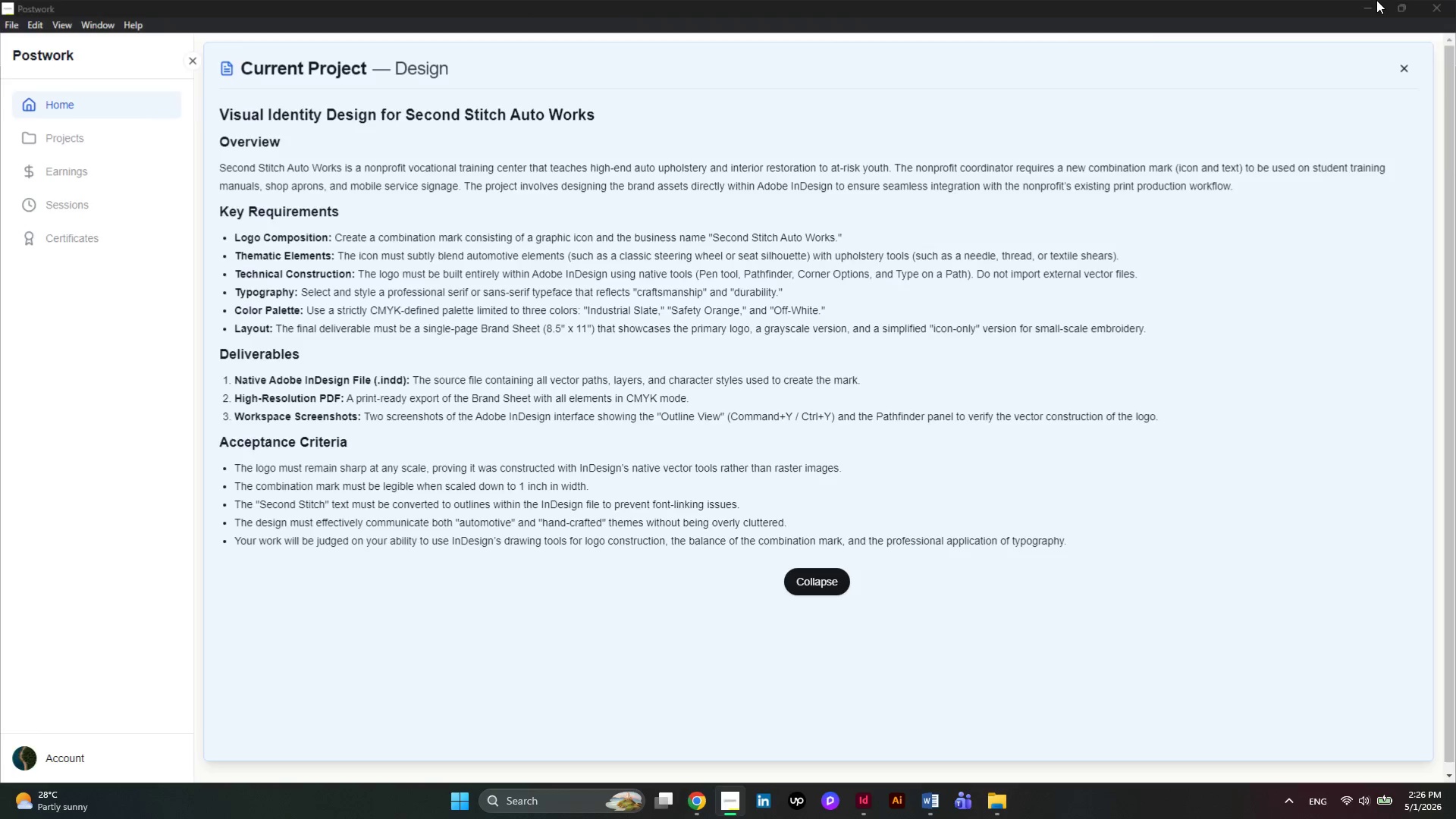 
hold_key(key=AltLeft, duration=0.41)
scroll: coordinate [495, 272], scroll_direction: up, amount: 2.0
 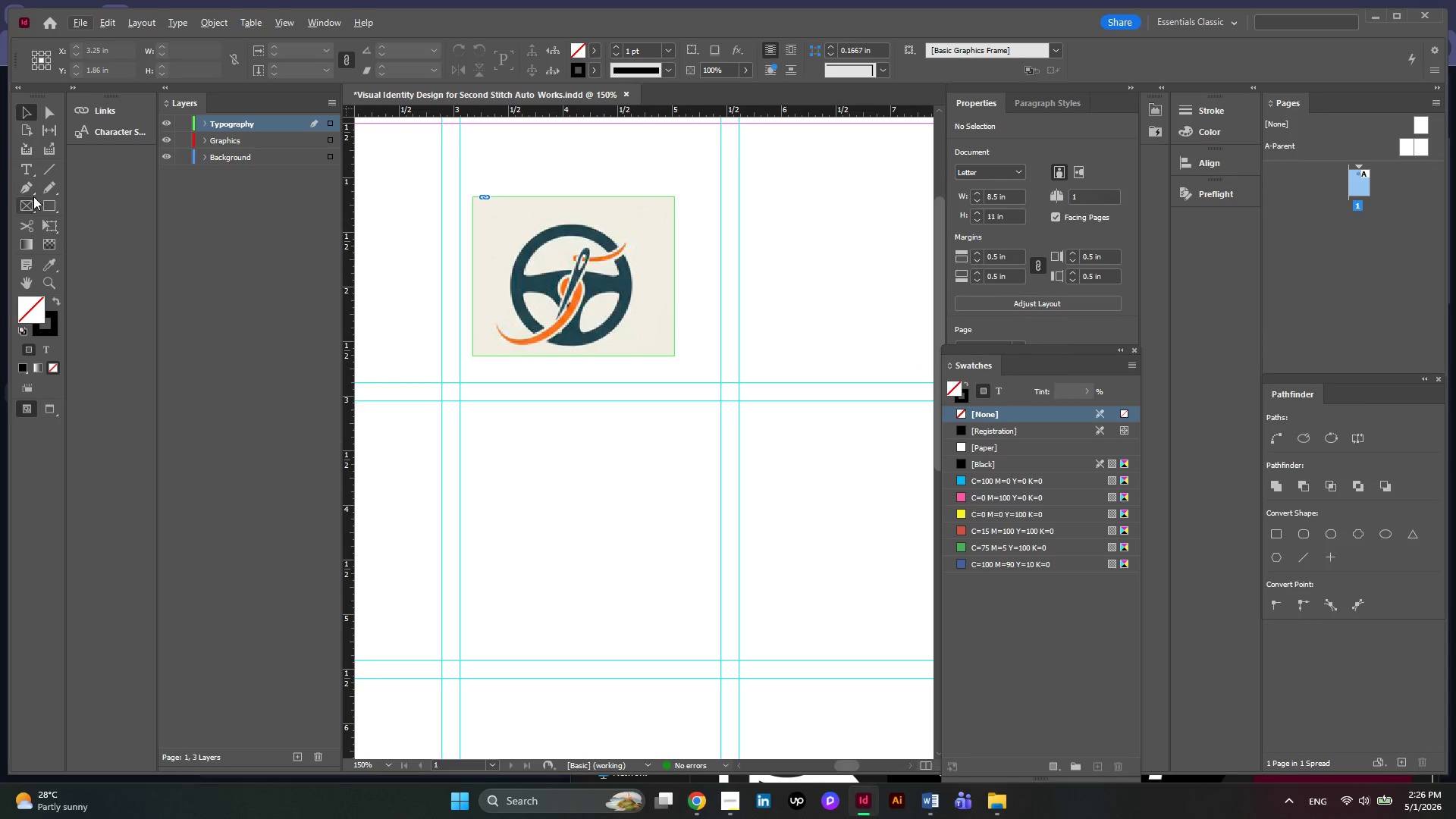 
right_click([42, 205])
 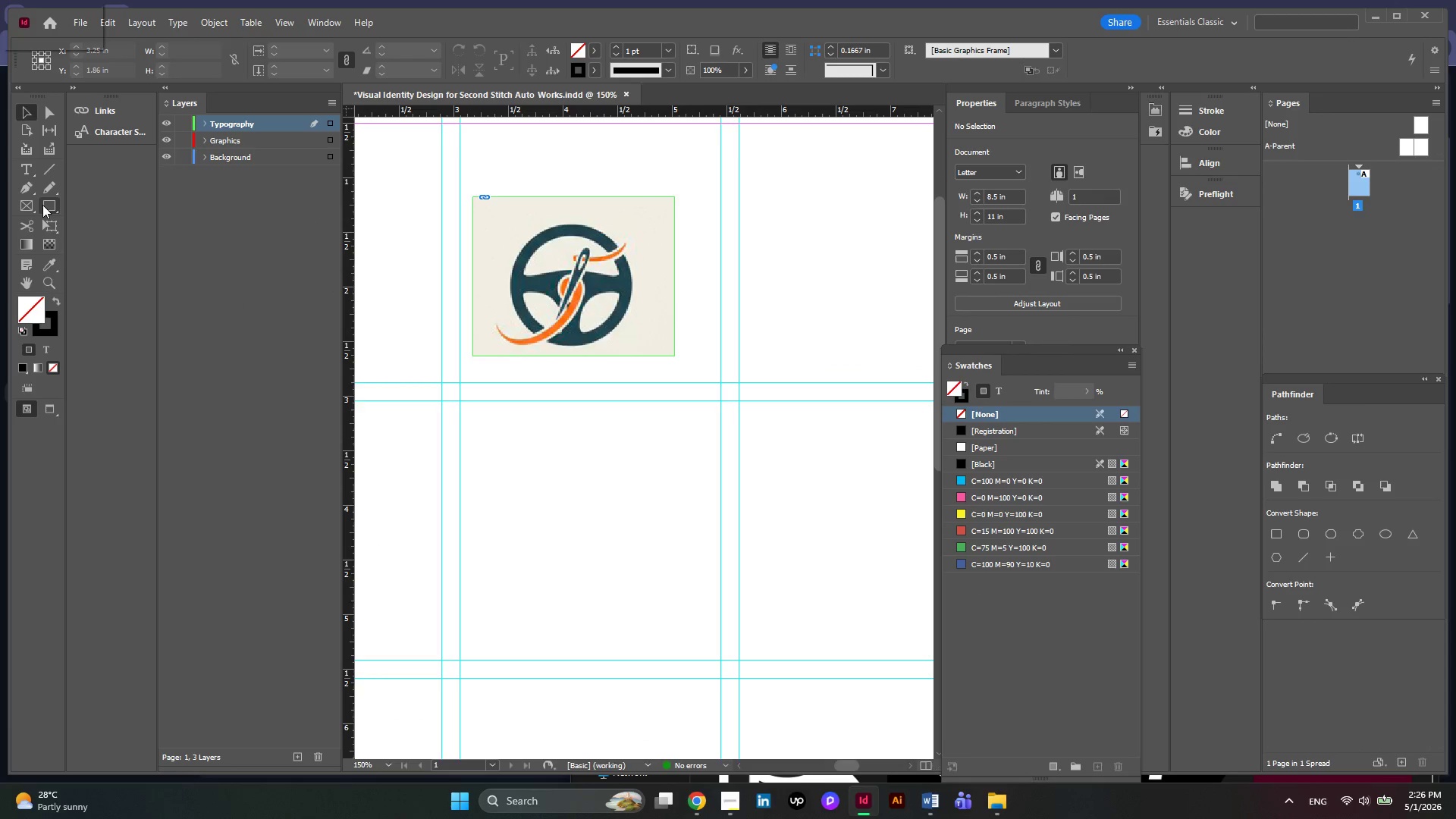 
scroll: coordinate [42, 205], scroll_direction: up, amount: 1.0
 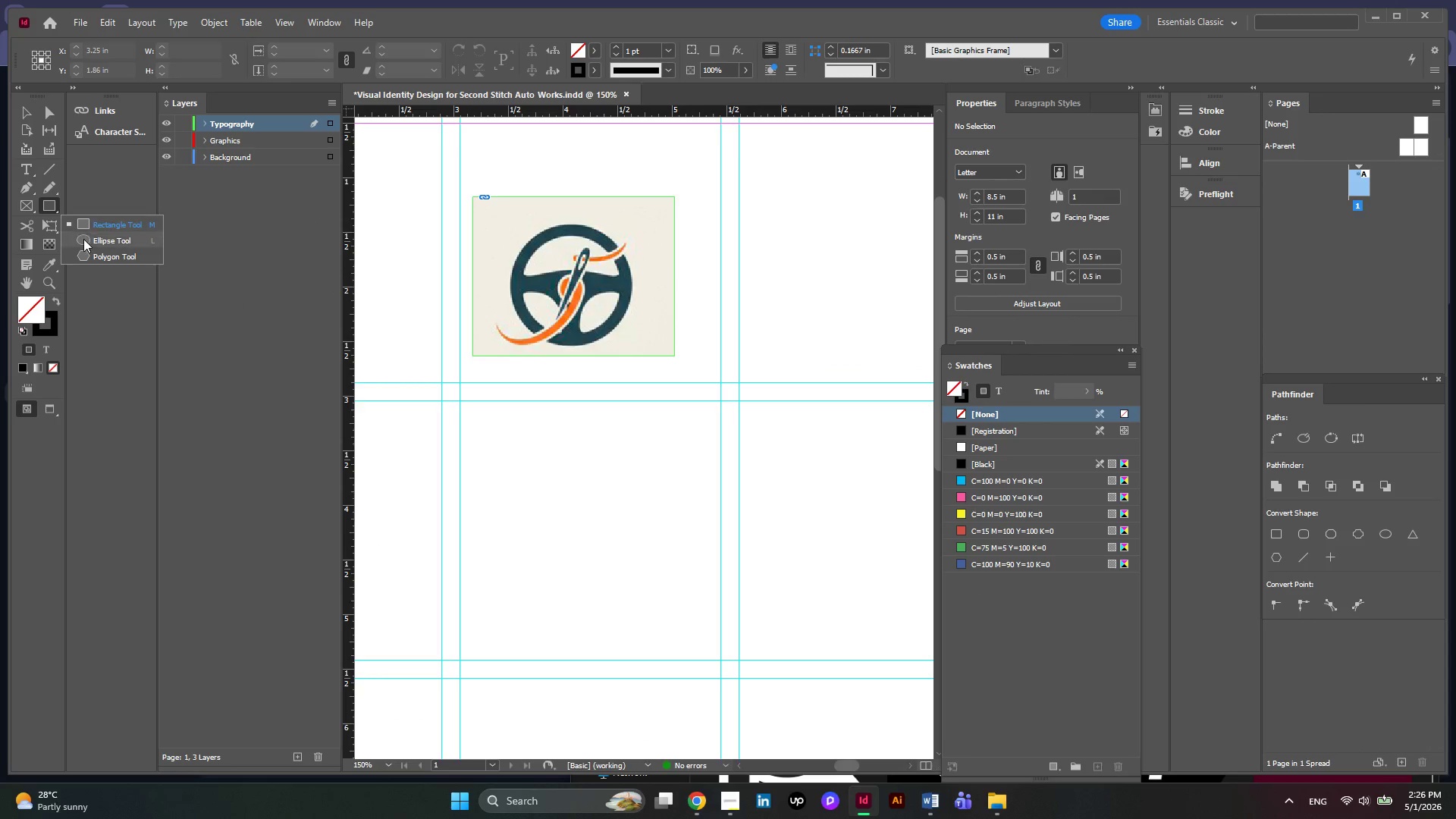 
left_click([83, 240])
 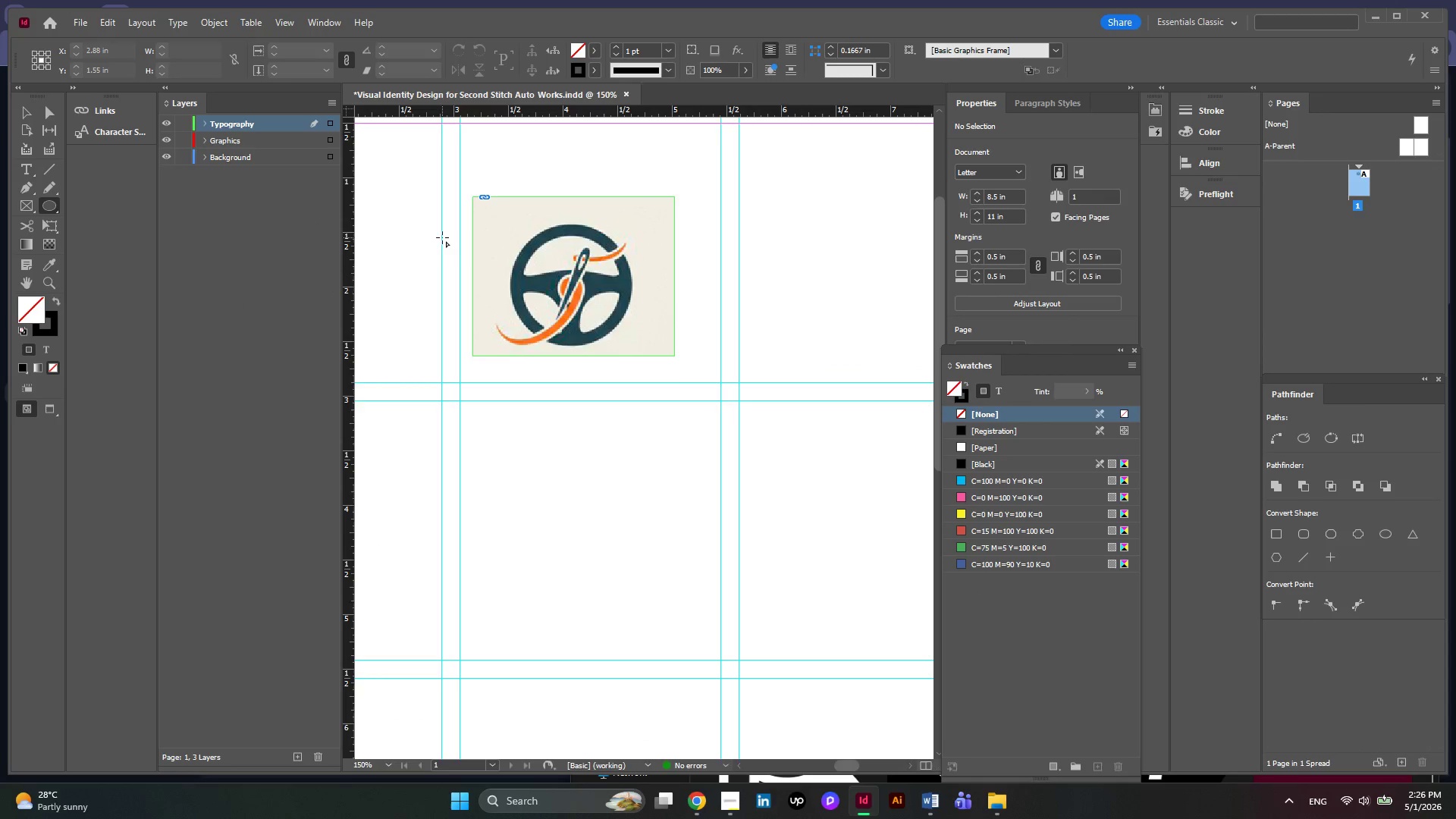 
hold_key(key=AltLeft, duration=0.48)
 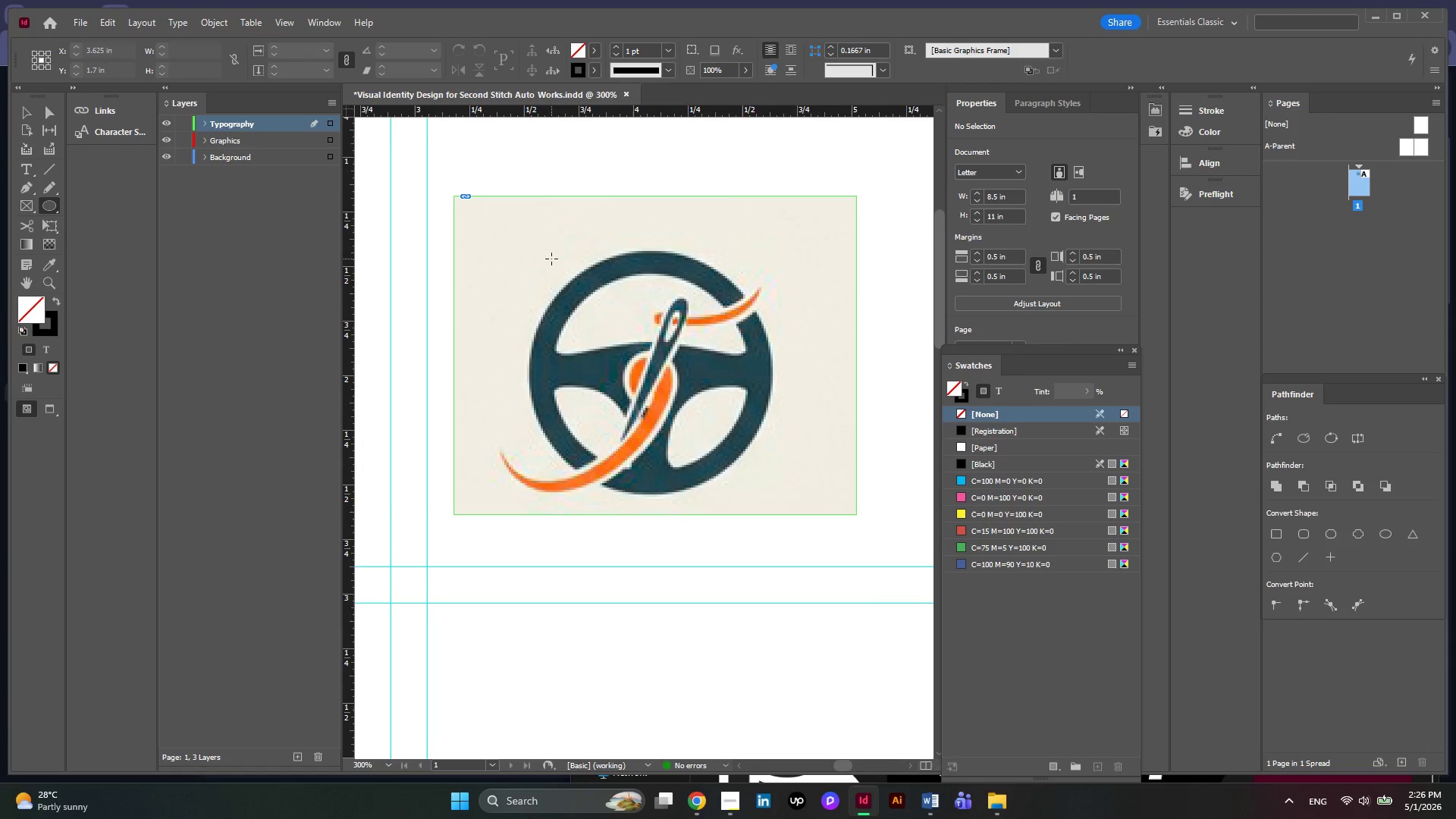 
key(Alt+AltLeft)
 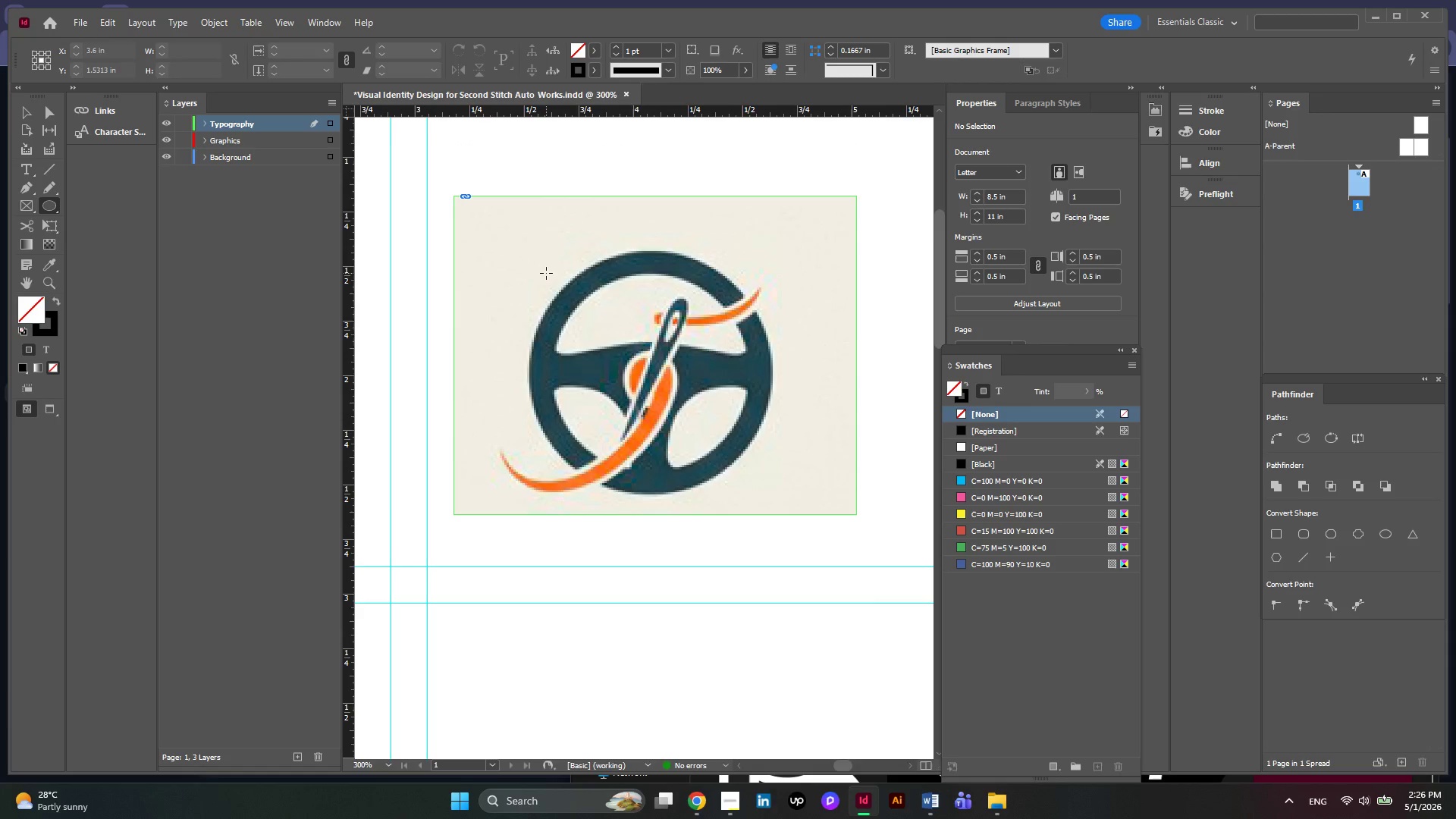 
scroll: coordinate [551, 259], scroll_direction: up, amount: 3.0
 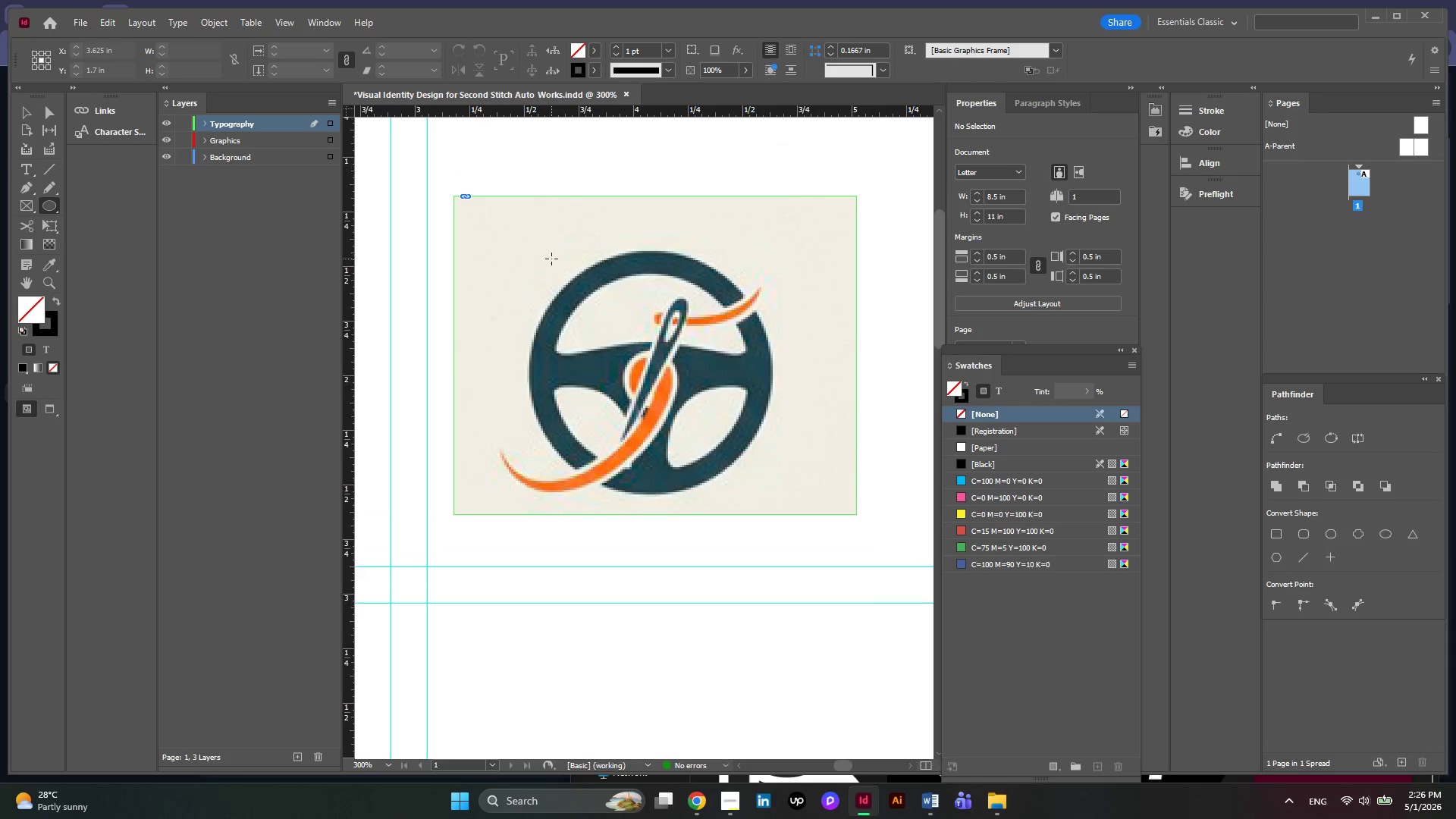 
left_click_drag(start_coordinate=[546, 273], to_coordinate=[817, 511])
 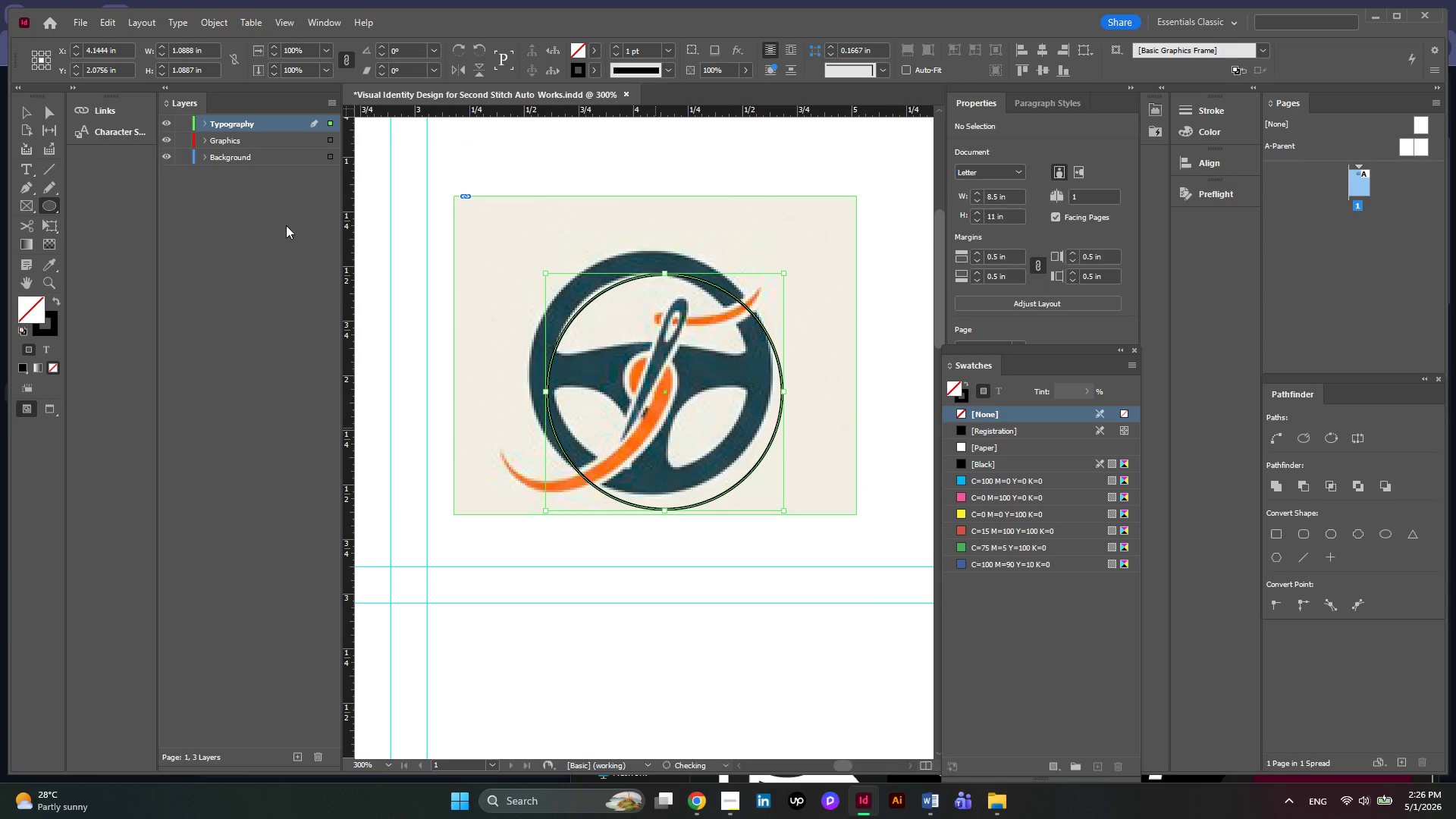 
hold_key(key=ShiftLeft, duration=2.42)
 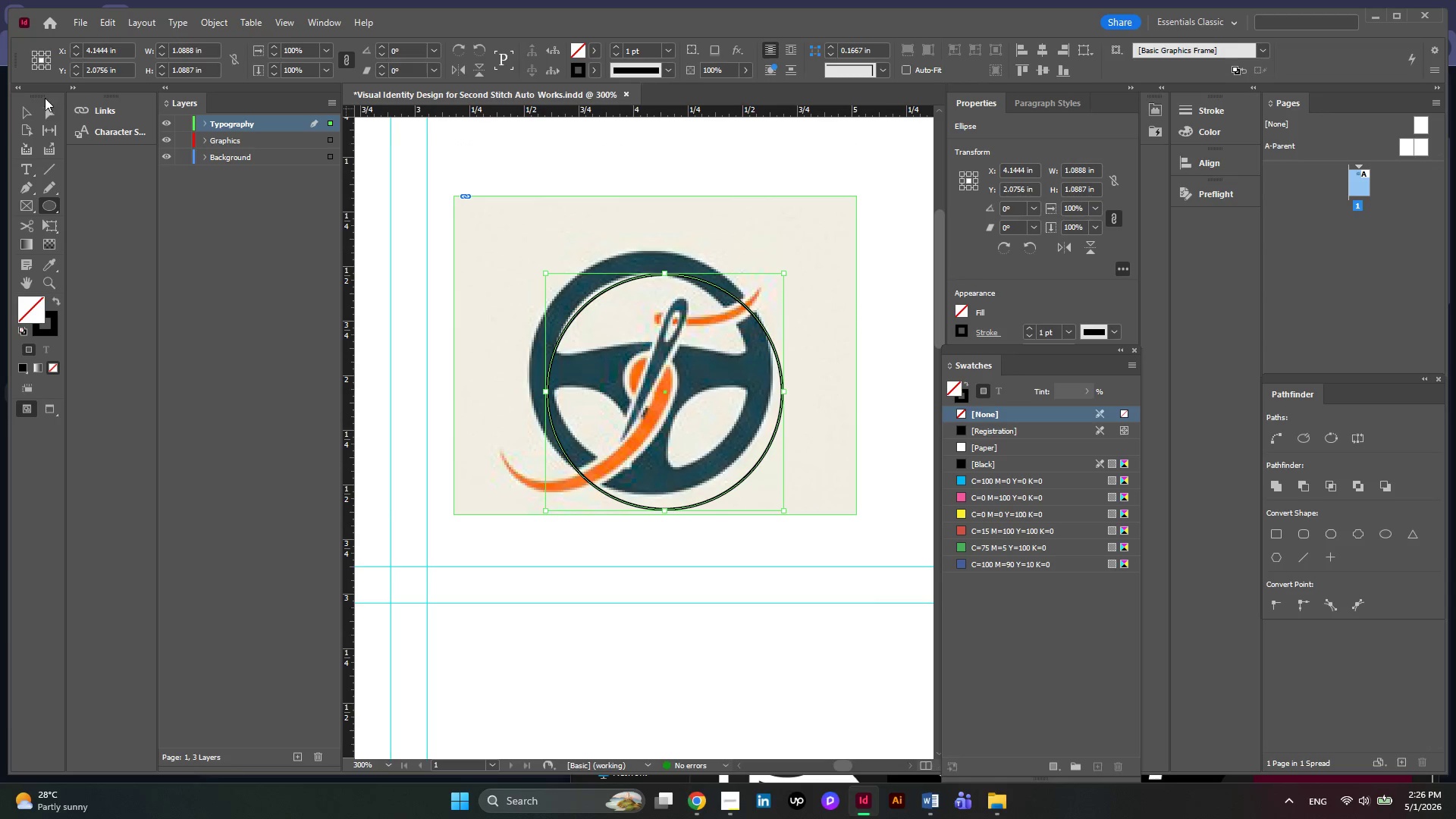 
left_click([35, 115])
 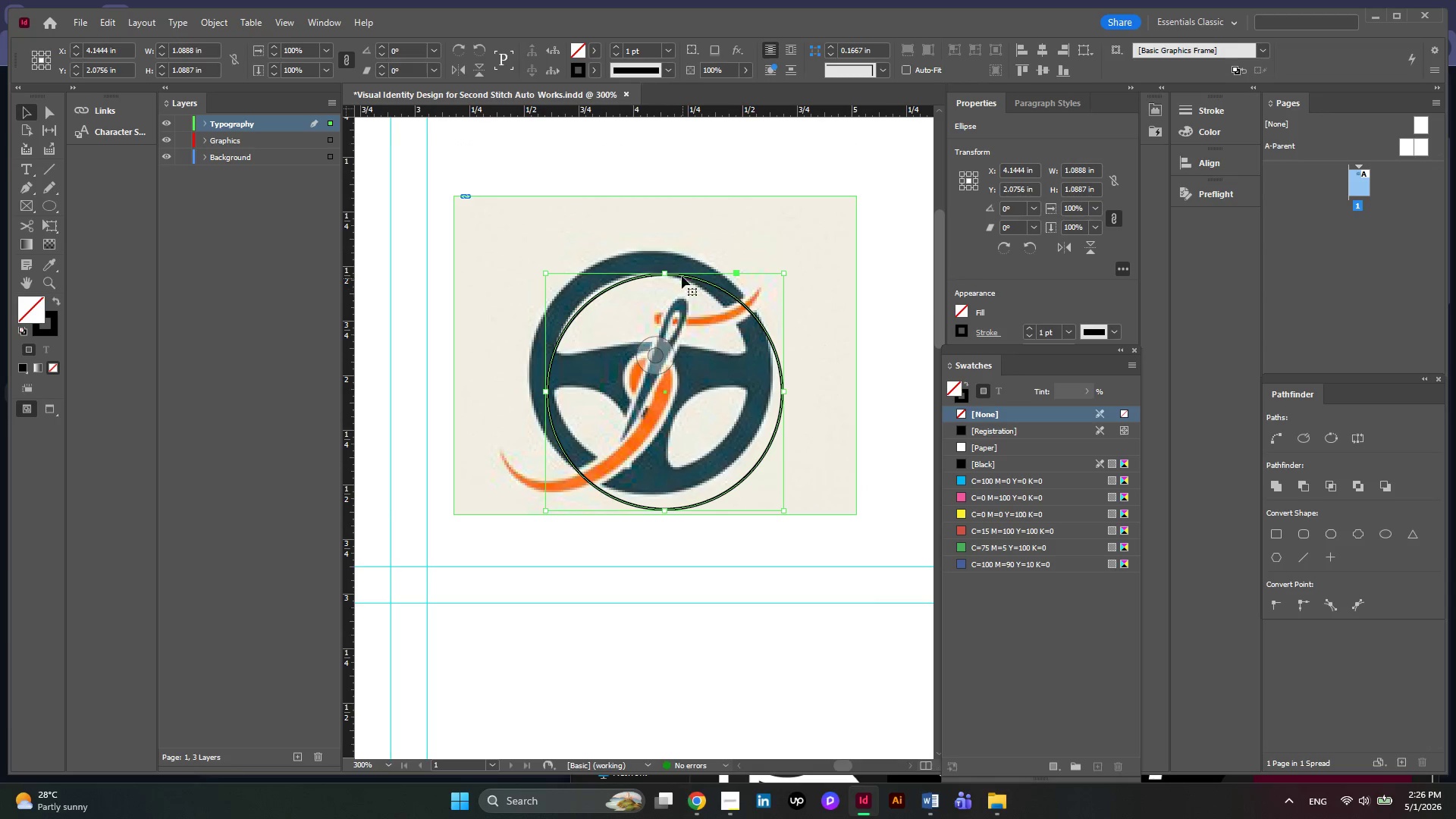 
left_click_drag(start_coordinate=[681, 275], to_coordinate=[662, 253])
 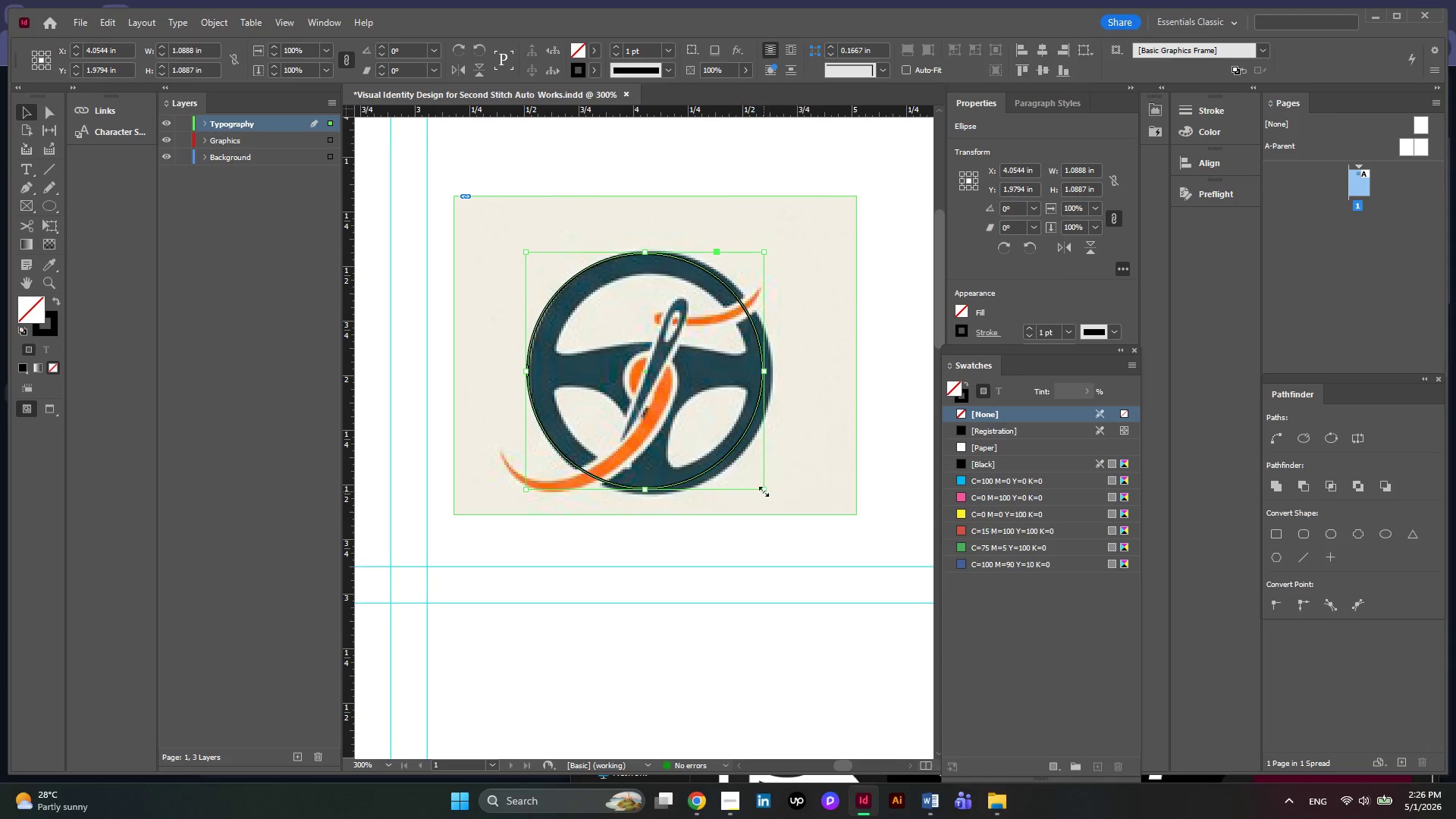 
left_click_drag(start_coordinate=[764, 491], to_coordinate=[778, 499])
 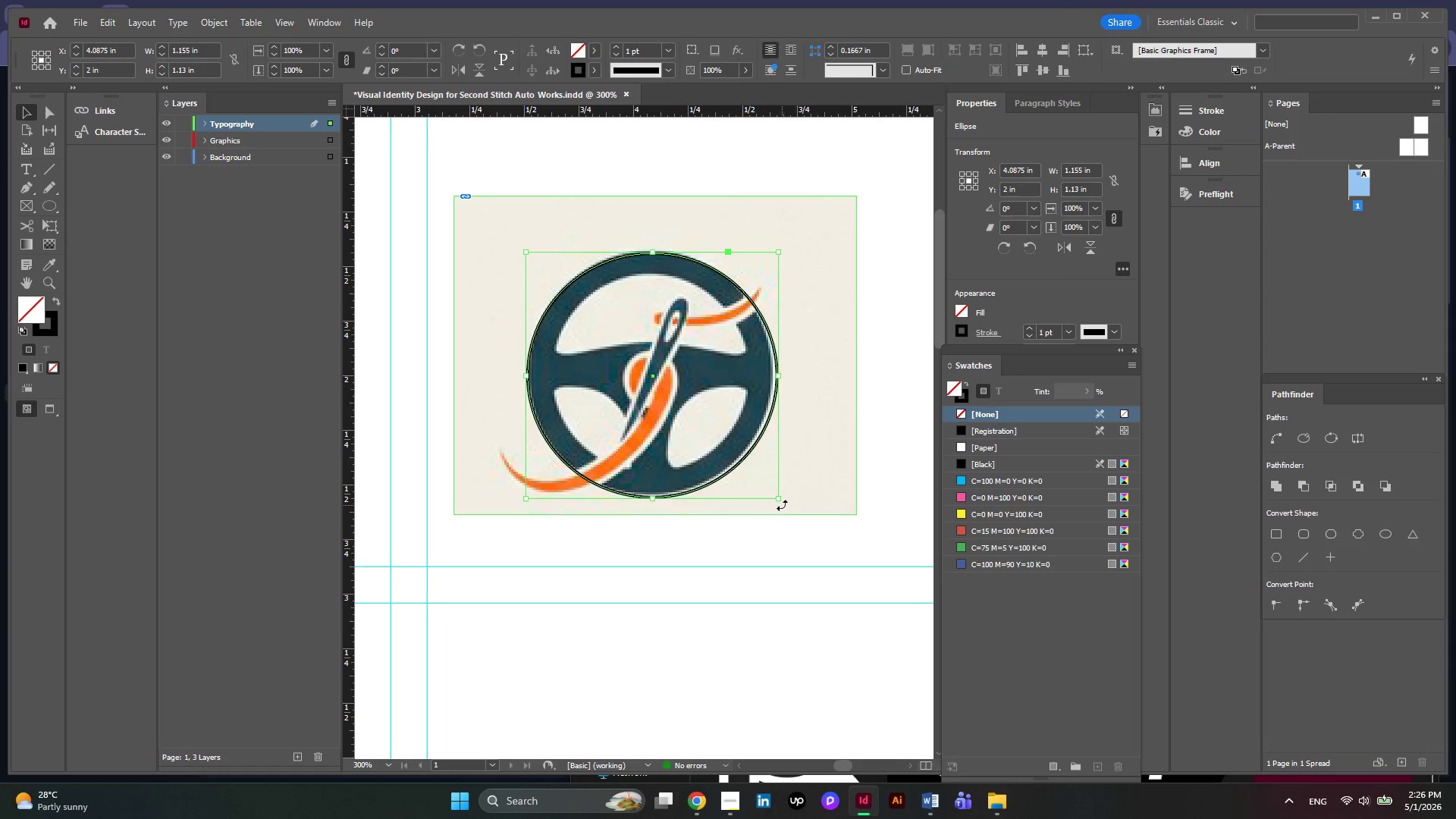 
left_click_drag(start_coordinate=[779, 498], to_coordinate=[771, 491])
 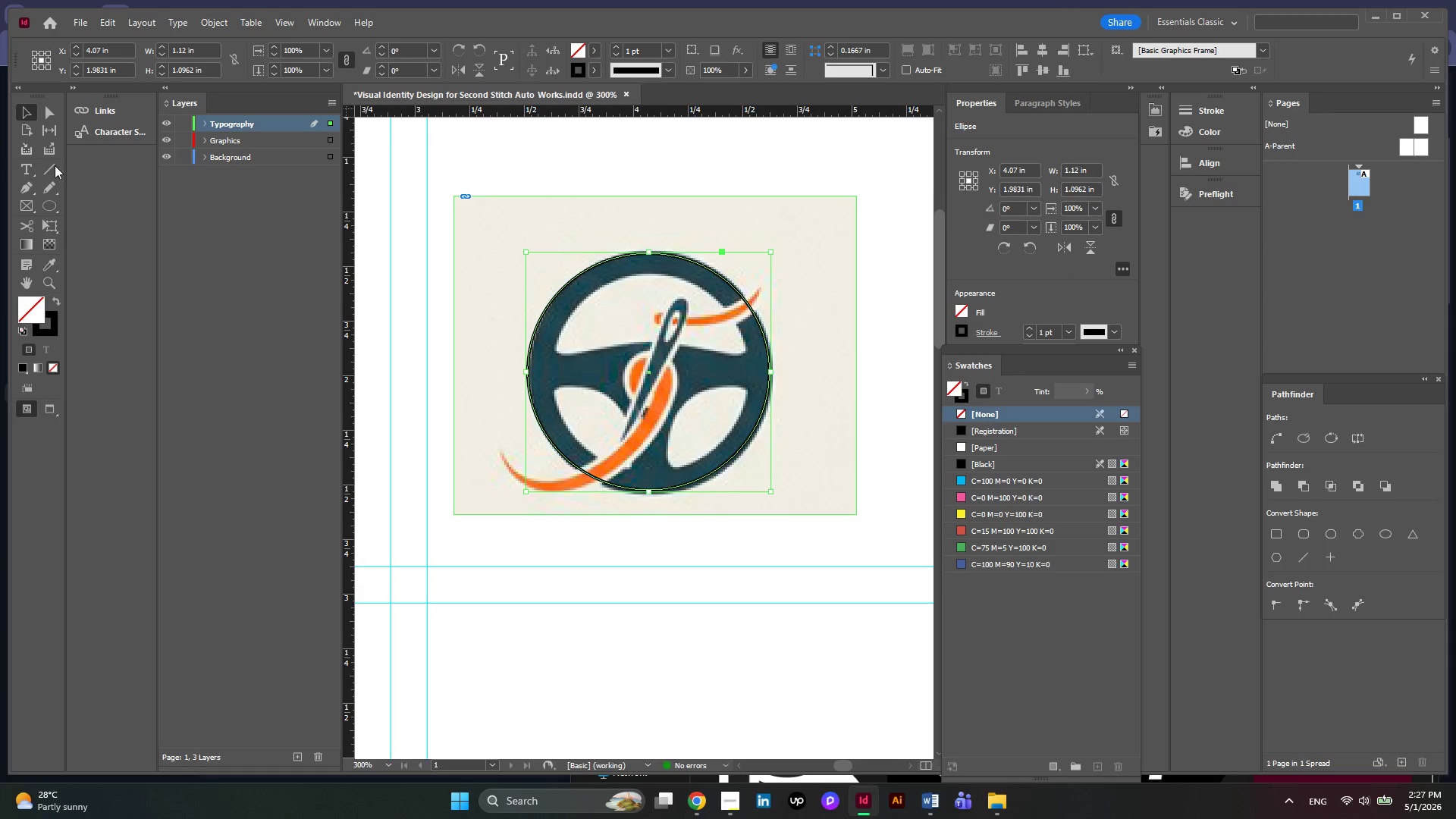 
left_click([43, 258])
 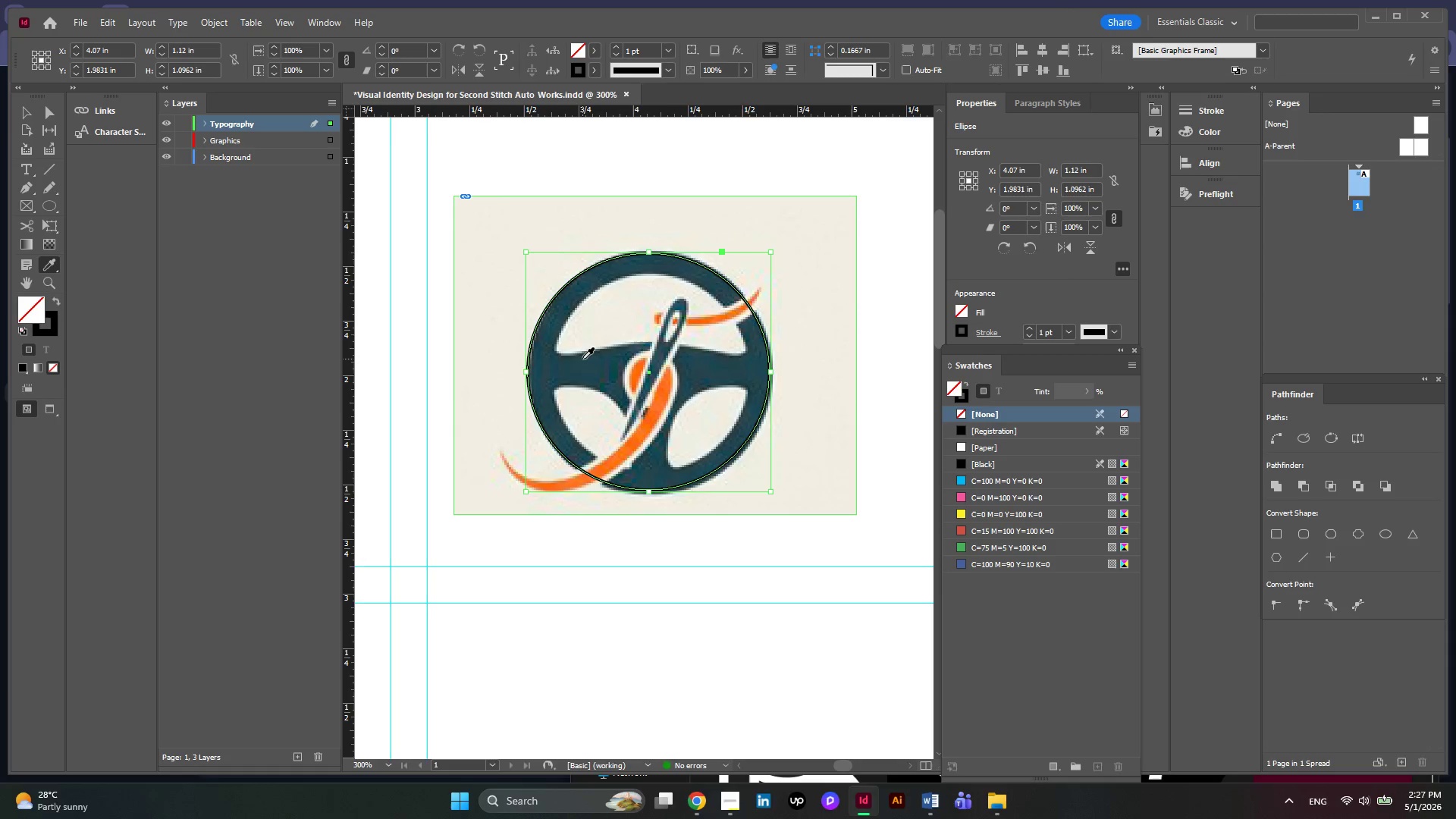 
left_click([582, 359])
 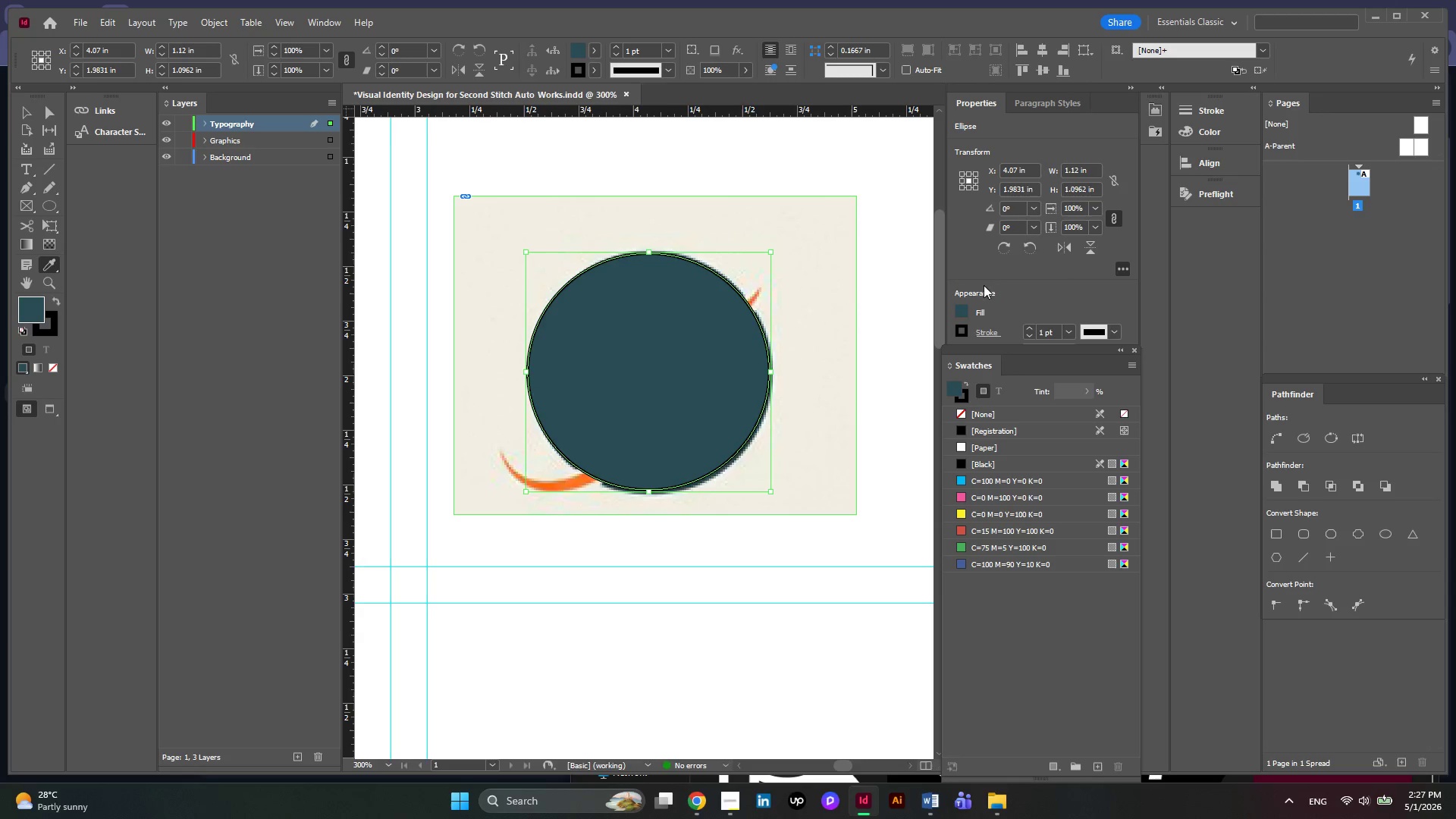 
left_click([961, 325])
 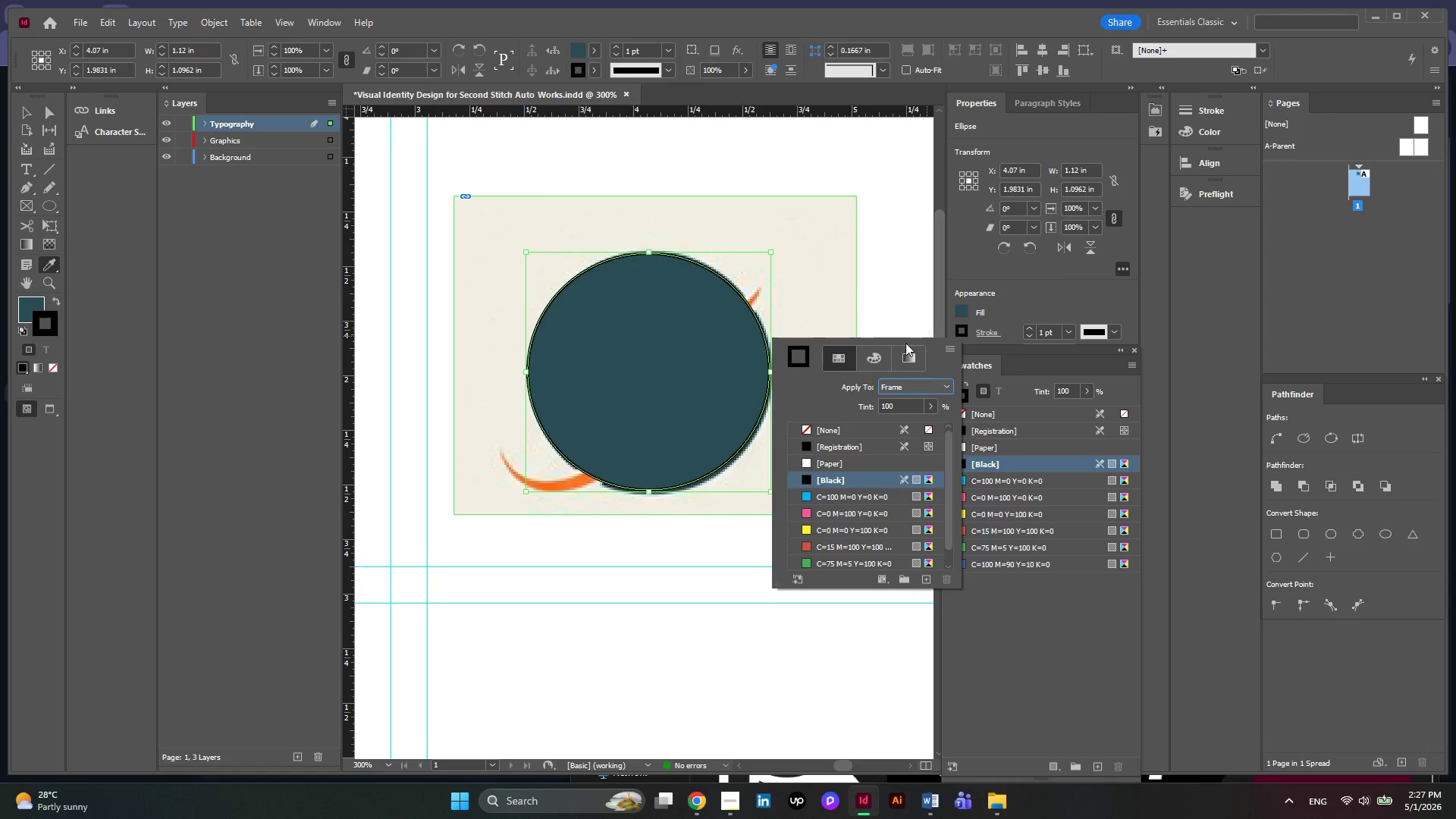 
left_click([871, 365])
 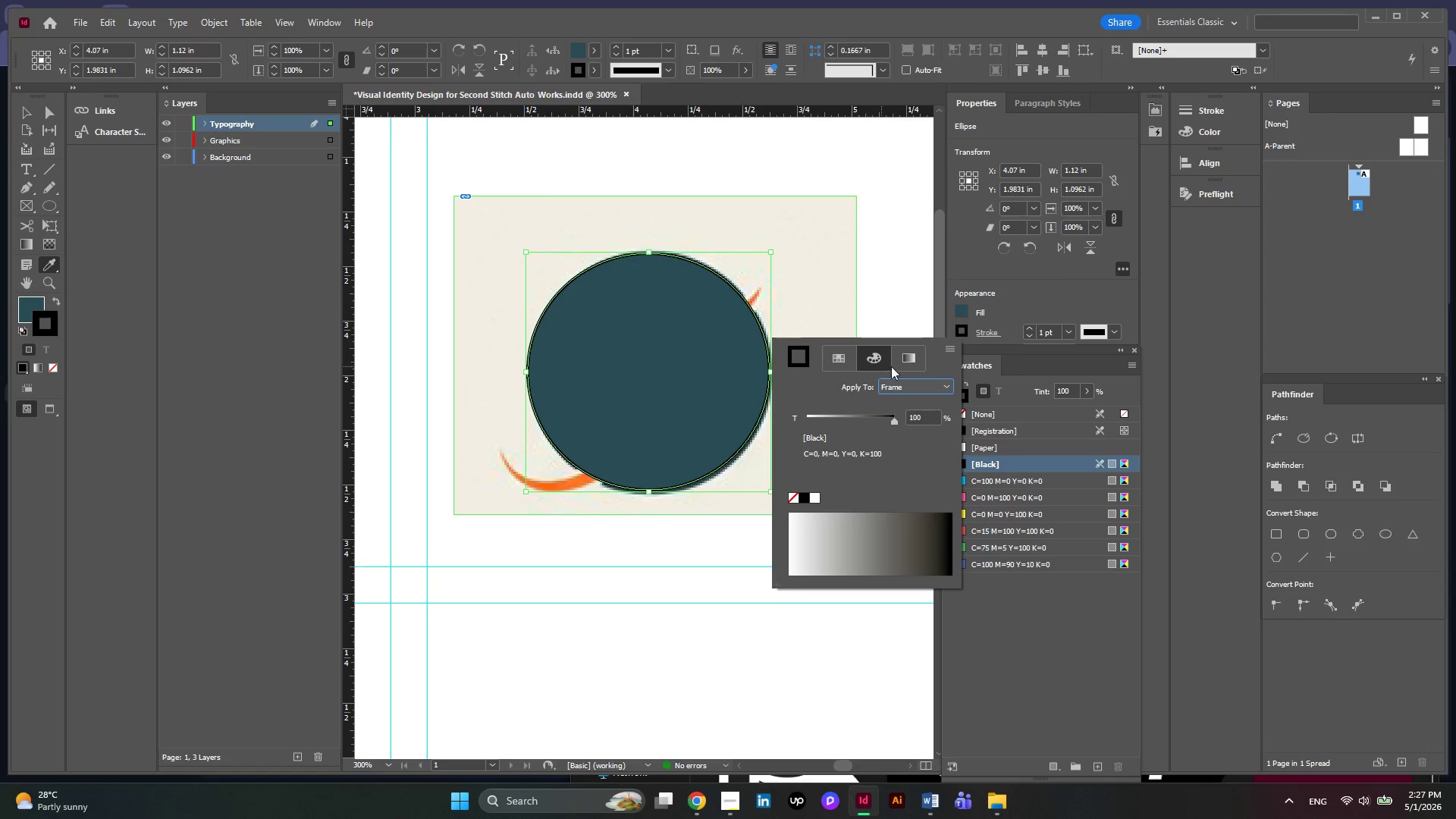 
left_click([899, 360])
 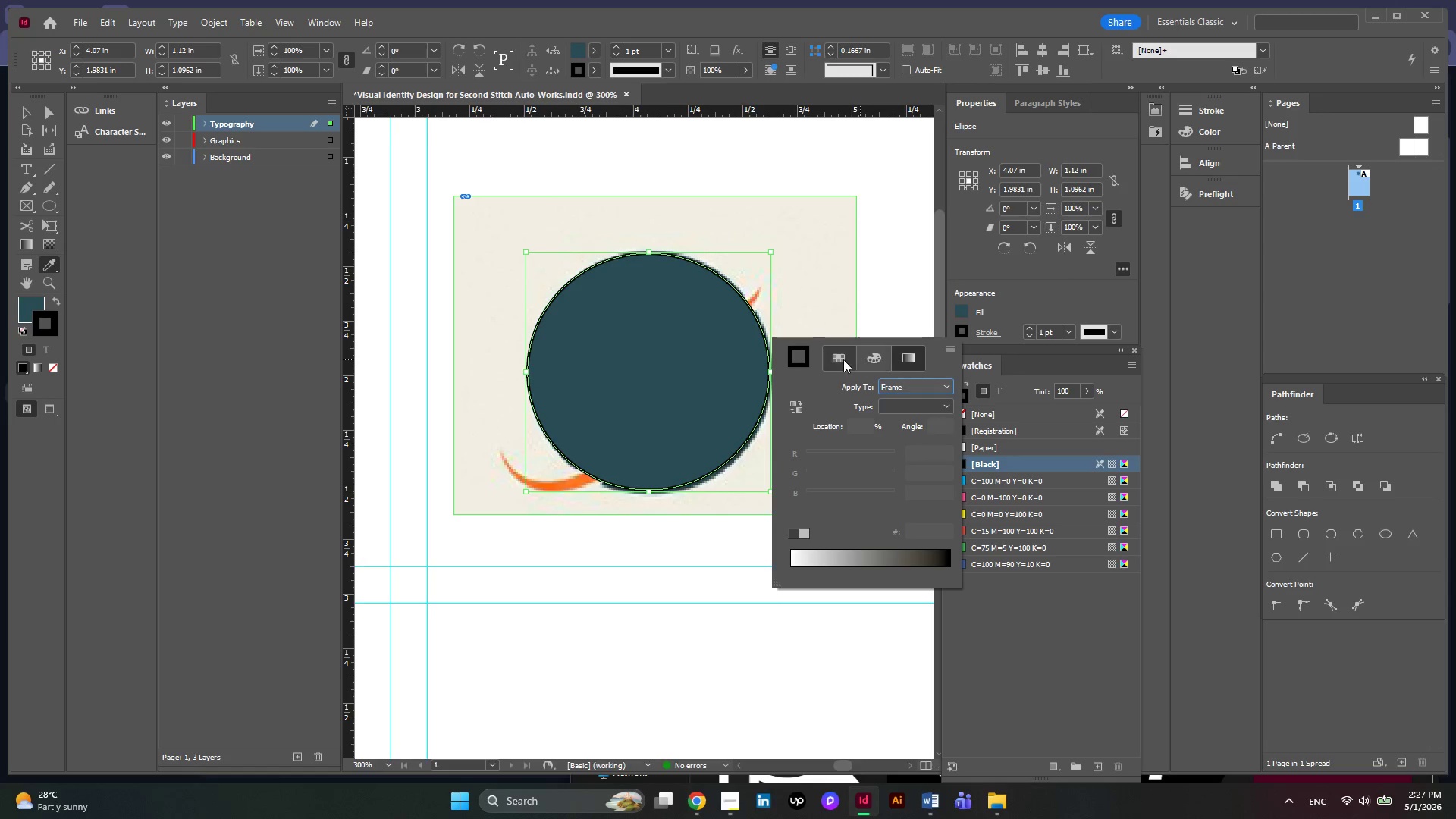 
left_click([843, 359])
 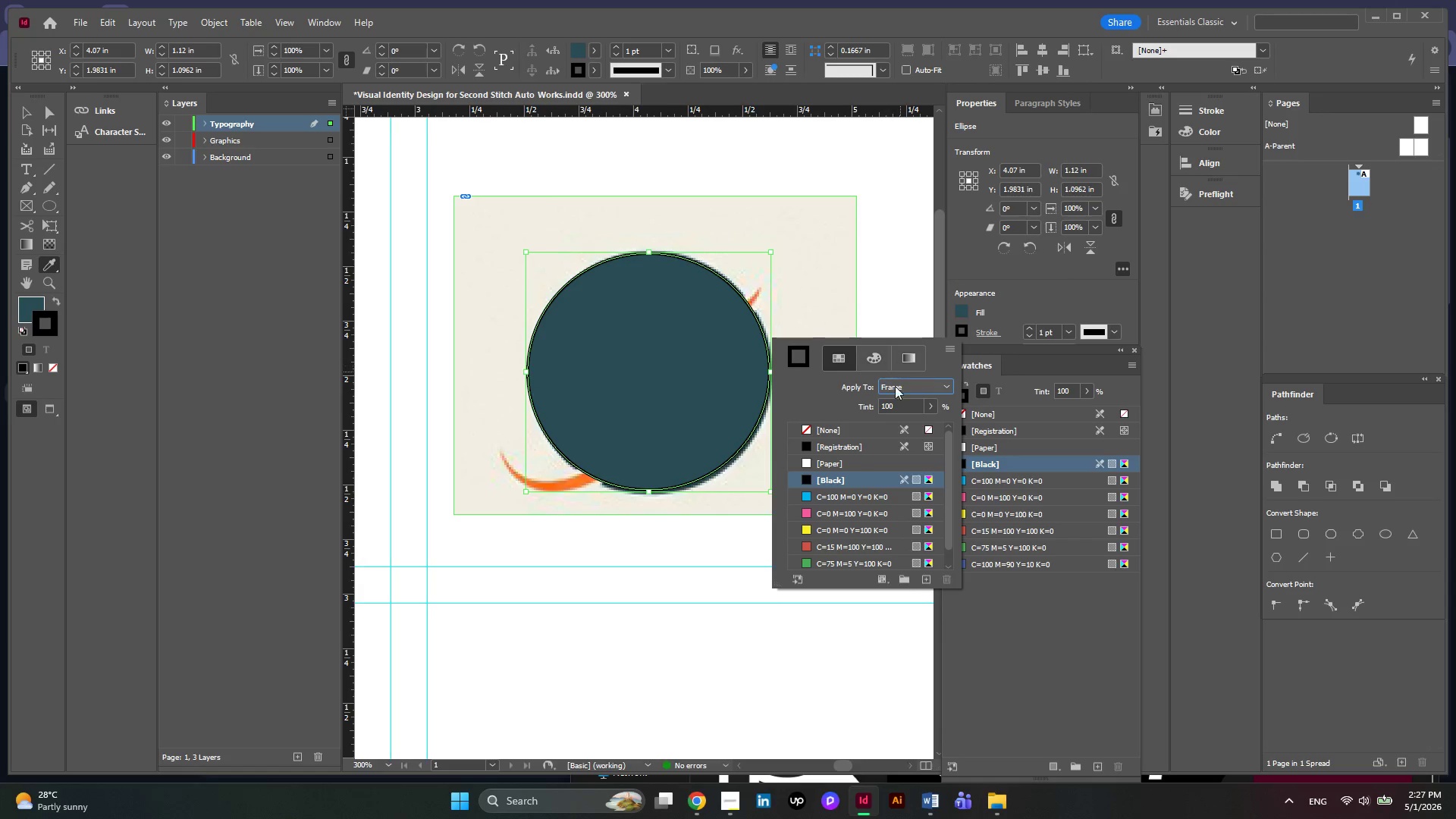 
scroll: coordinate [852, 459], scroll_direction: down, amount: 5.0
 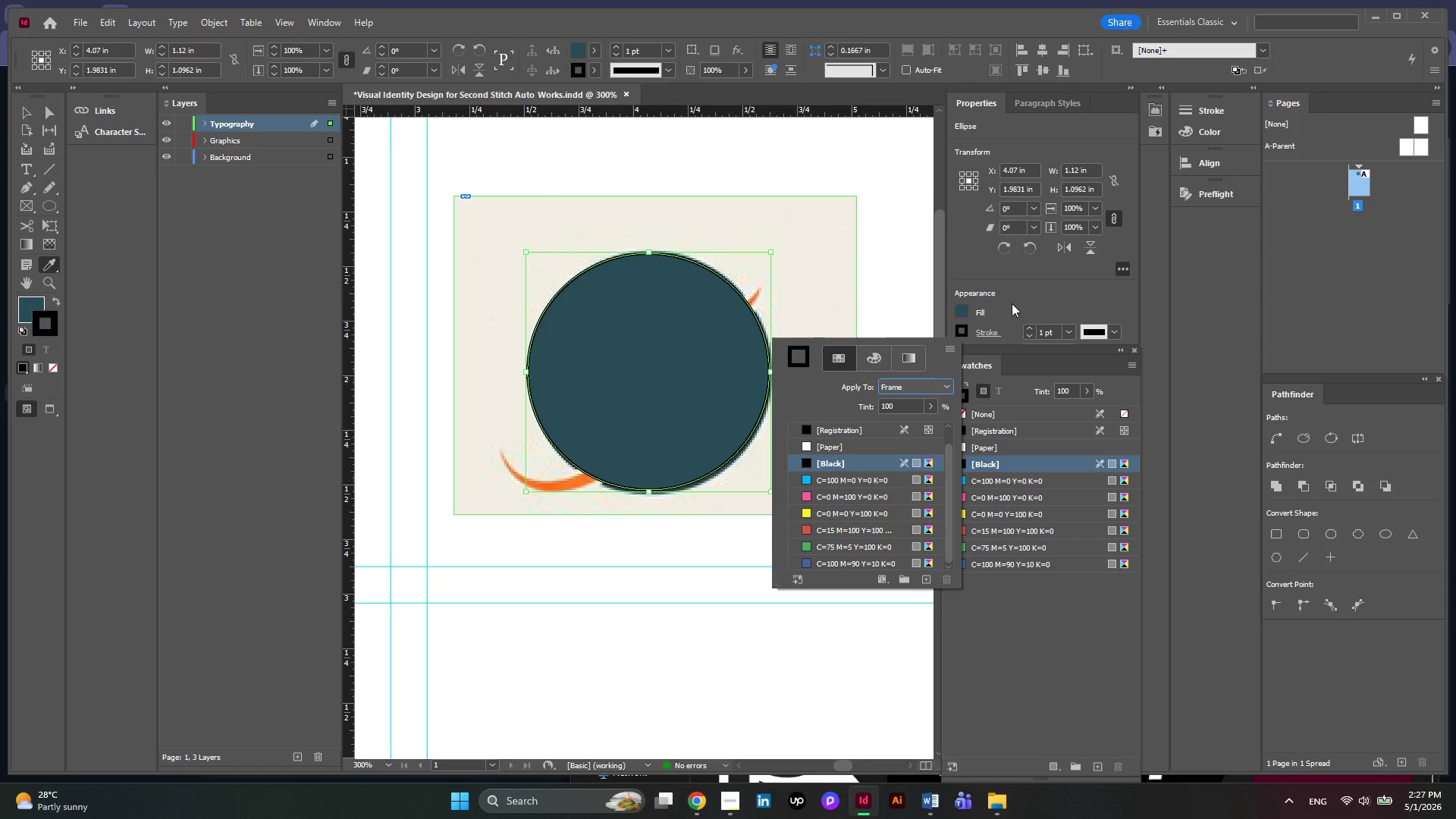 
left_click([1012, 303])
 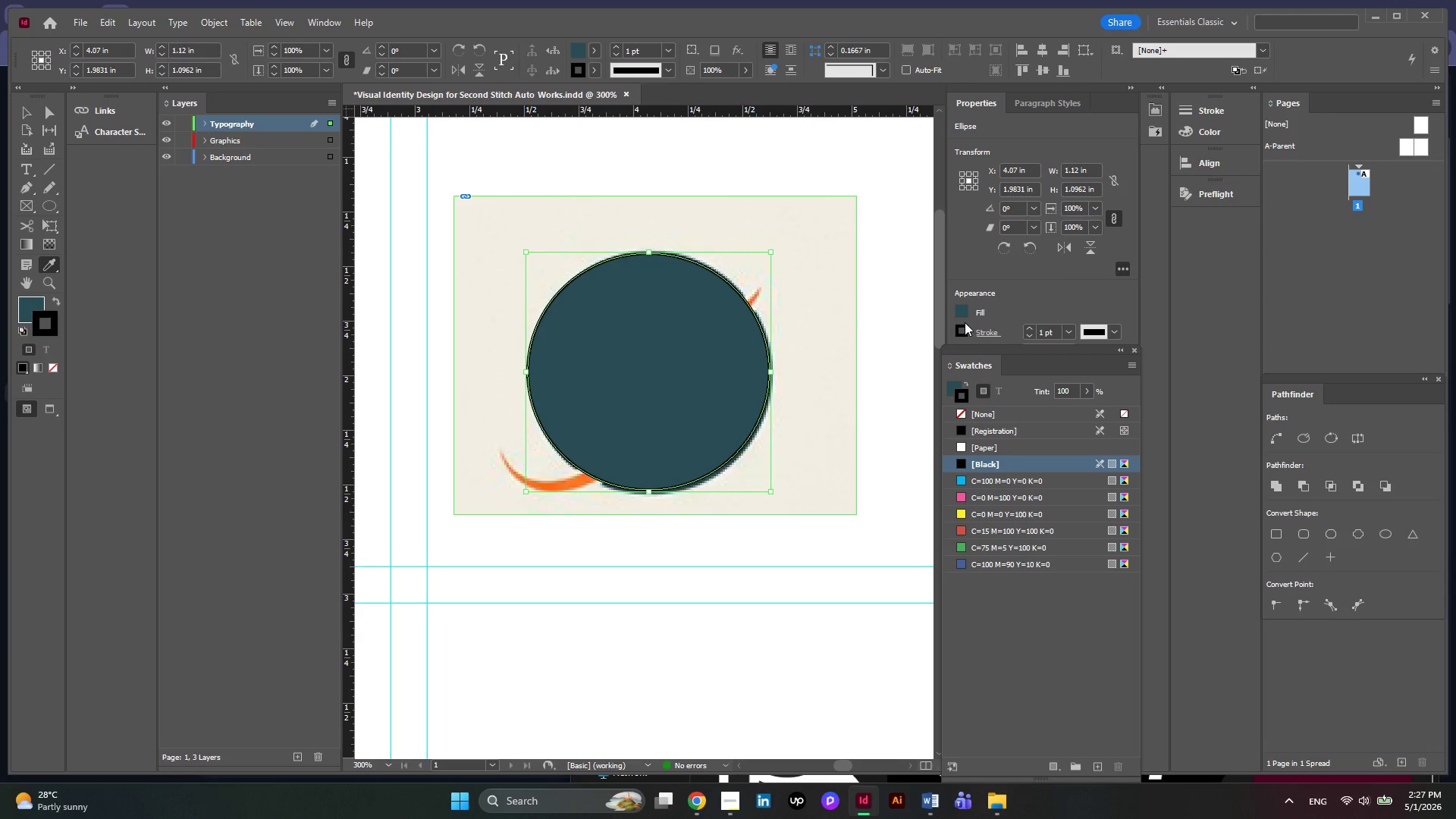 
left_click([964, 316])
 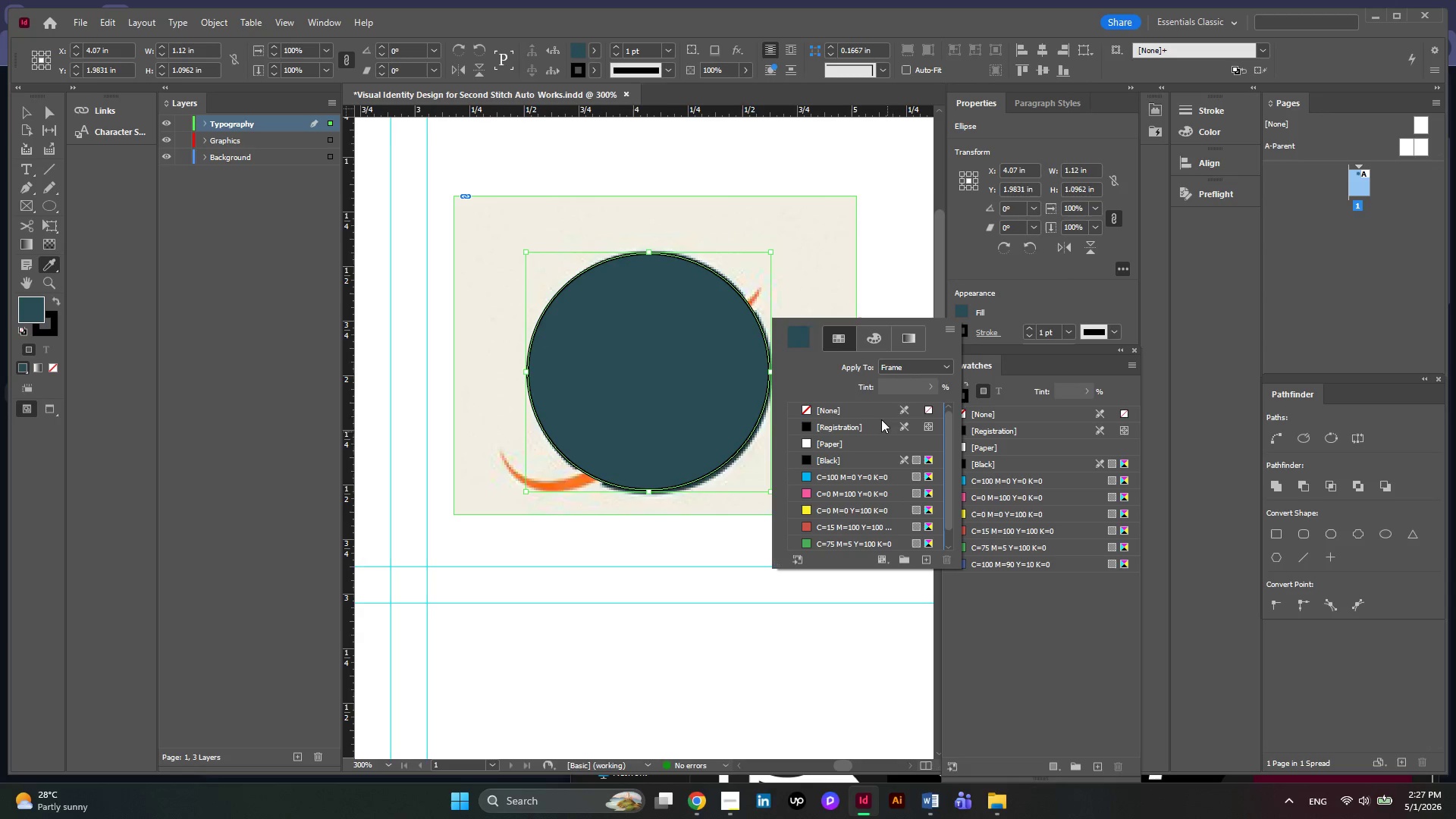 
left_click([871, 329])
 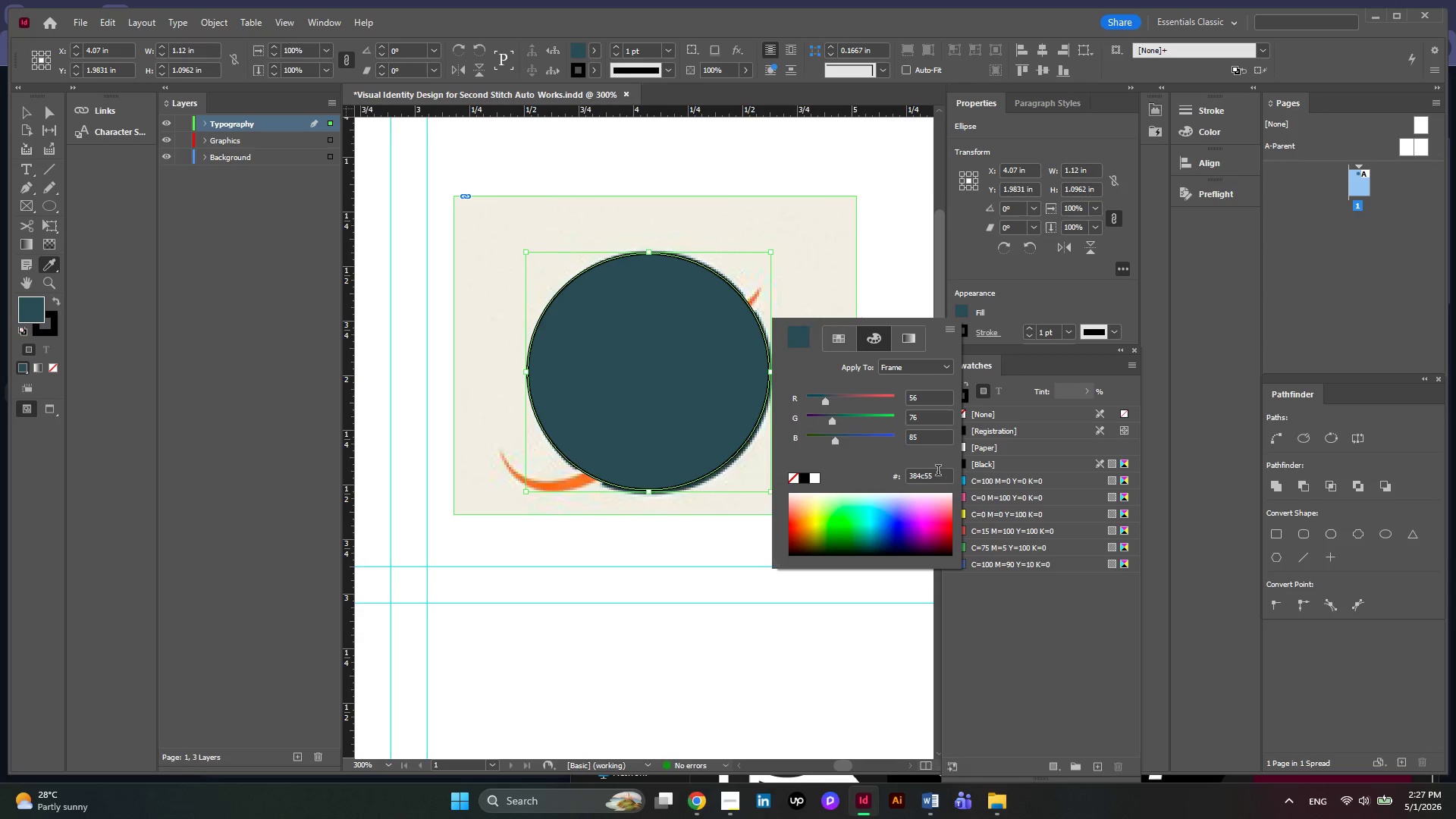 
left_click_drag(start_coordinate=[938, 472], to_coordinate=[905, 479])
 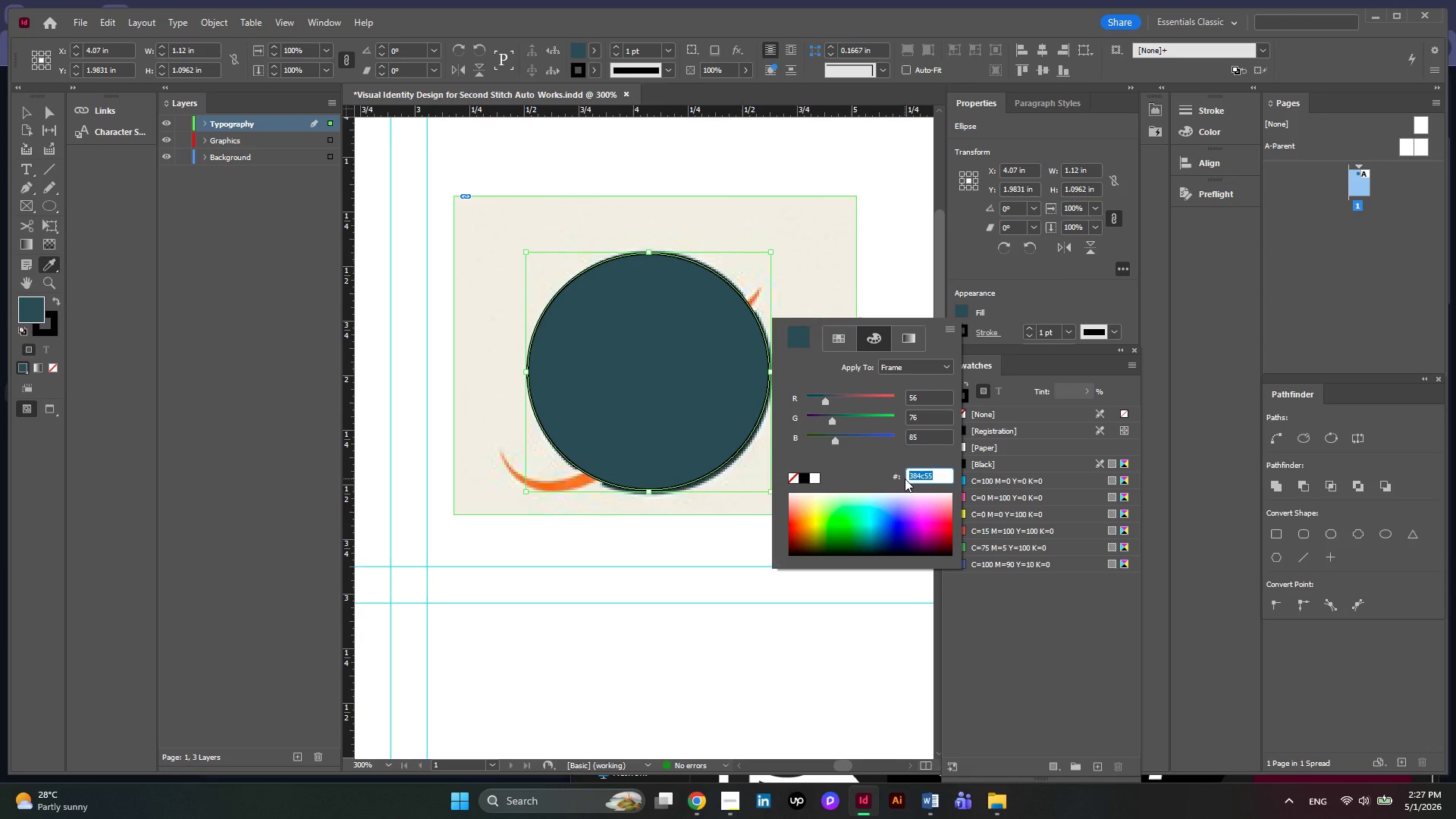 
key(Control+C)
 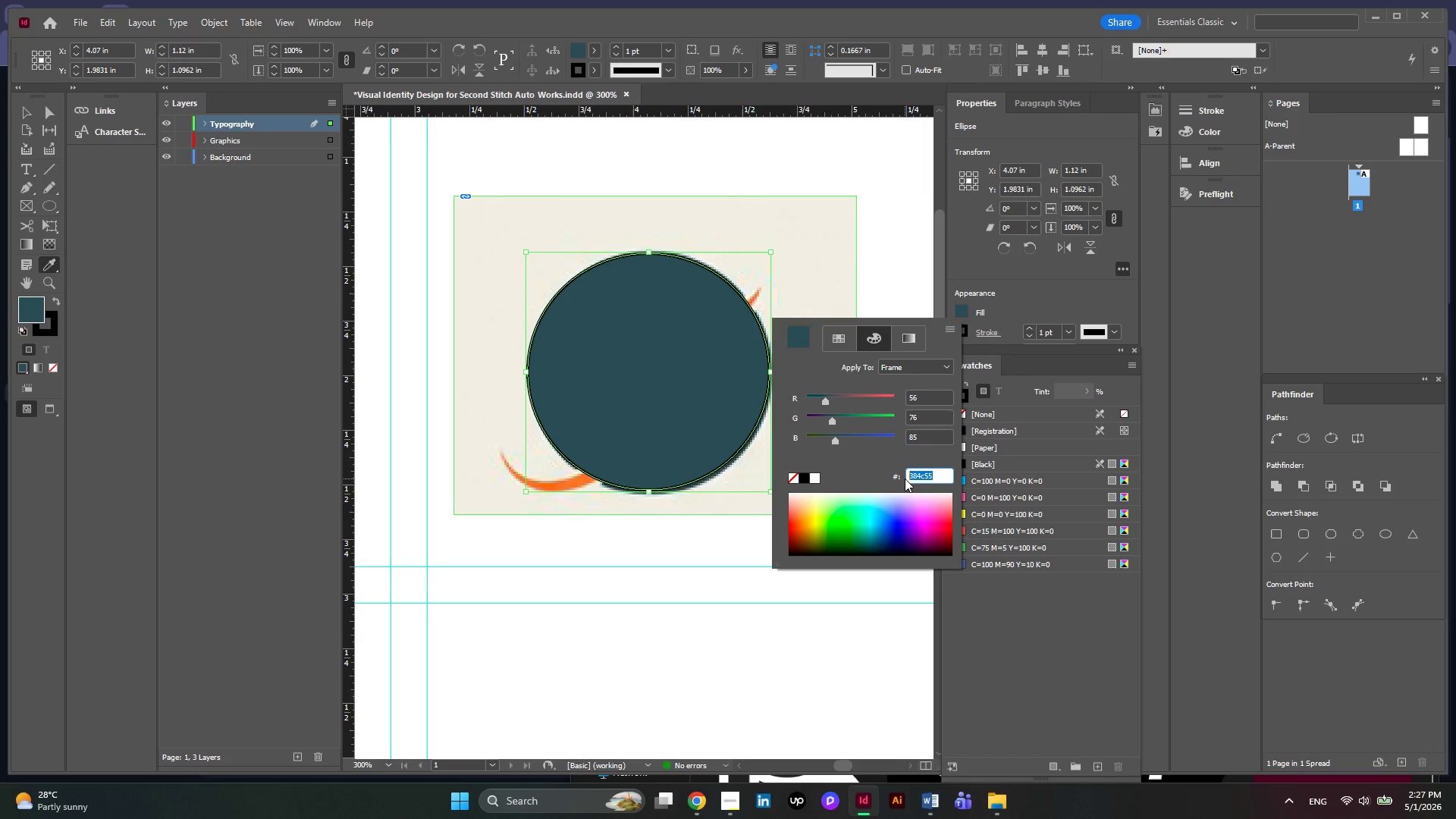 
key(Control+C)
 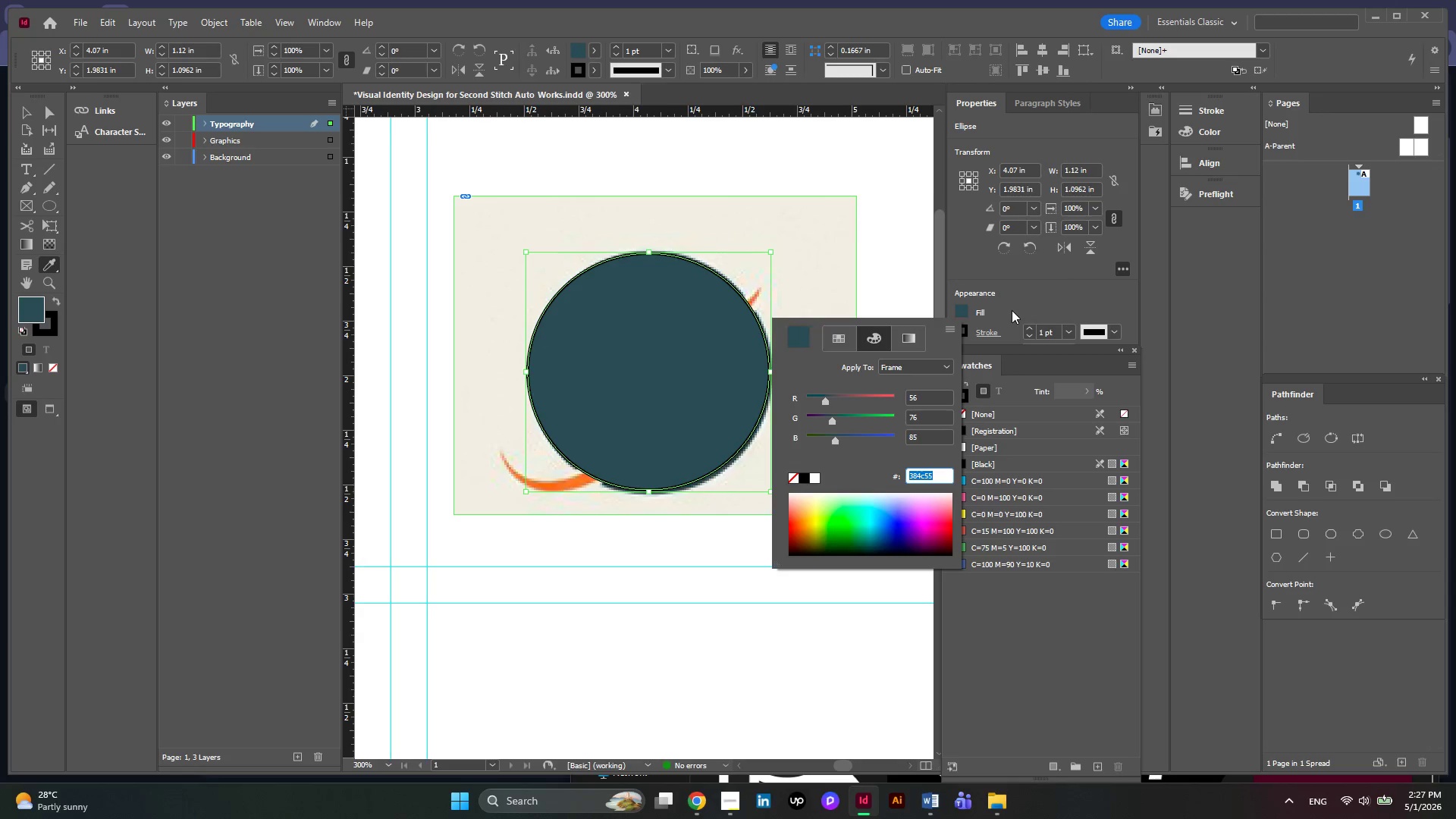 
left_click([1012, 308])
 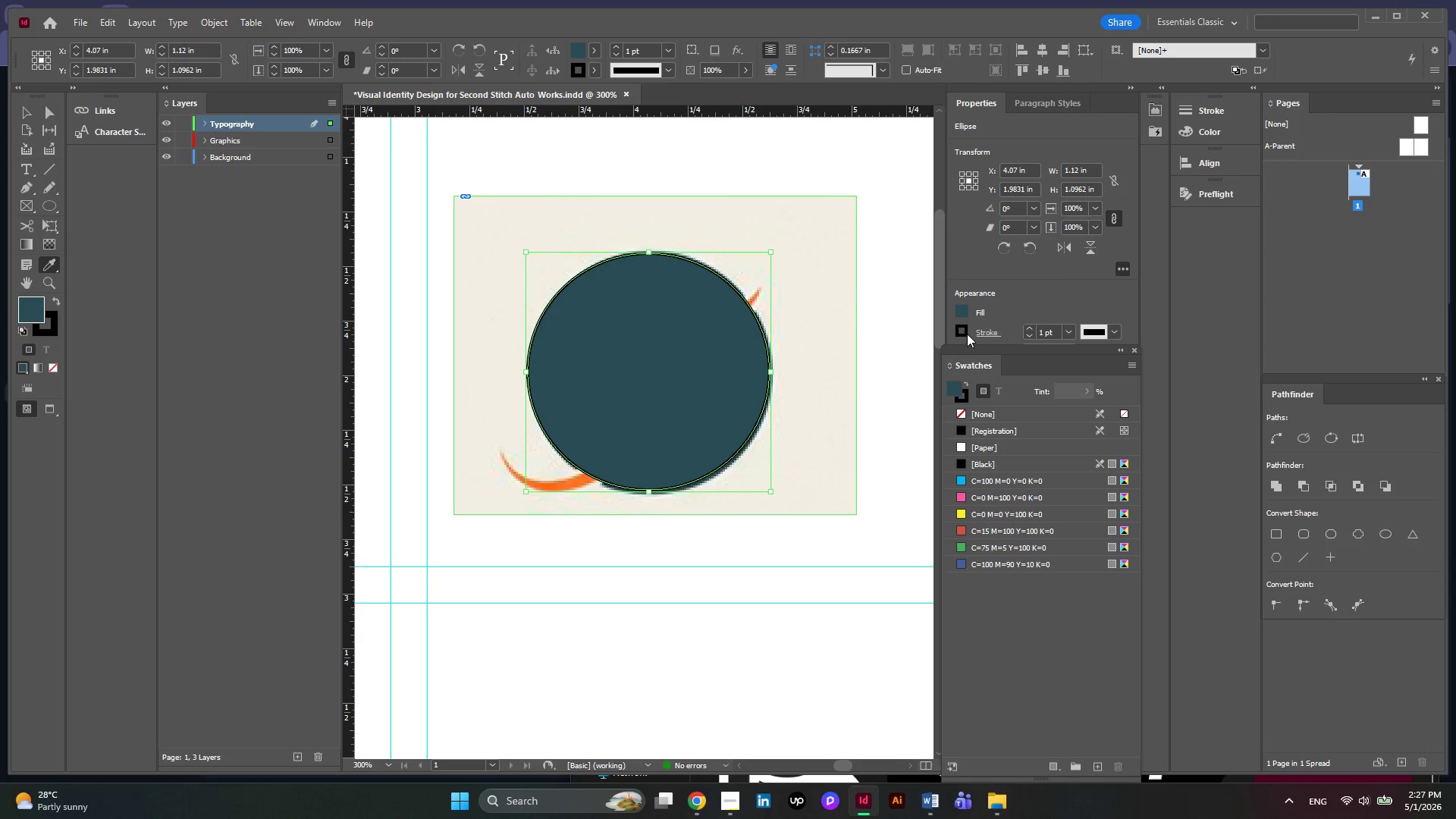 
left_click([967, 334])
 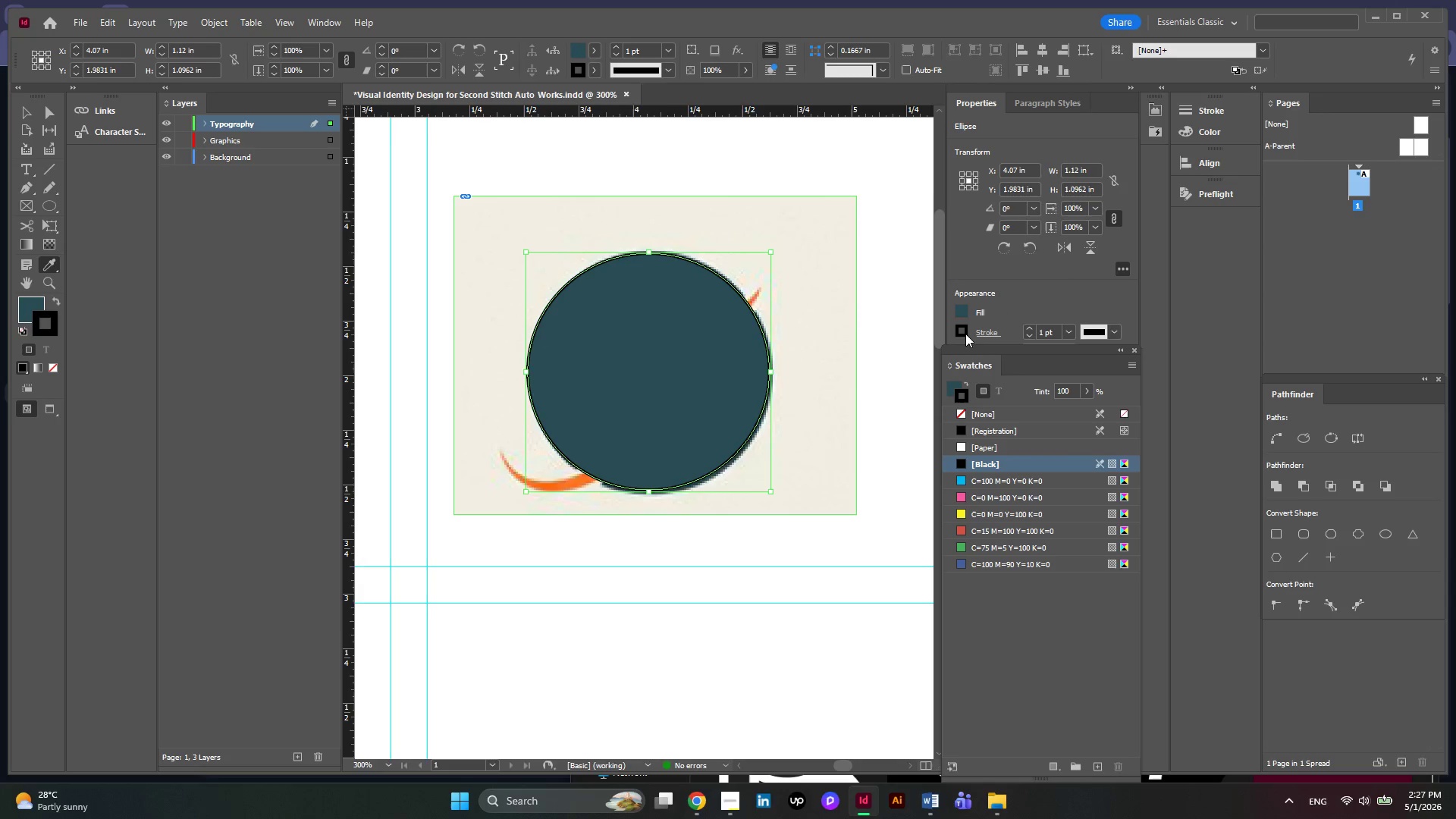 
double_click([965, 334])
 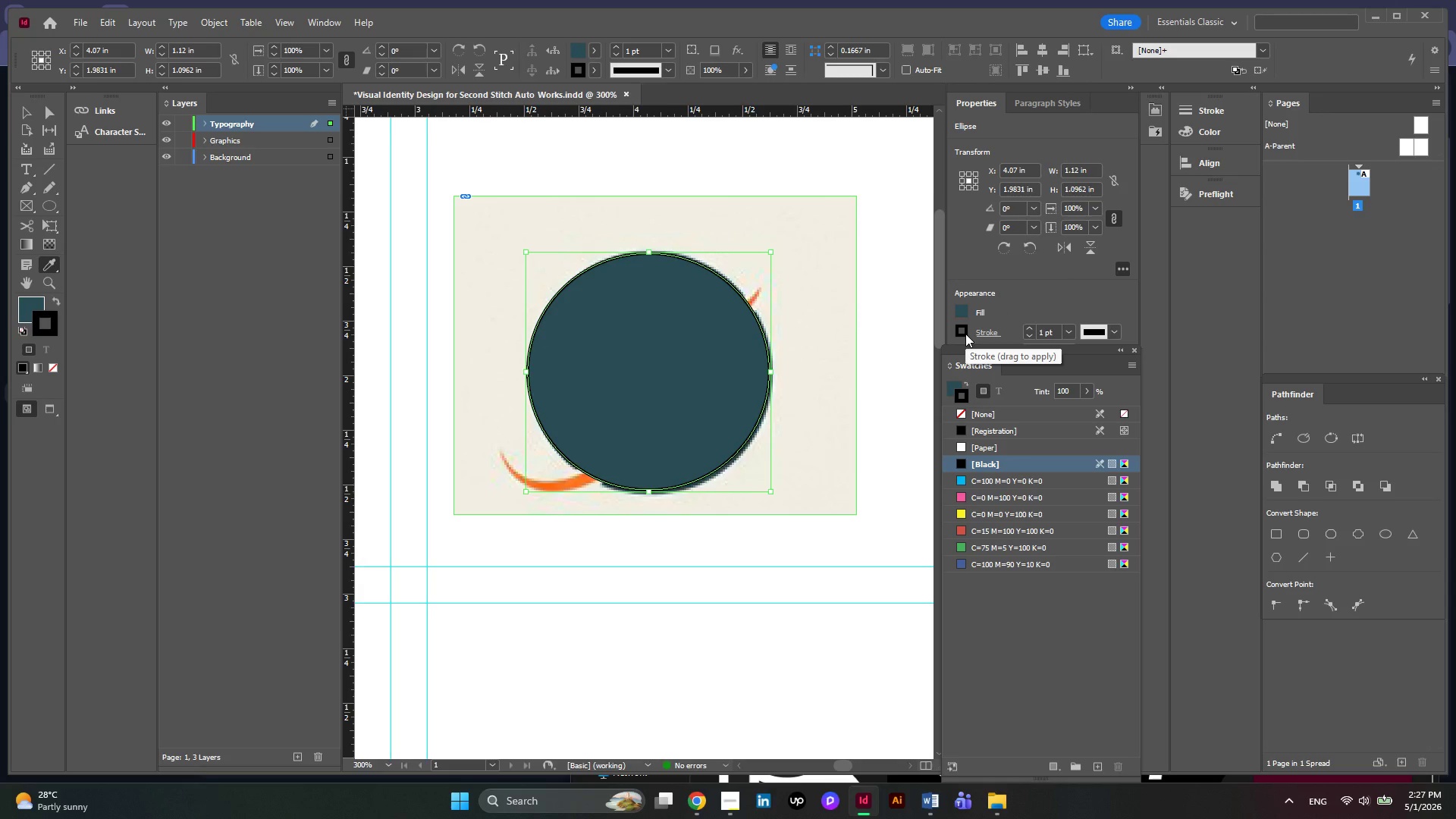 
left_click([965, 334])
 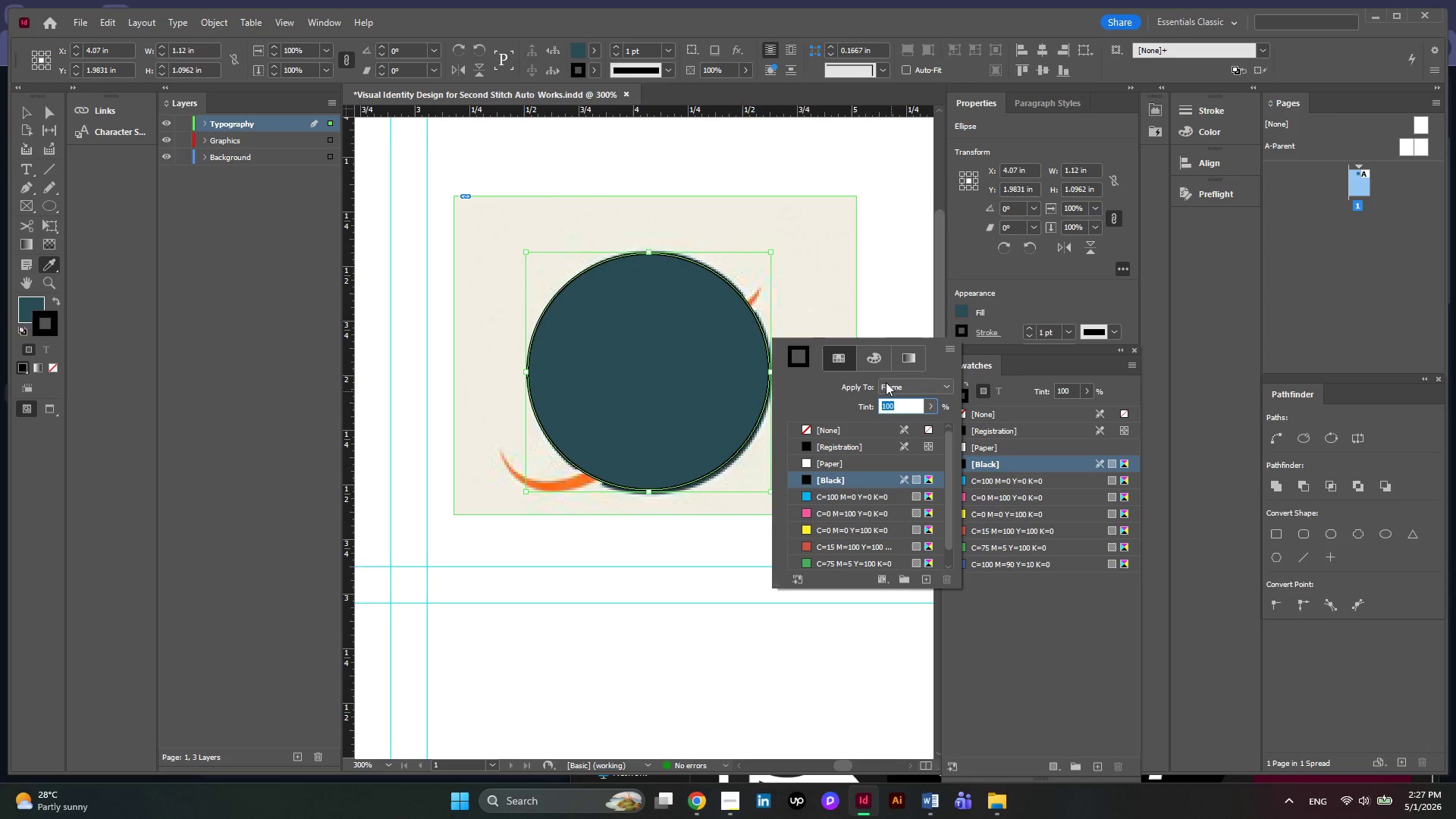 
left_click([874, 363])
 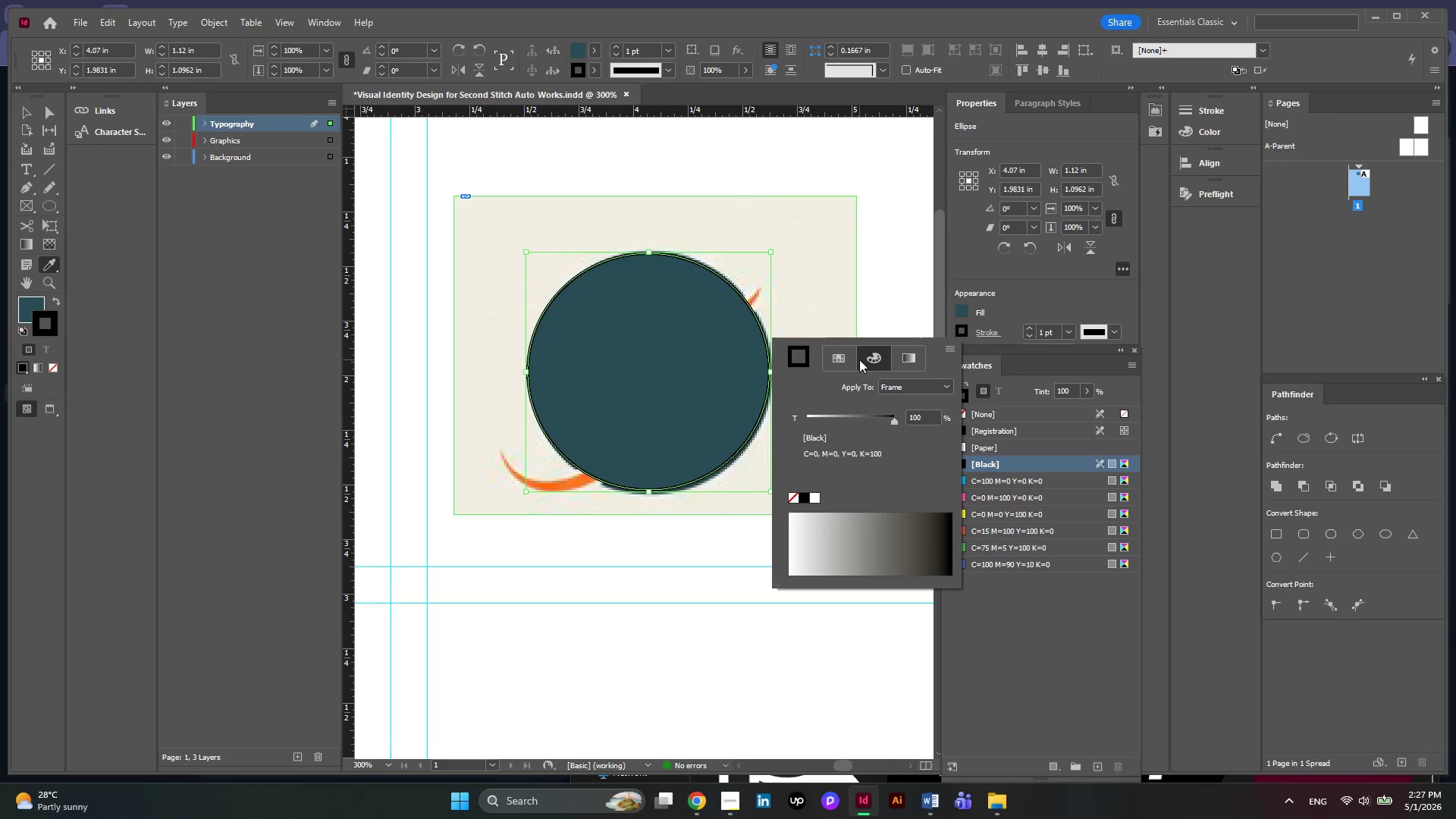 
left_click([844, 359])
 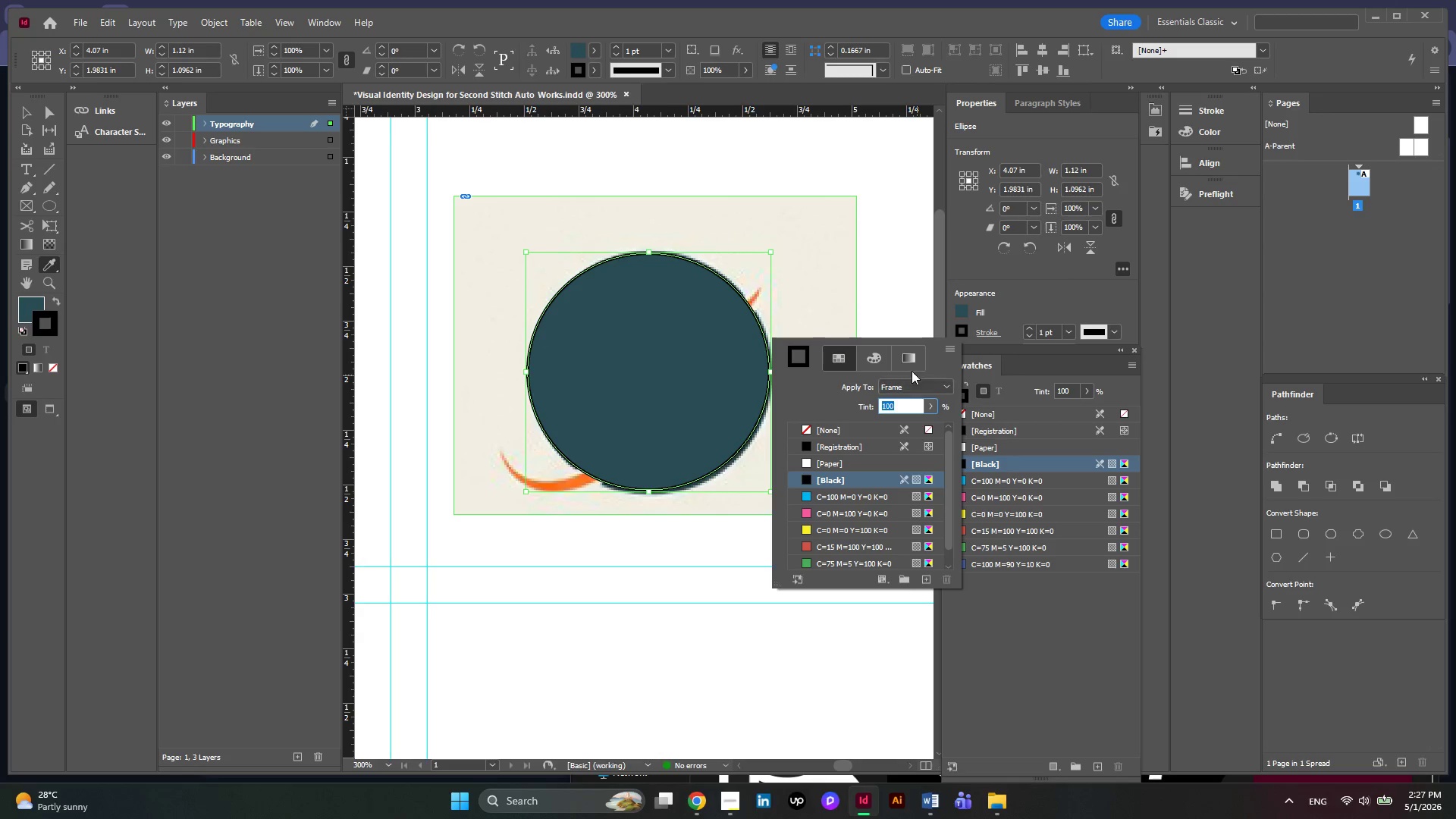 
left_click([889, 363])
 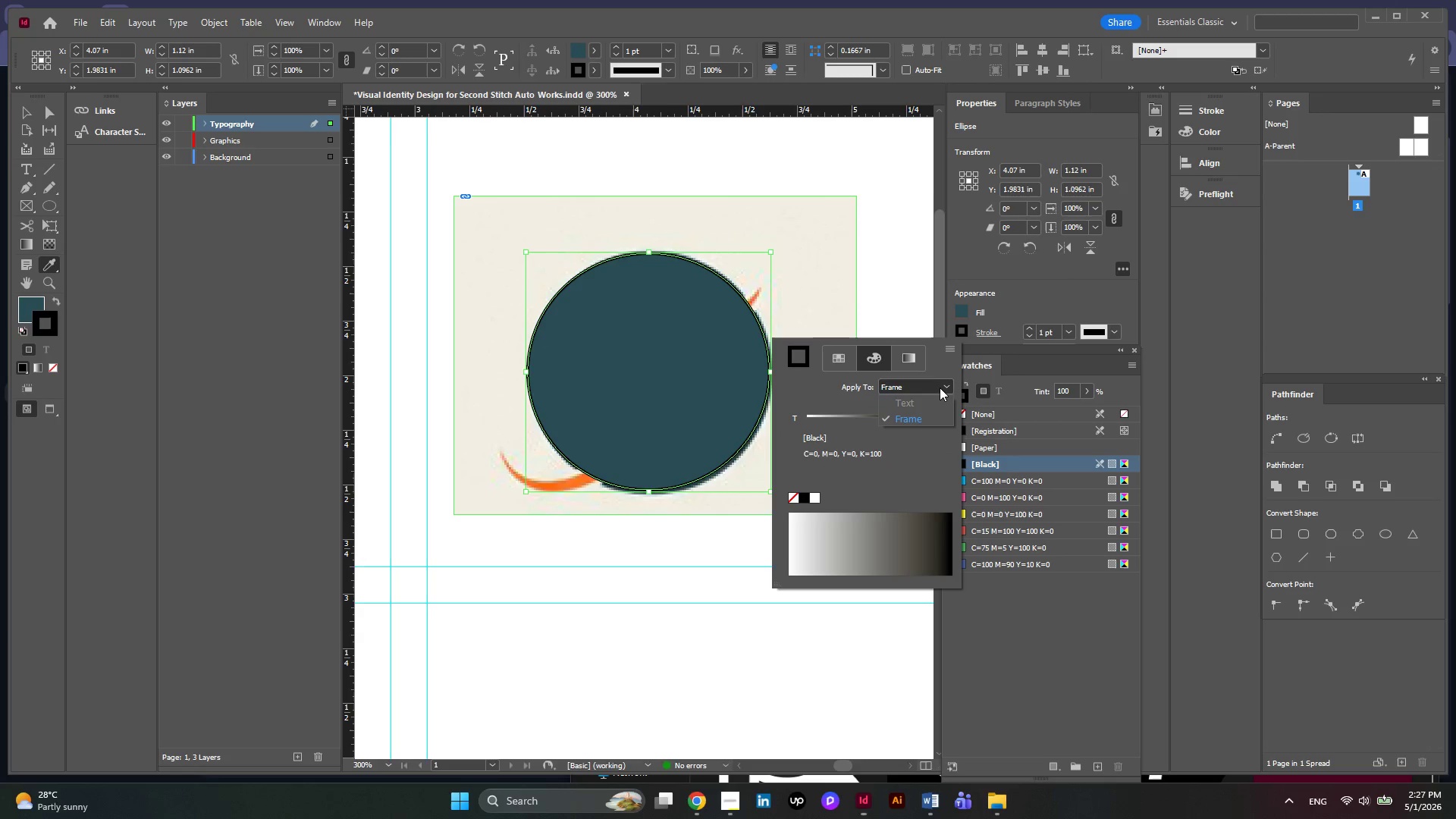 
left_click([940, 388])
 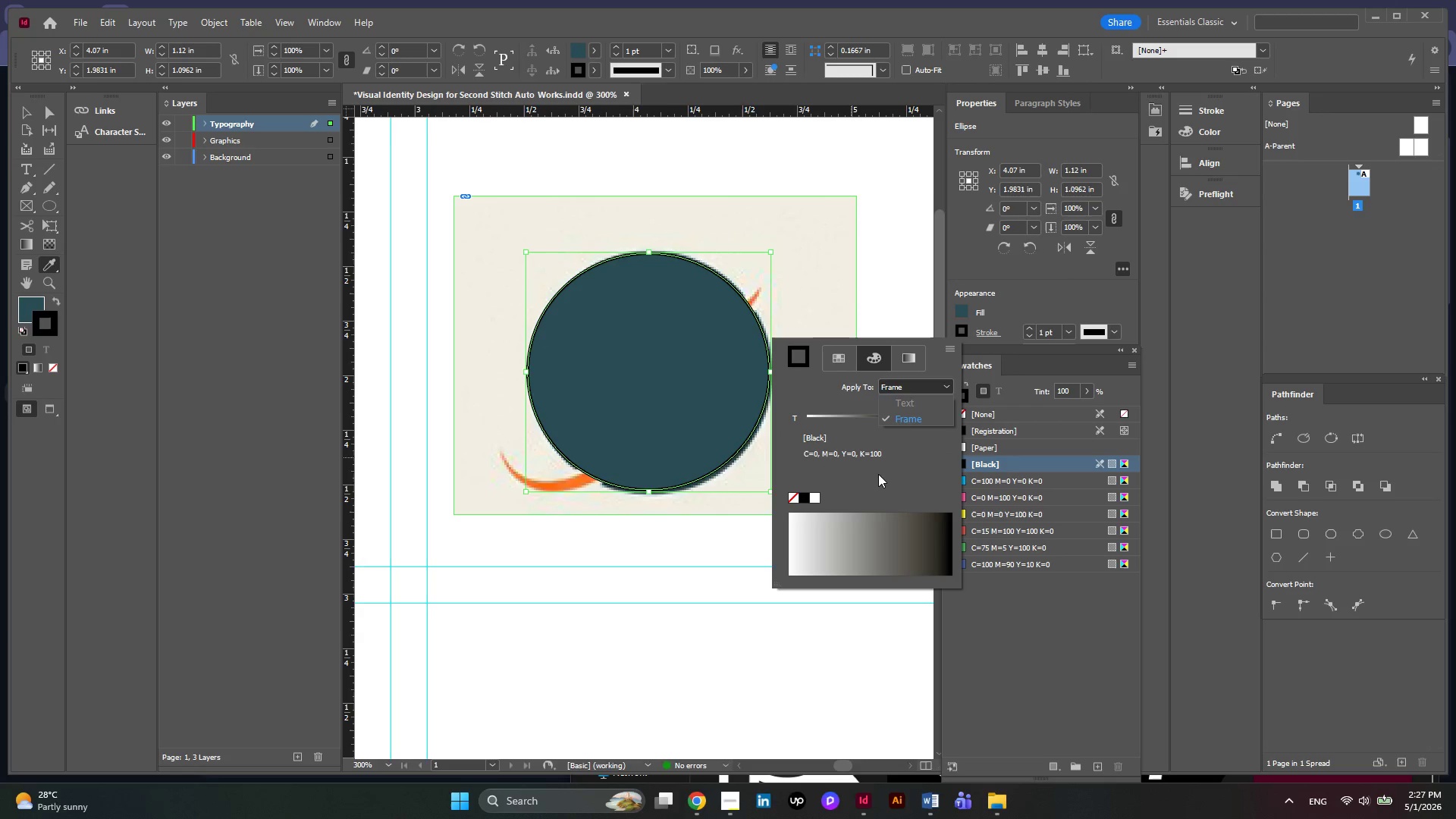 
left_click([883, 479])
 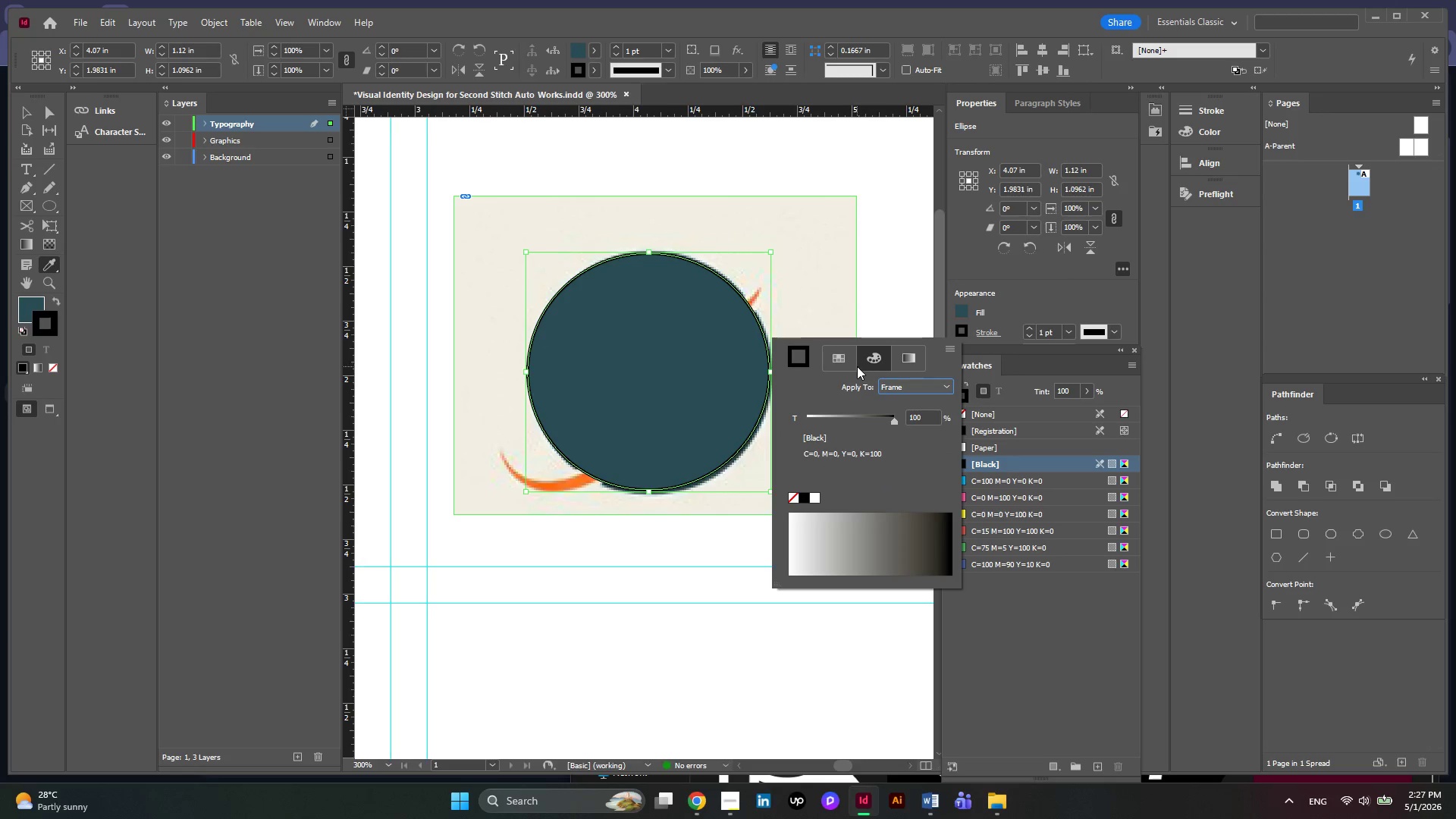 
left_click([849, 366])
 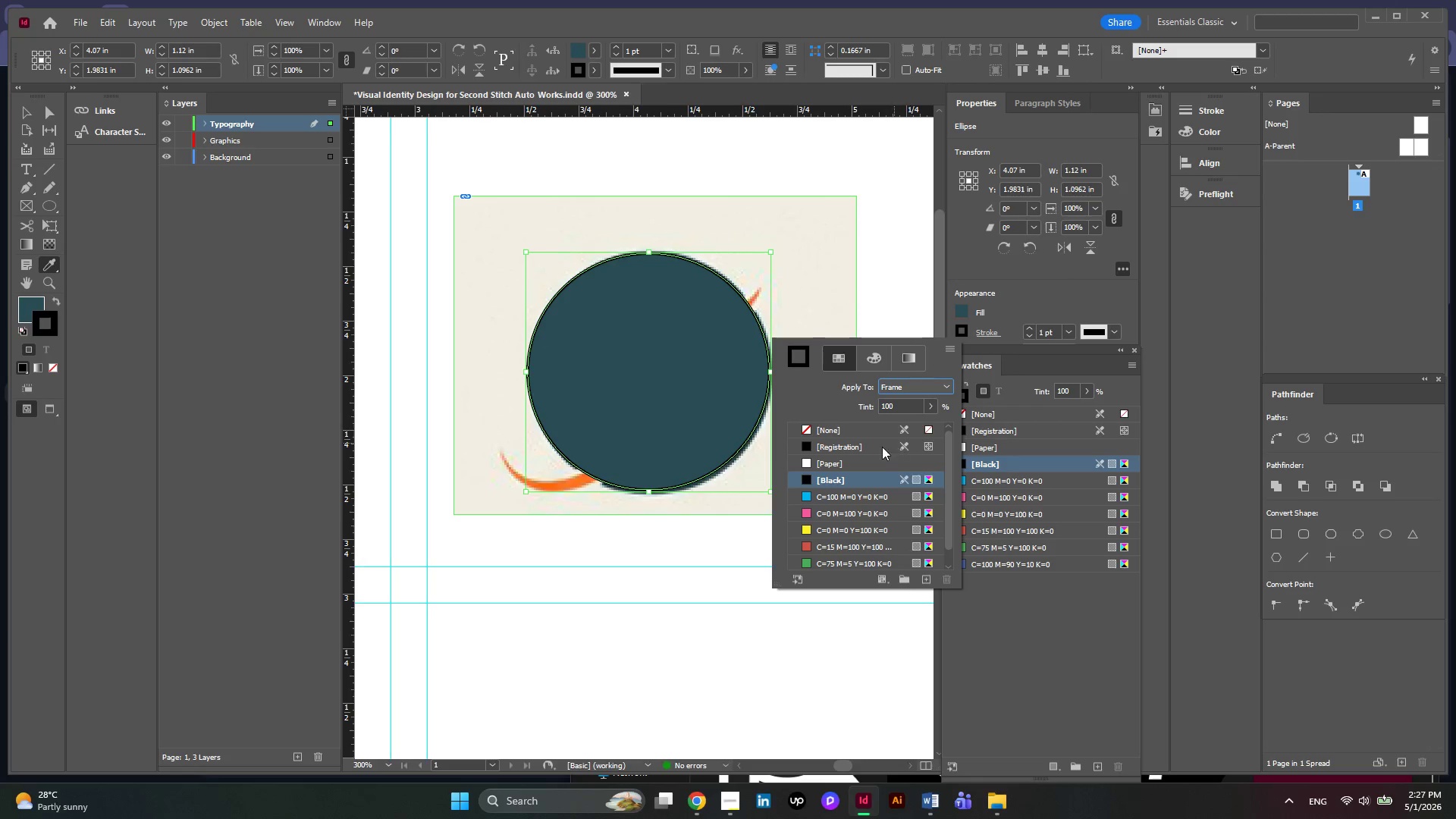 
scroll: coordinate [880, 447], scroll_direction: down, amount: 3.0
 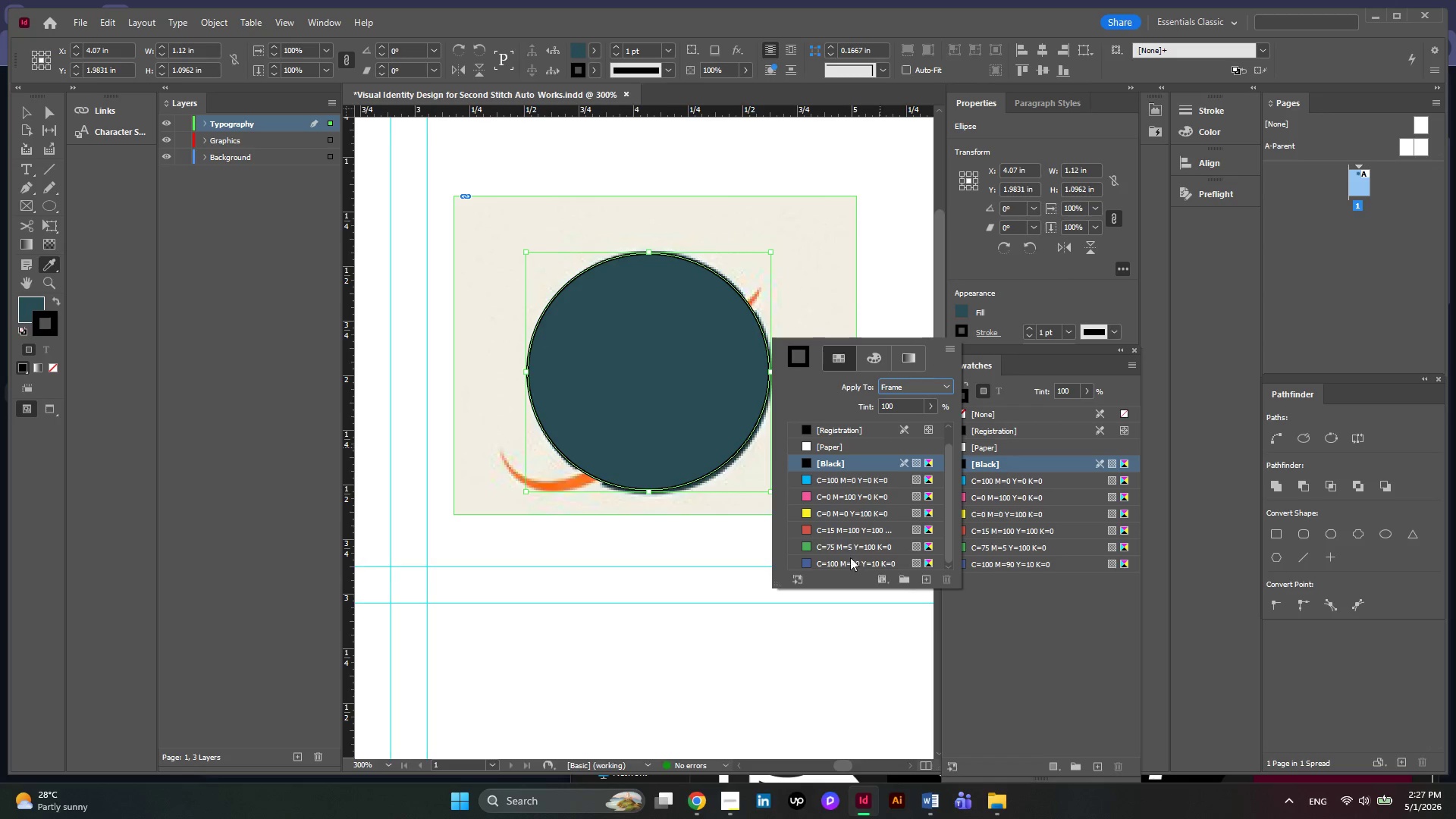 
mouse_move([808, 571])
 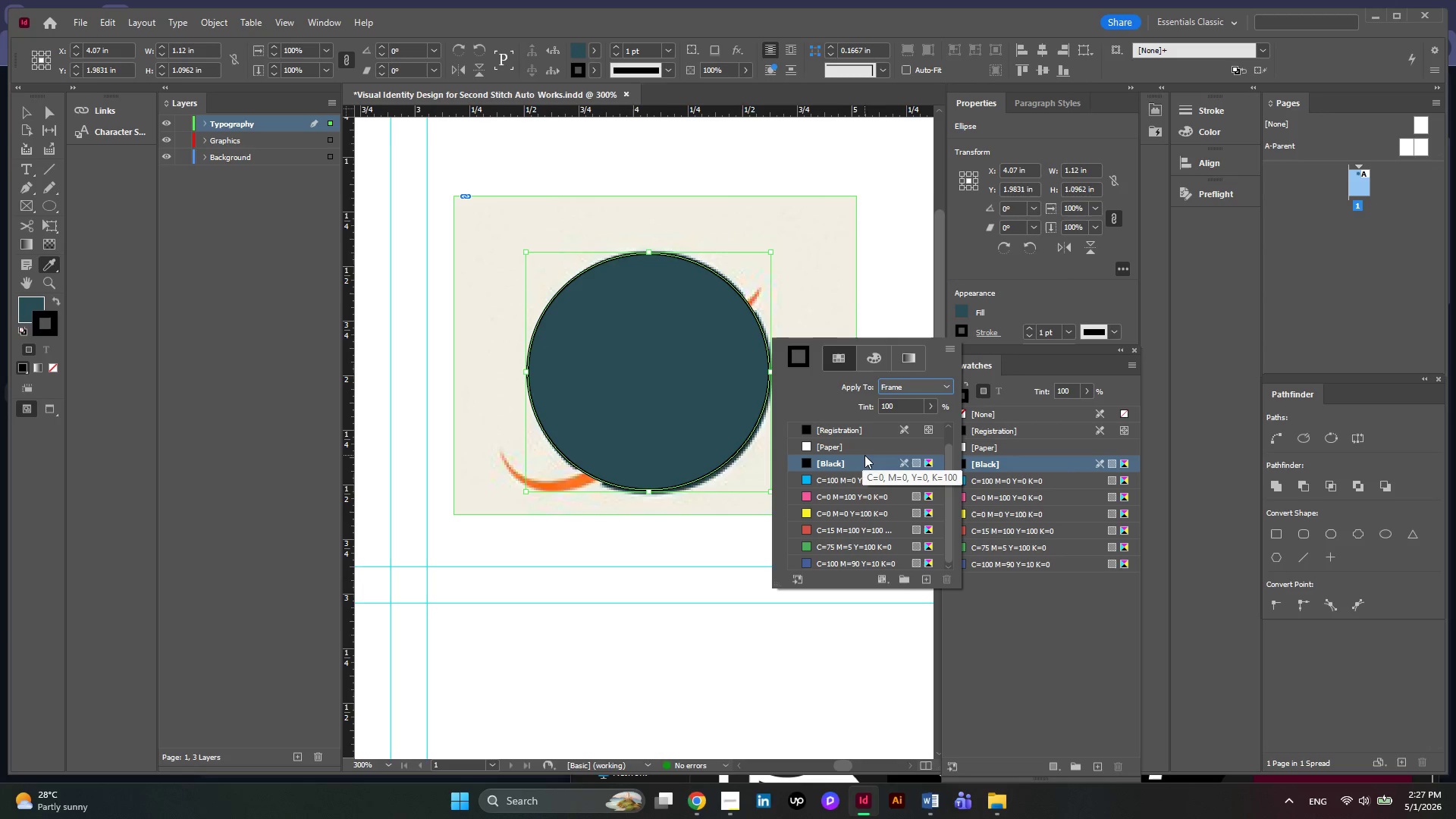 
scroll: coordinate [864, 455], scroll_direction: down, amount: 2.0
 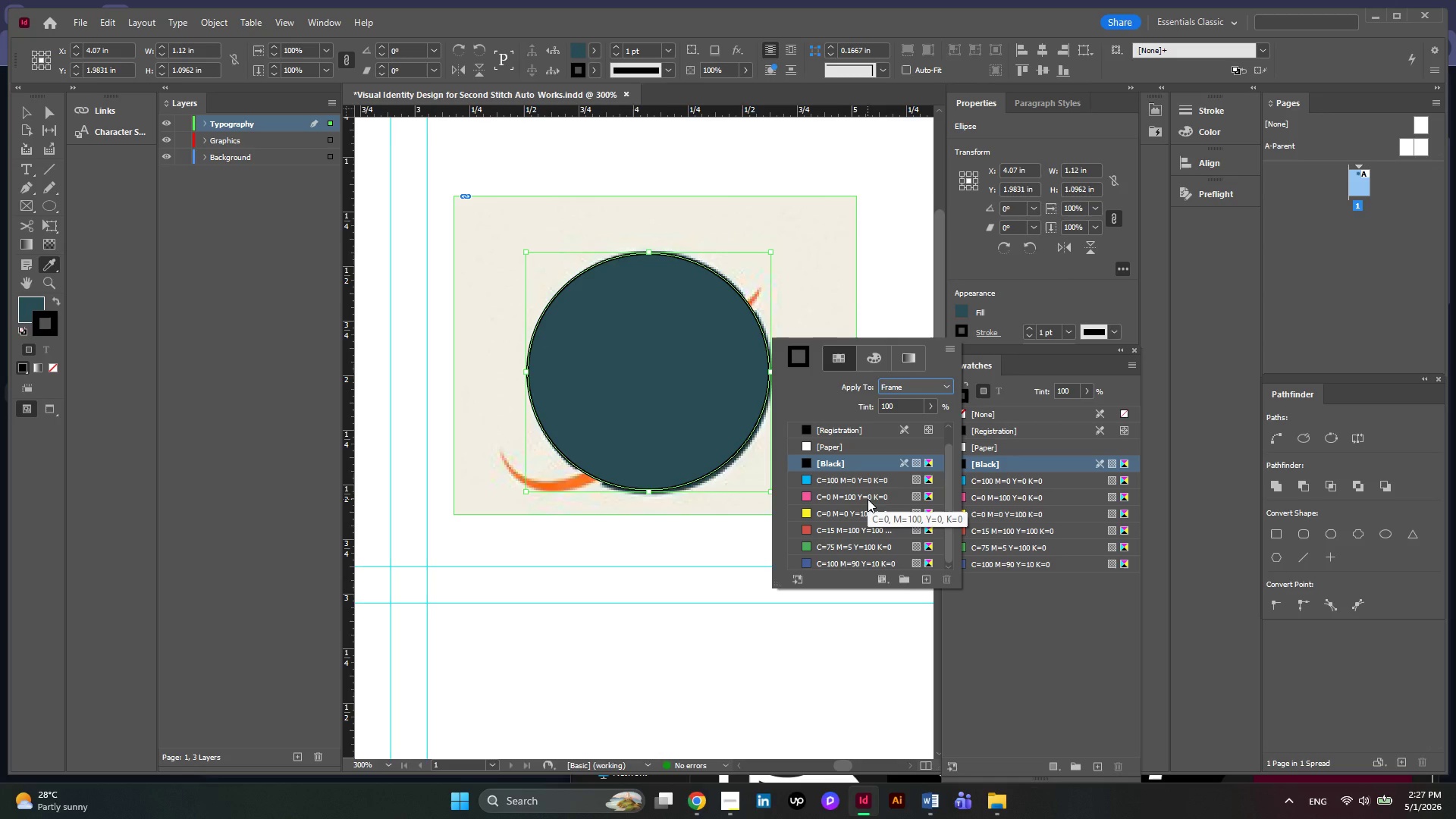 
scroll: coordinate [863, 453], scroll_direction: up, amount: 2.0
 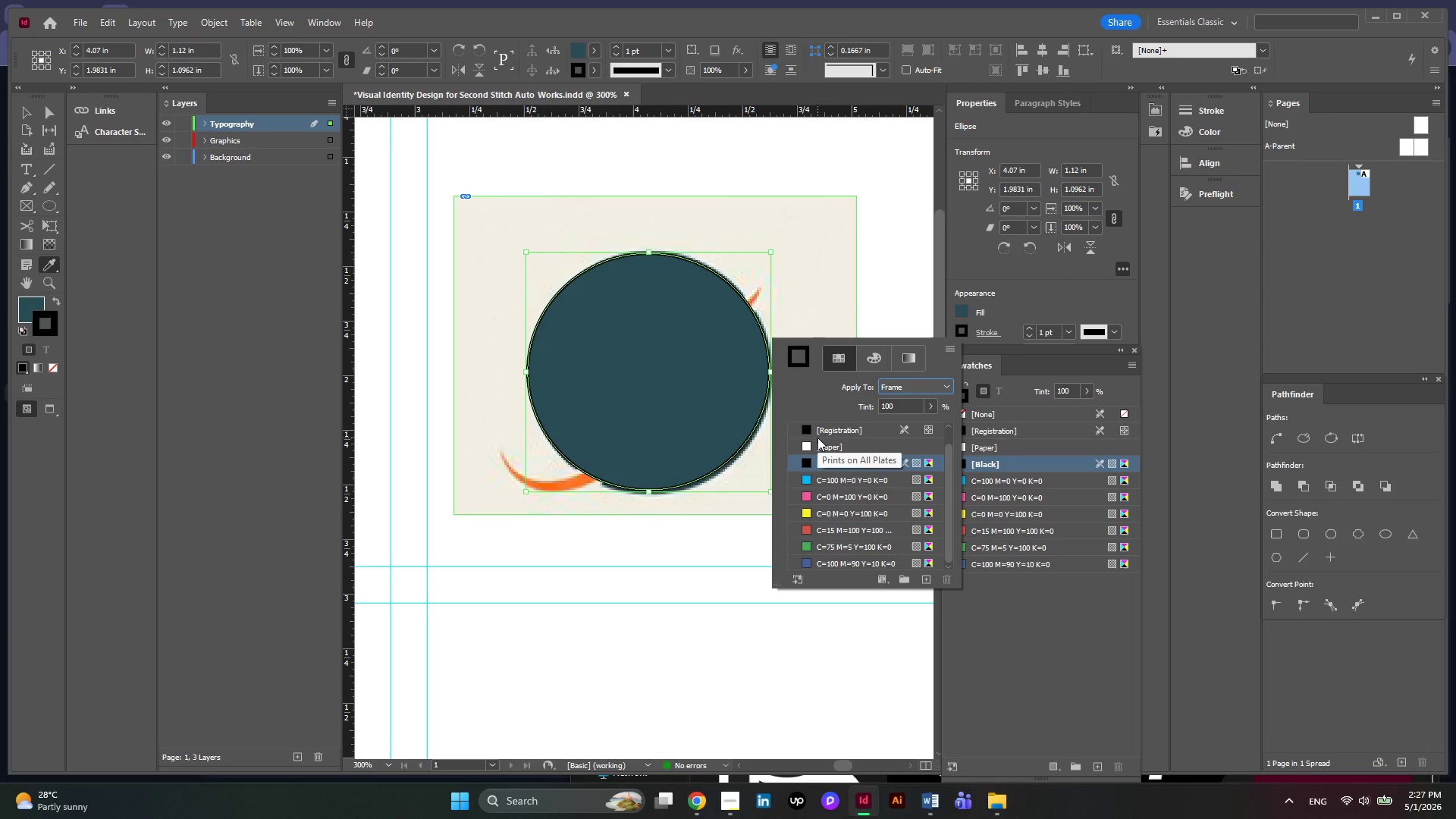 
scroll: coordinate [817, 438], scroll_direction: down, amount: 1.0
 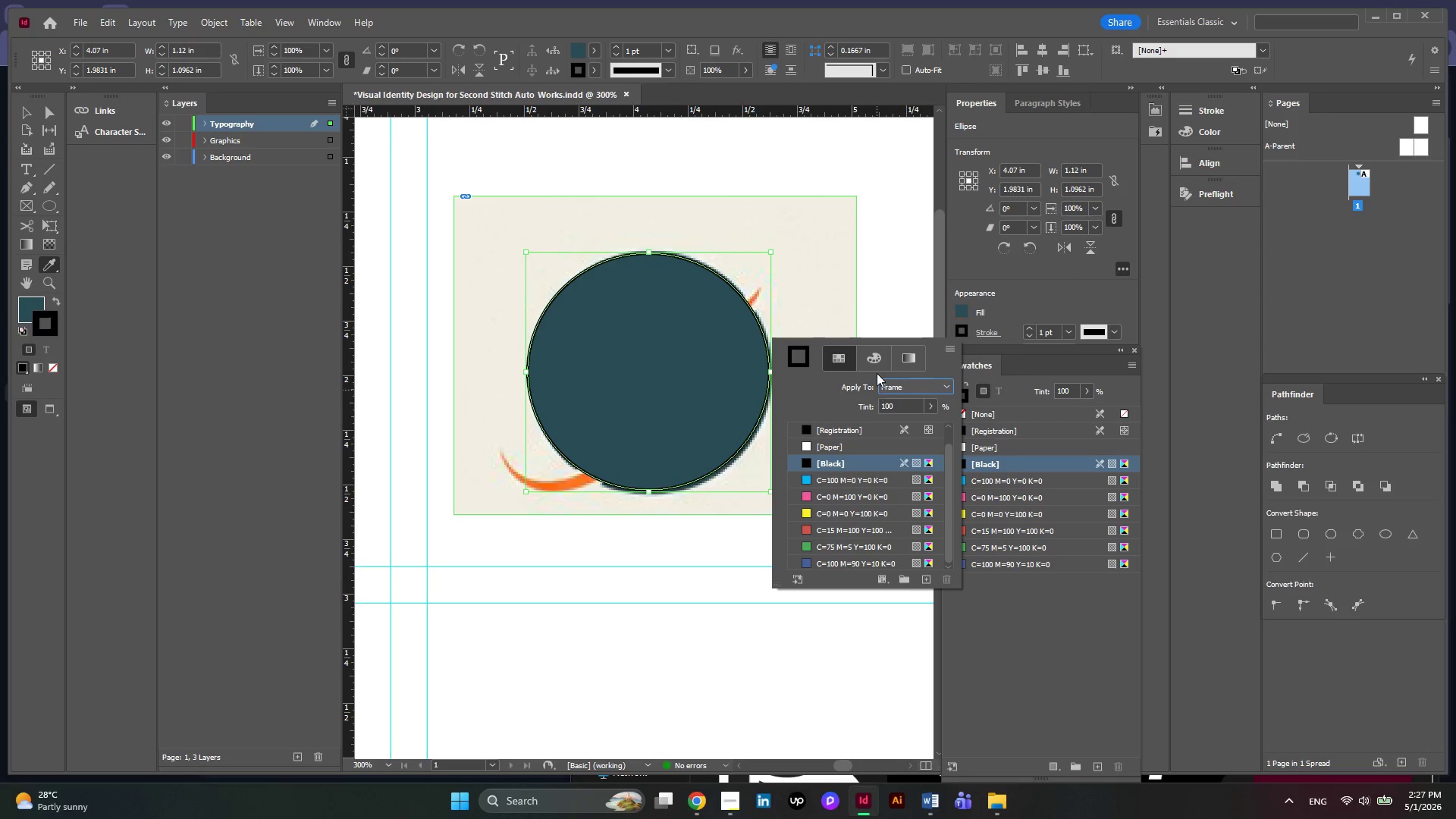 
left_click([864, 364])
 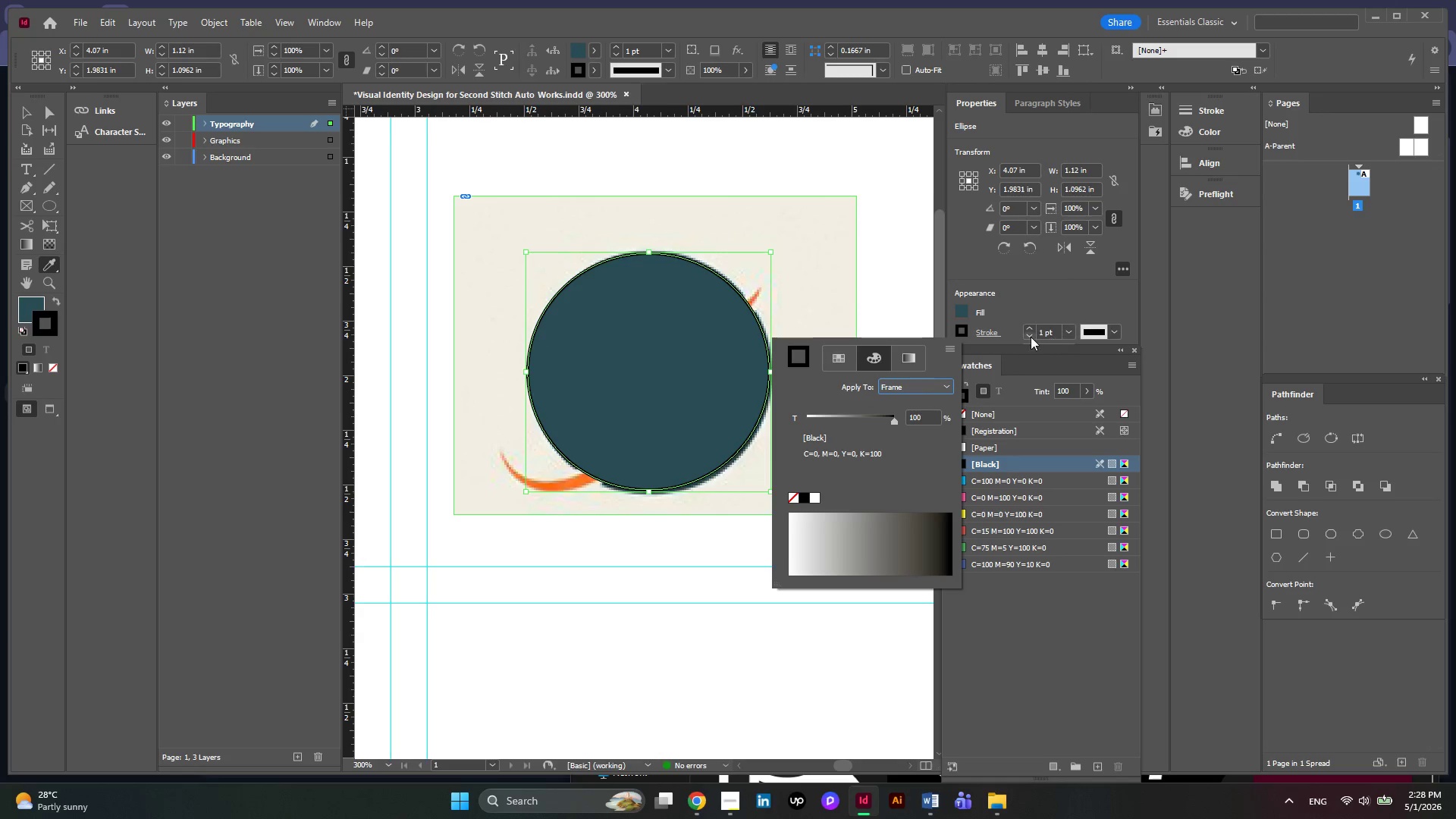 
double_click([1026, 337])
 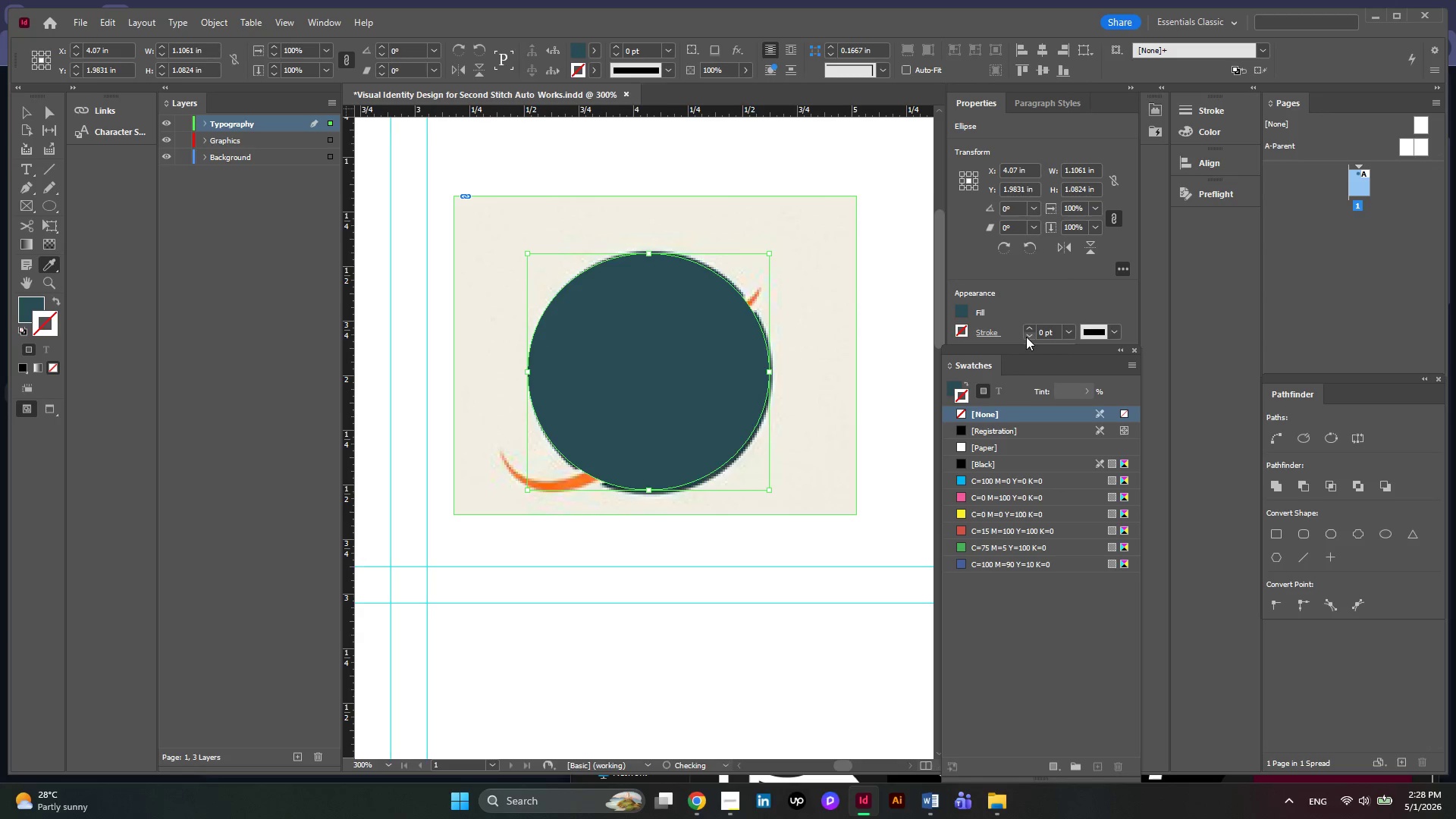 
left_click([1026, 337])
 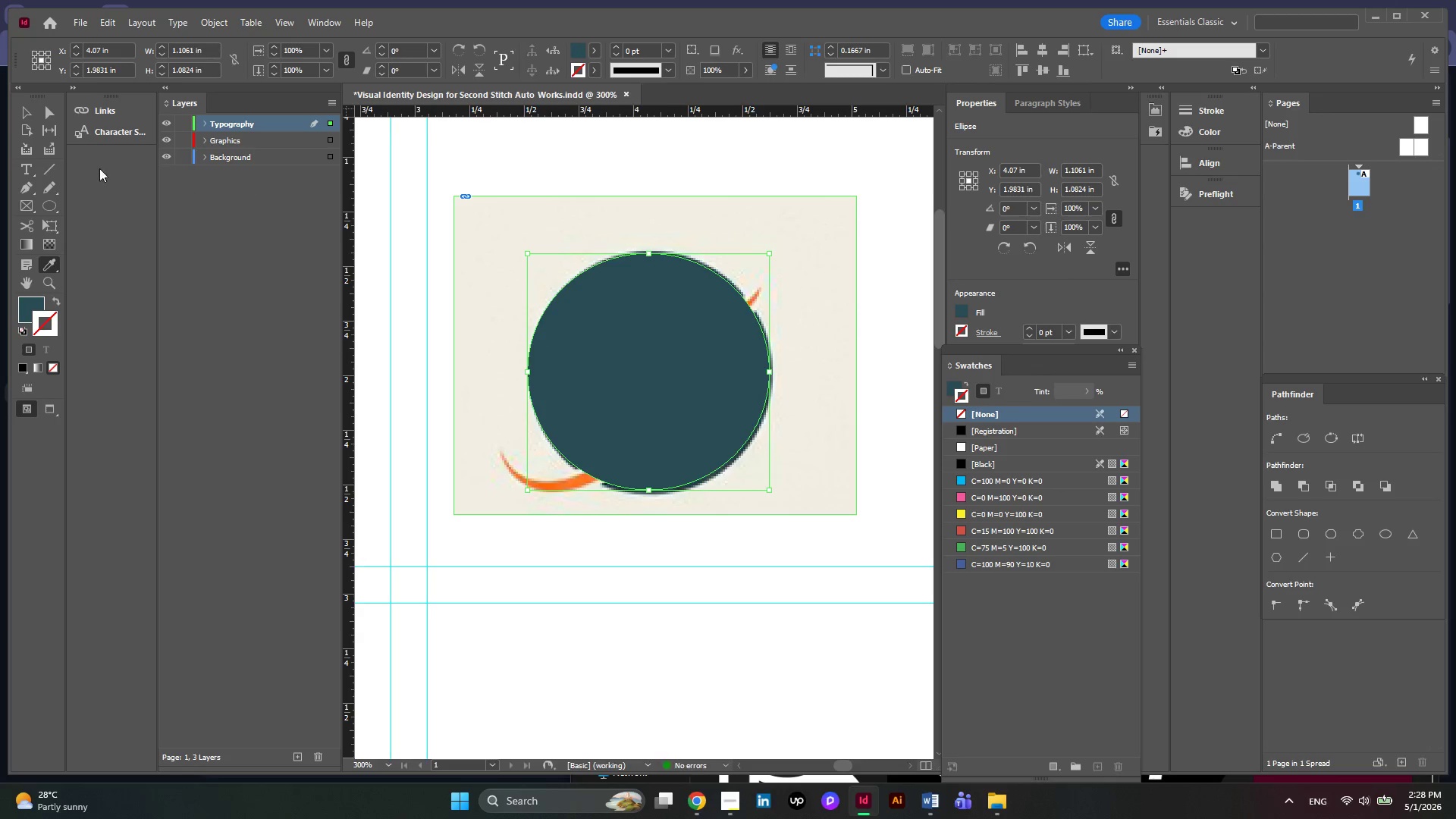 
left_click([32, 116])
 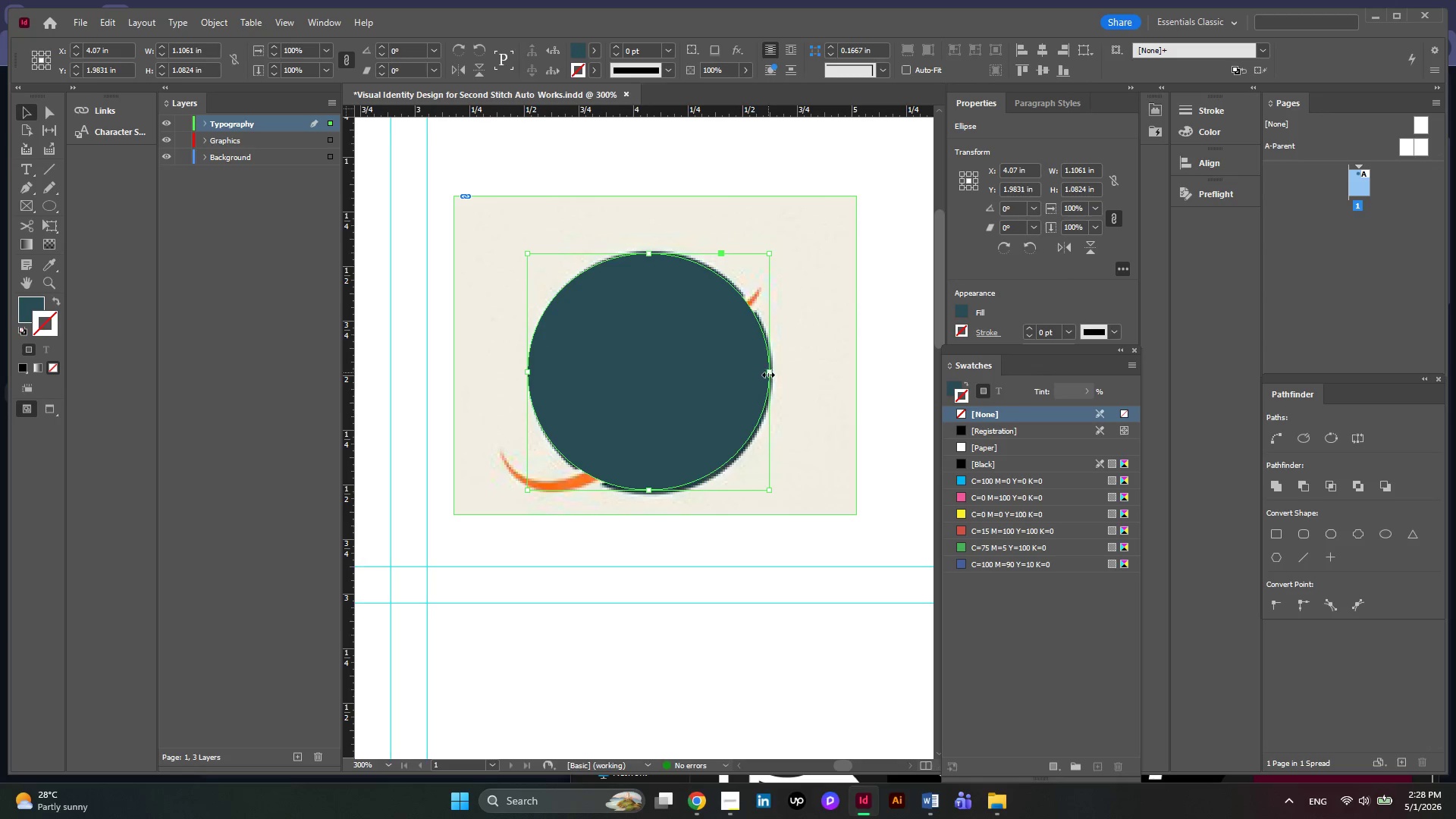 
left_click_drag(start_coordinate=[768, 375], to_coordinate=[774, 378])
 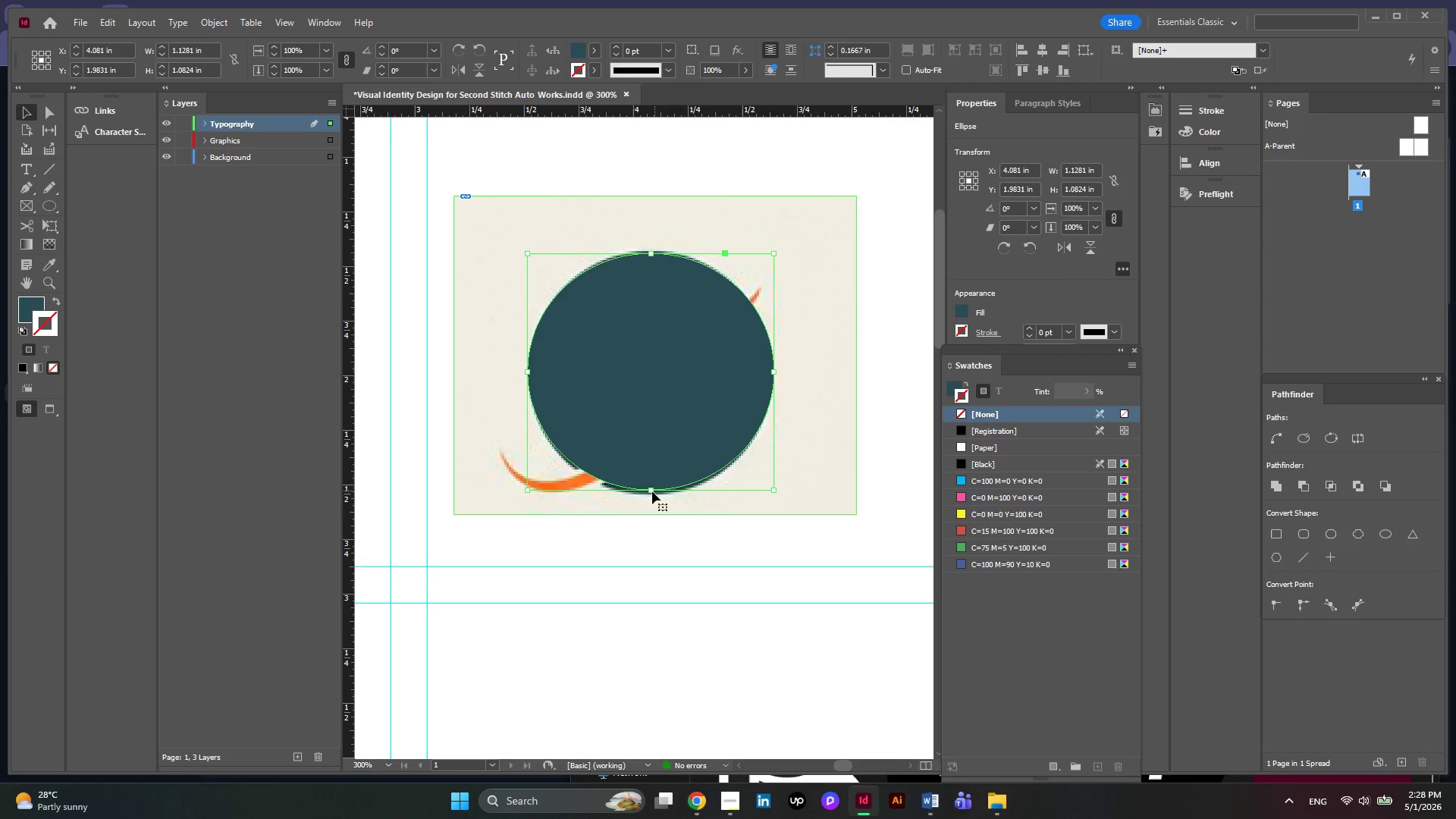 
left_click_drag(start_coordinate=[648, 491], to_coordinate=[648, 495])
 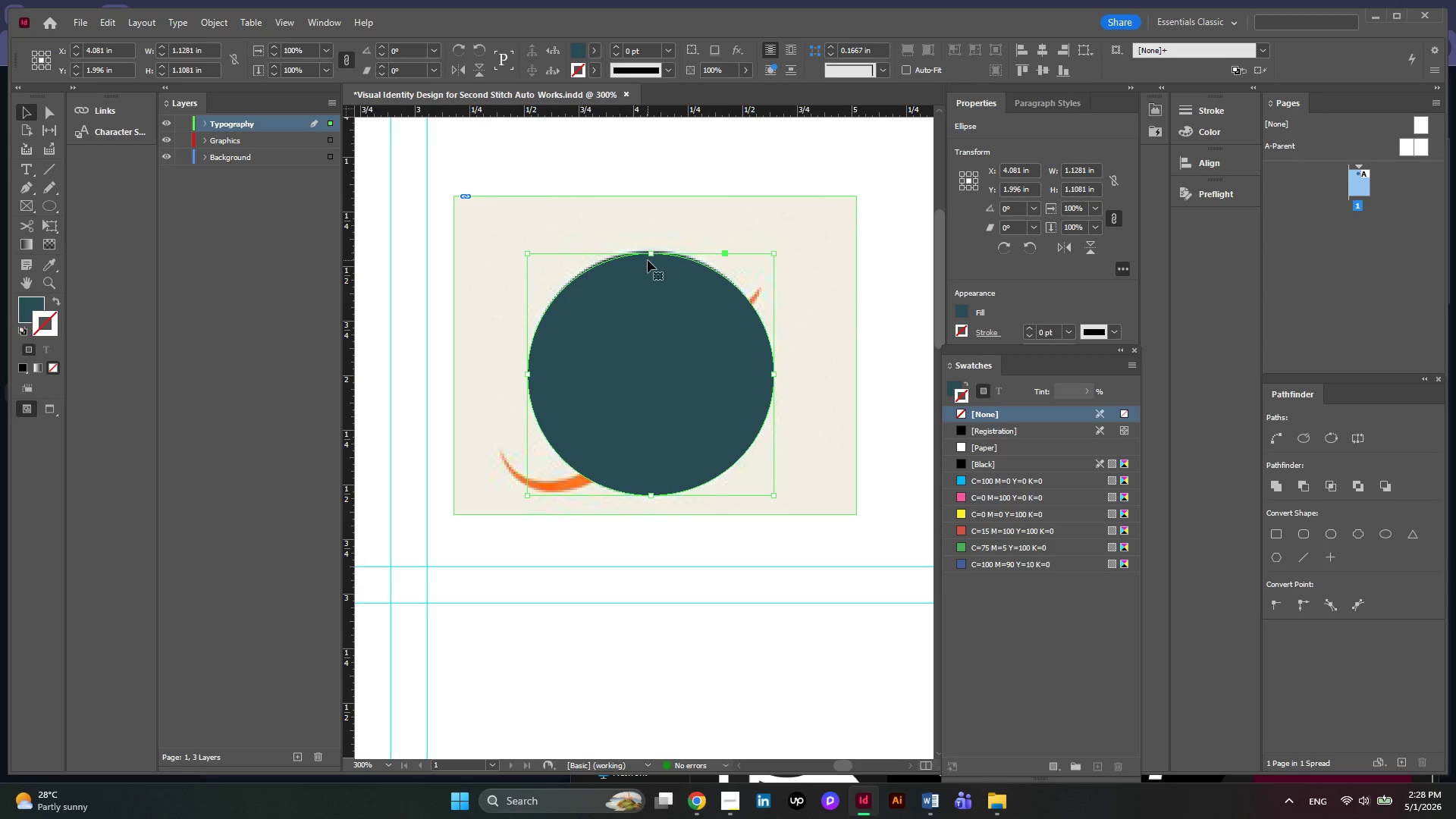 
left_click_drag(start_coordinate=[651, 256], to_coordinate=[651, 250])
 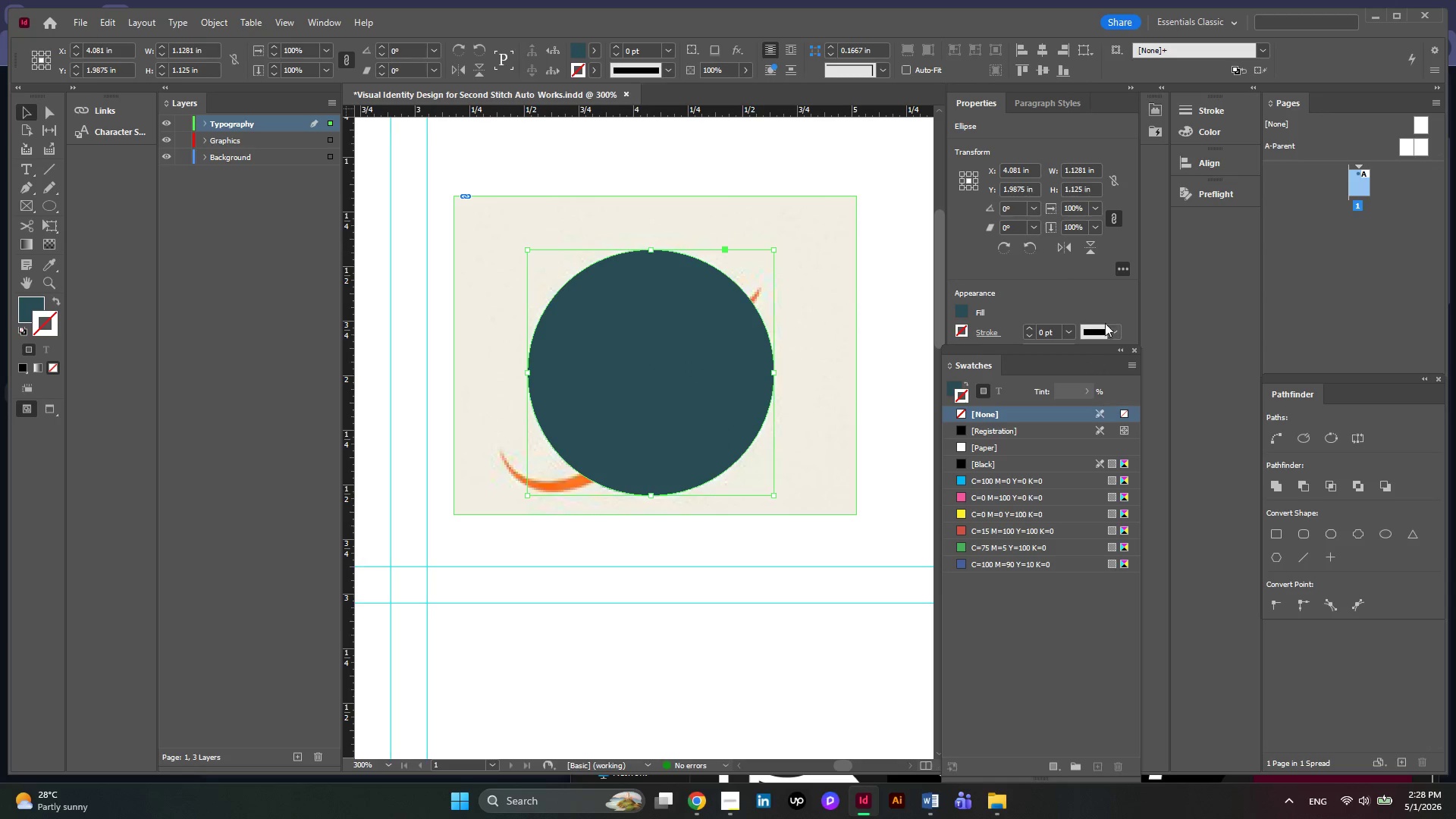 
left_click([1113, 291])
 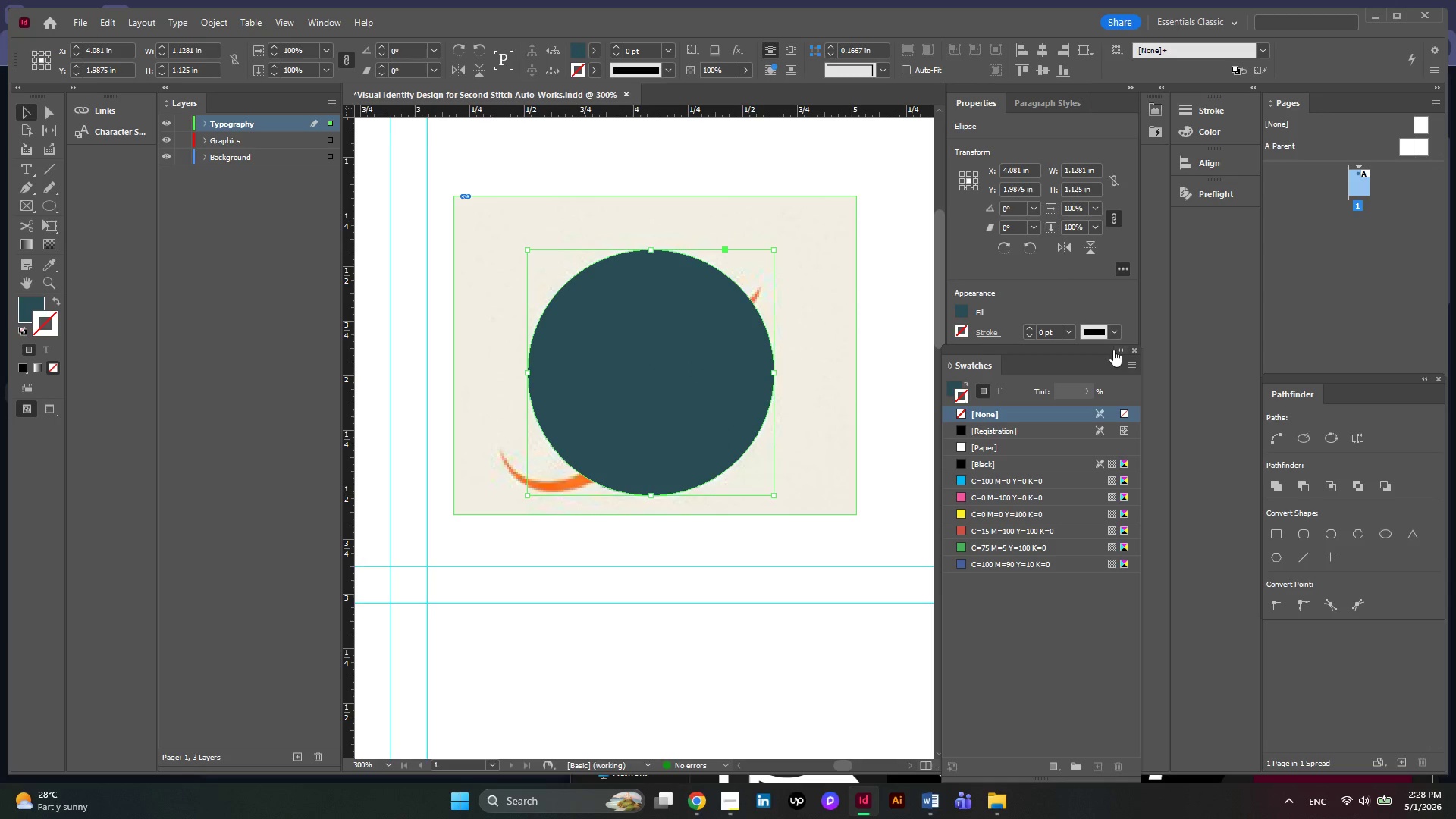 
left_click([1113, 350])
 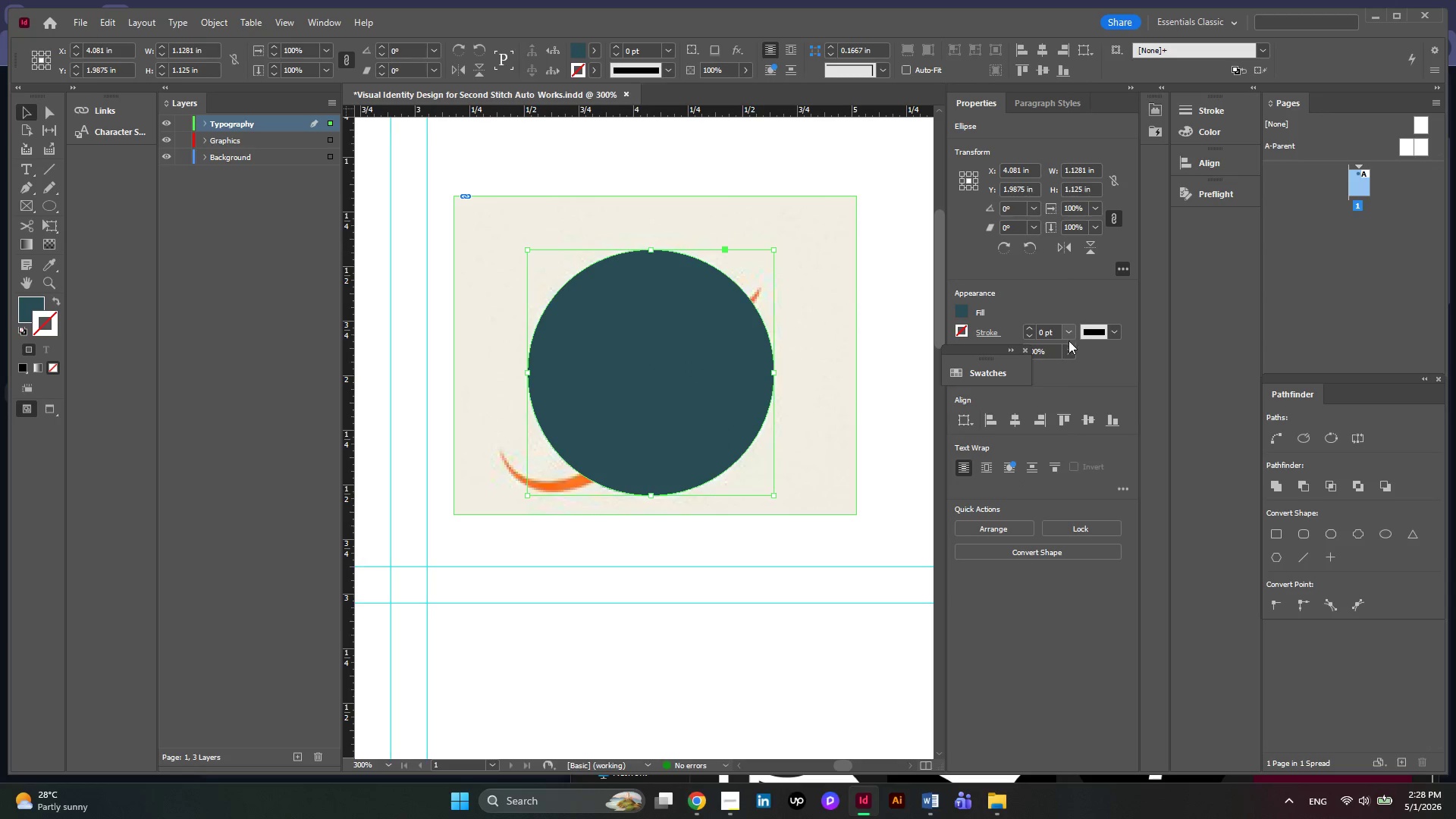 
left_click([1066, 350])
 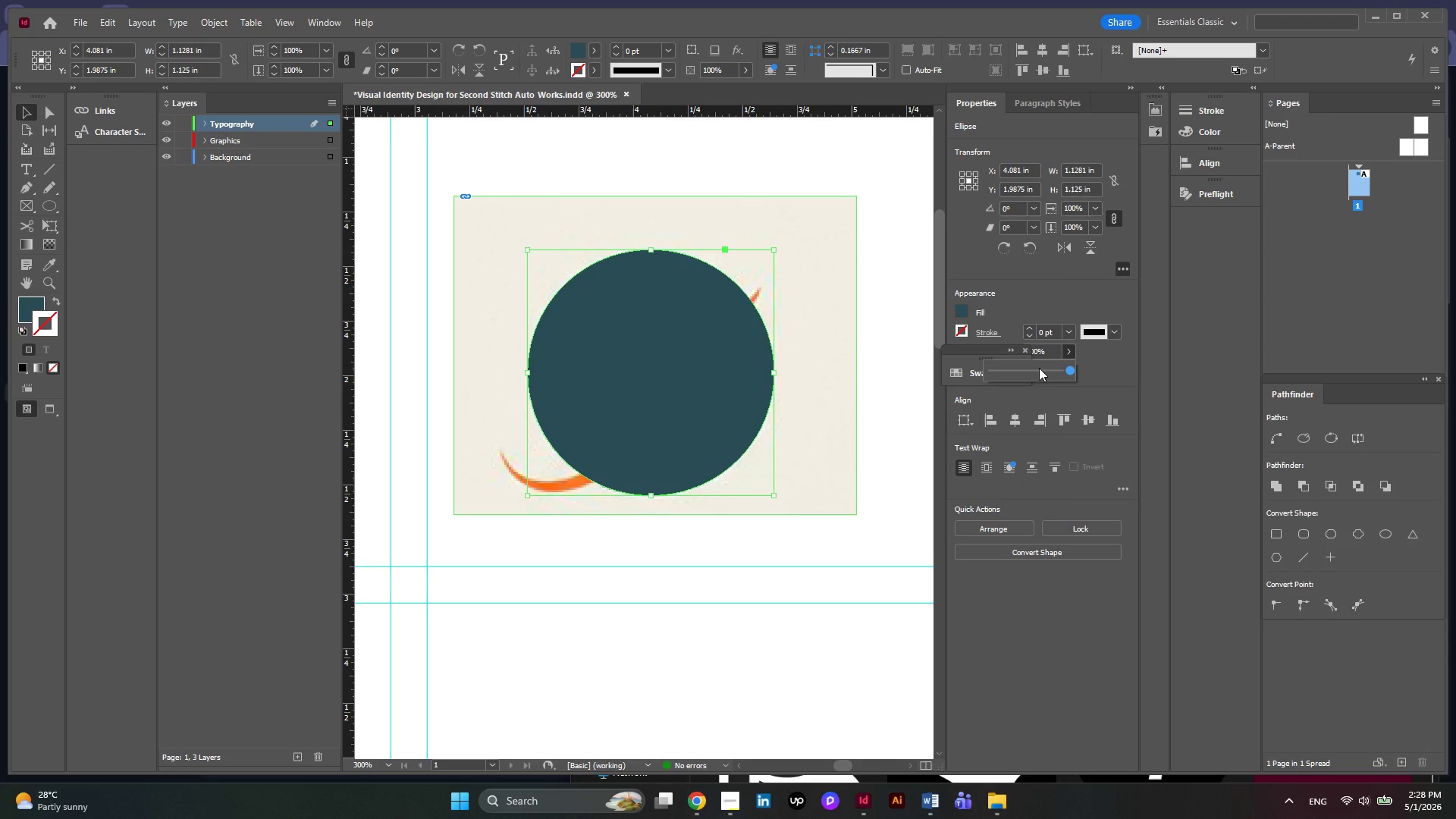 
left_click([1039, 368])
 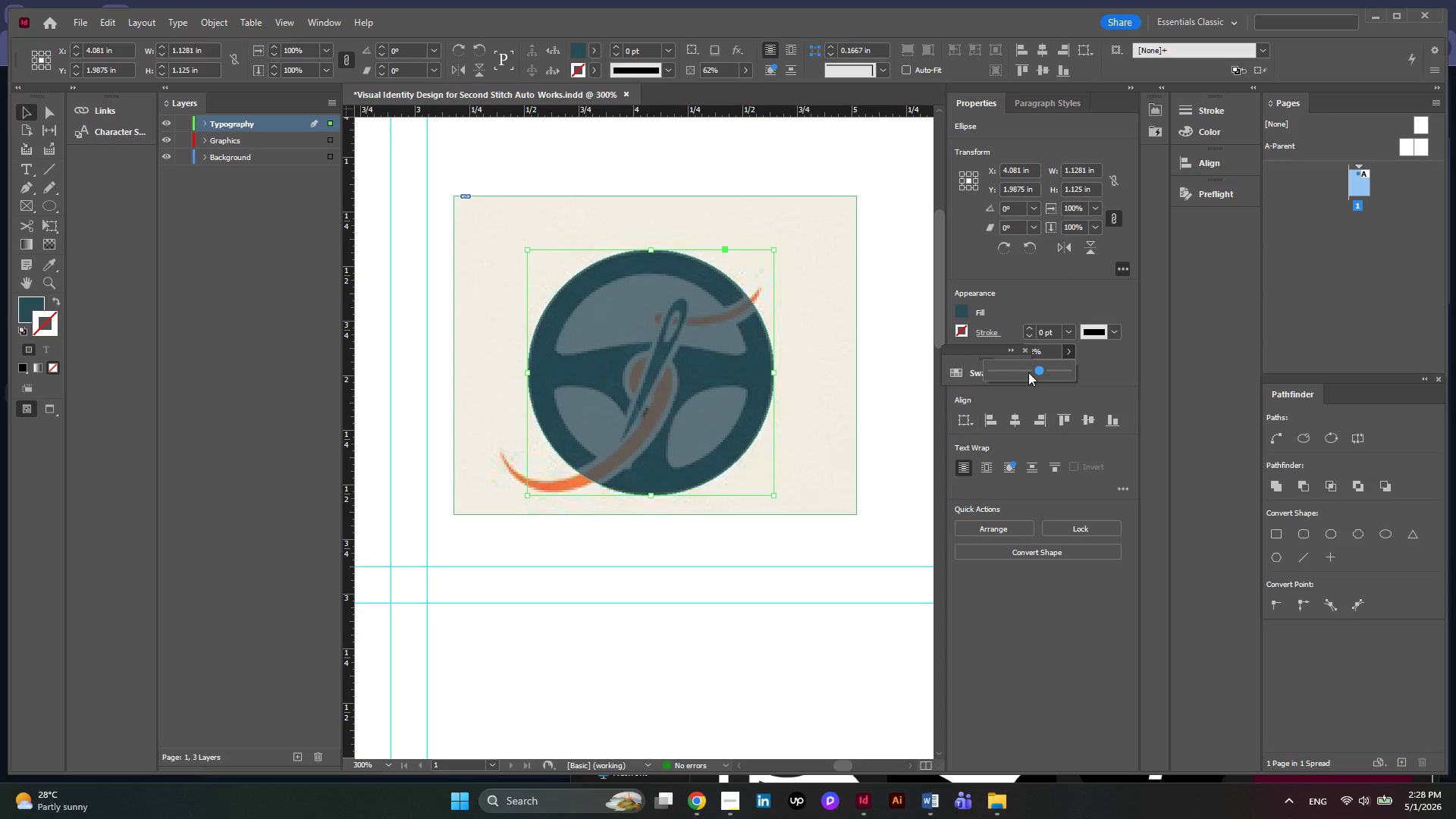 
left_click([1028, 372])
 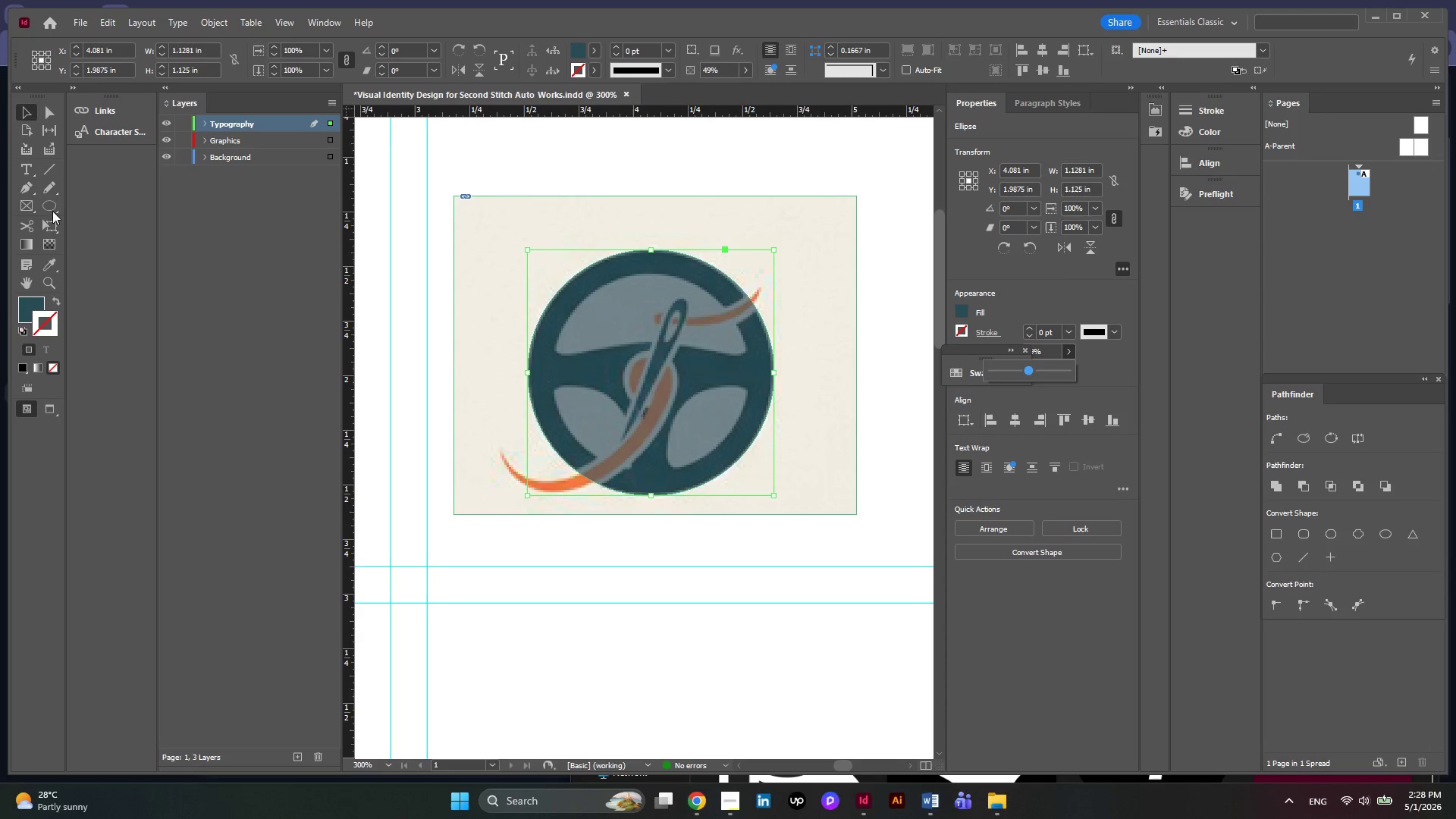 
left_click([24, 187])
 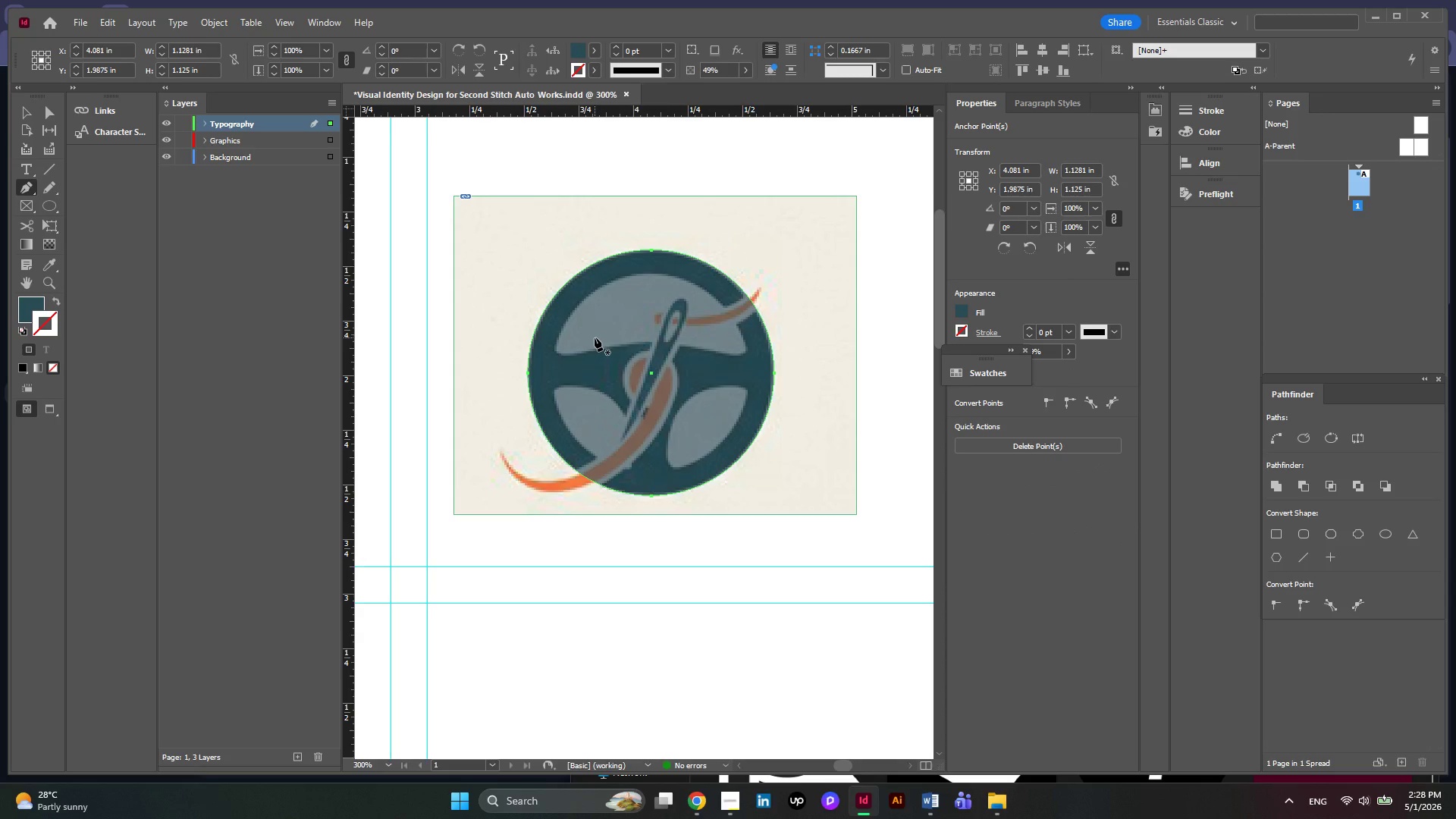 
hold_key(key=AltLeft, duration=0.41)
scroll: coordinate [595, 337], scroll_direction: up, amount: 2.0
 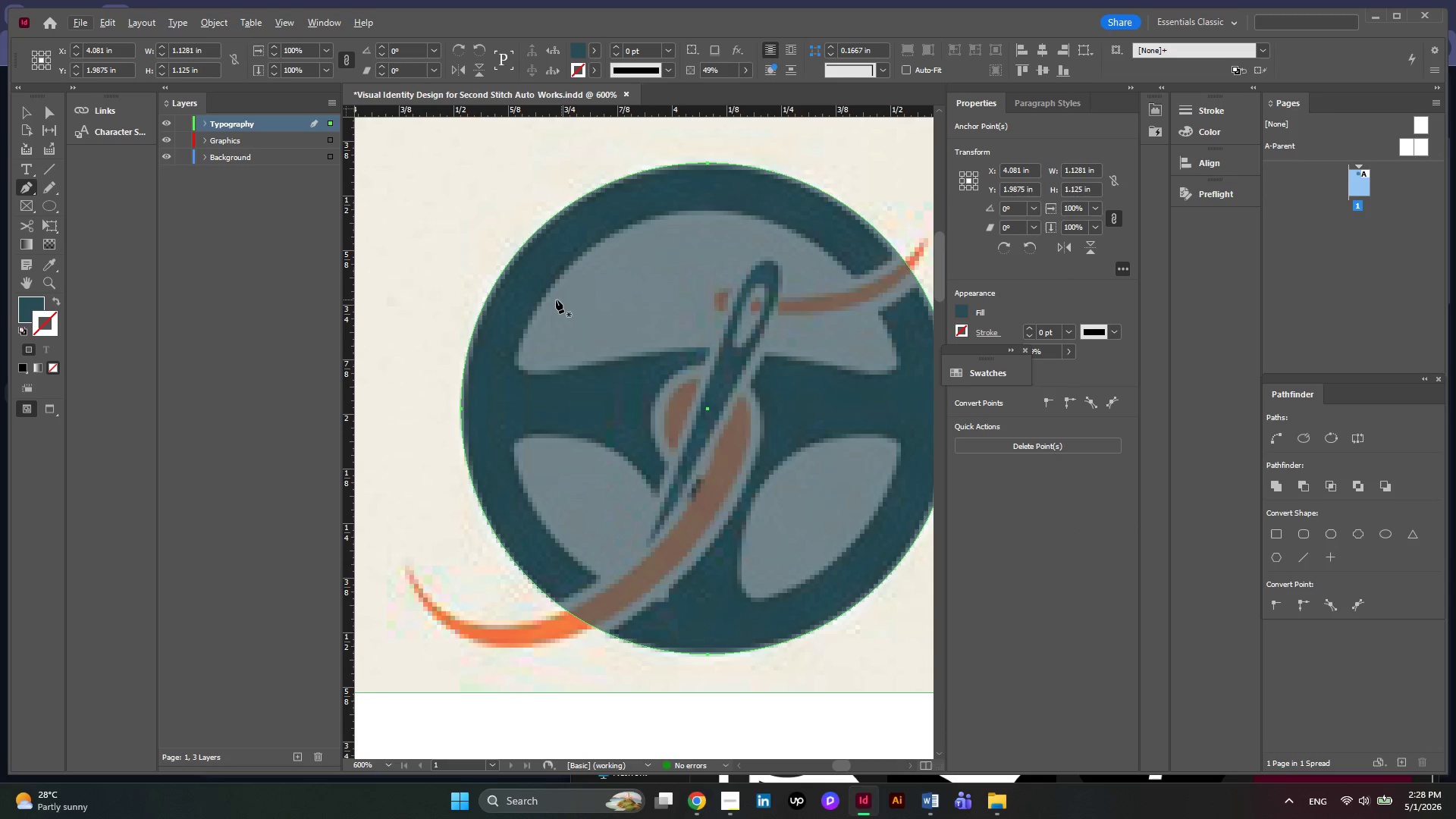 
hold_key(key=AltLeft, duration=0.31)
 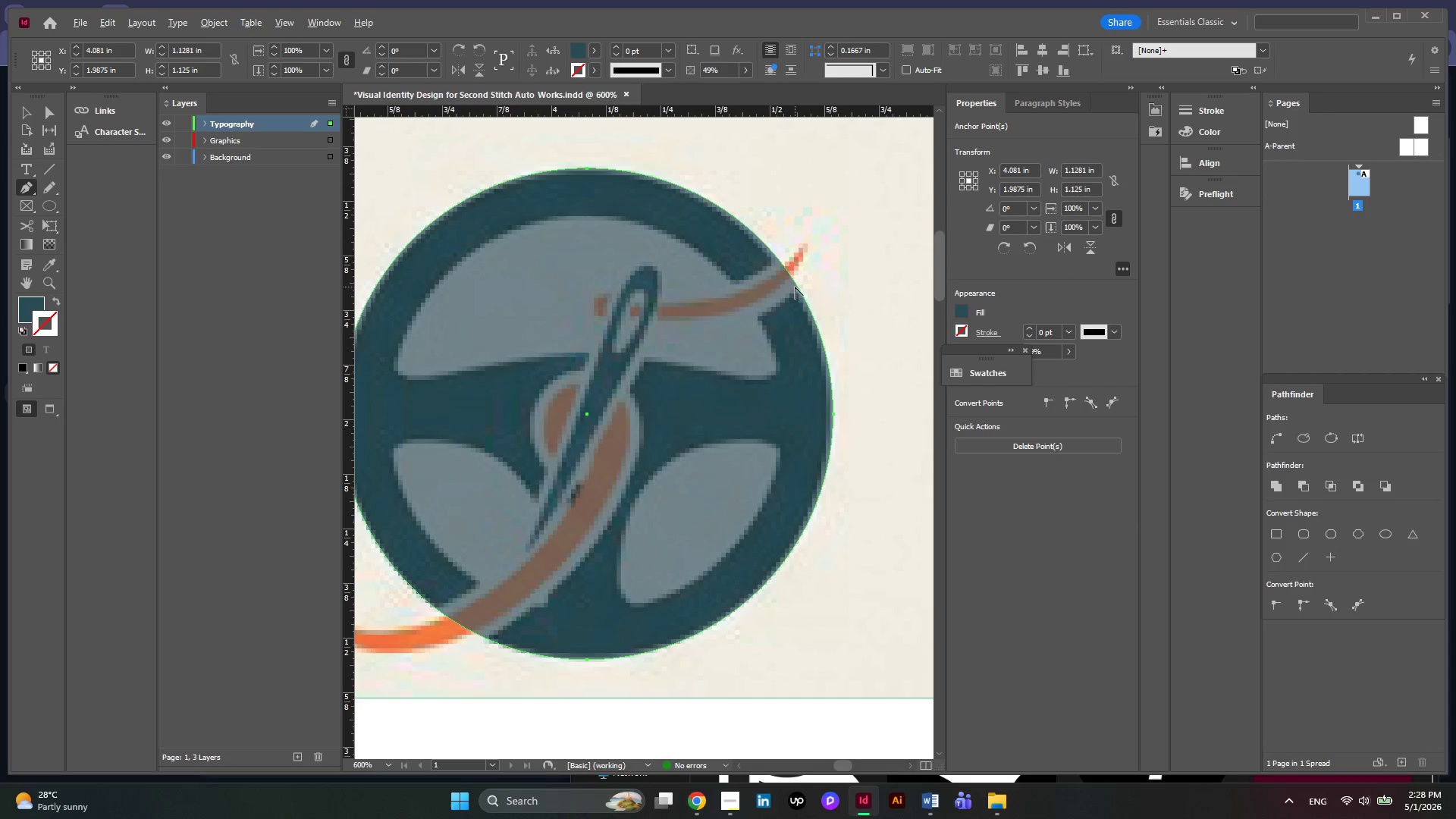 
key(Alt+AltLeft)
 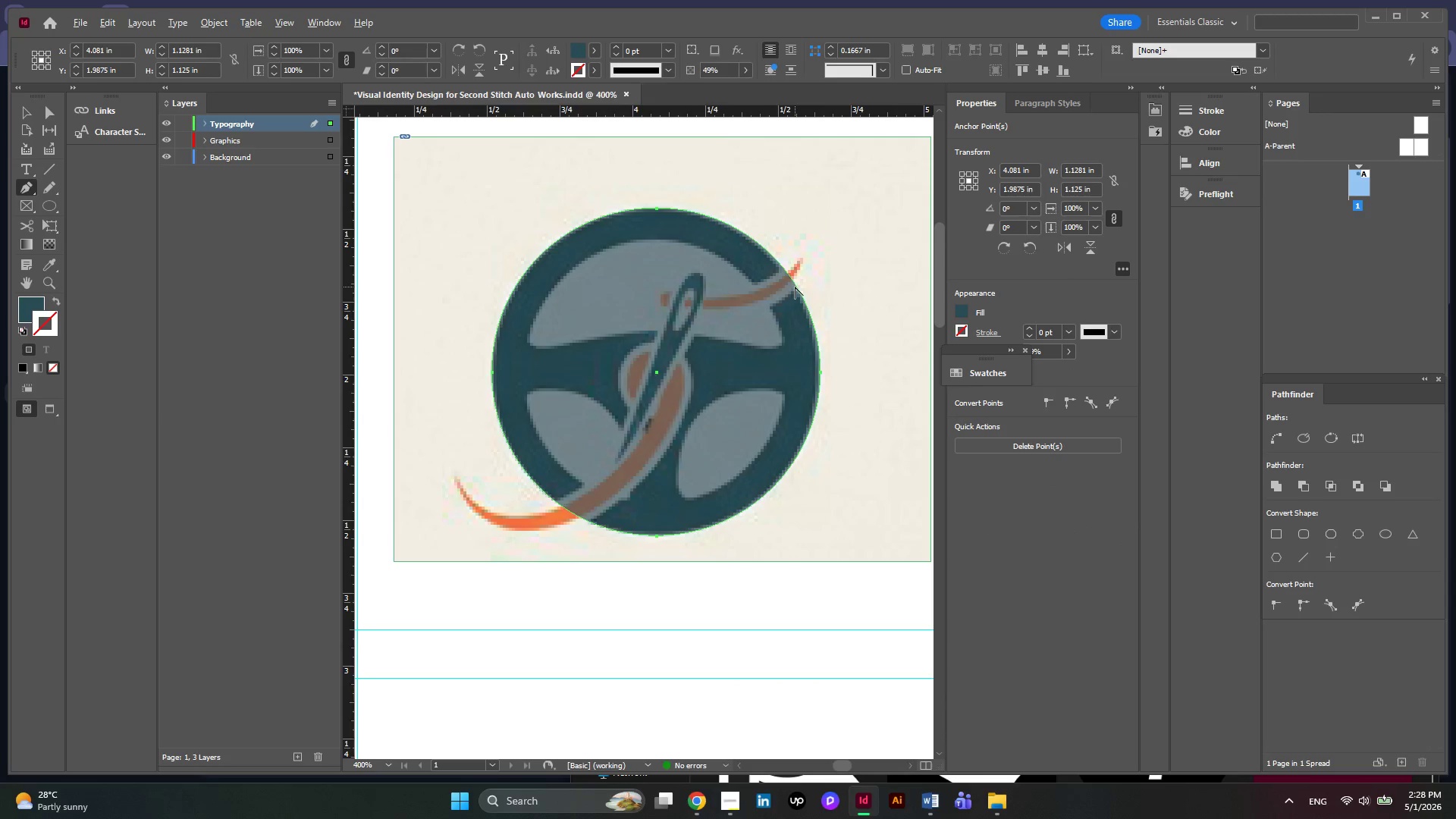 
scroll: coordinate [553, 298], scroll_direction: down, amount: 1.0
 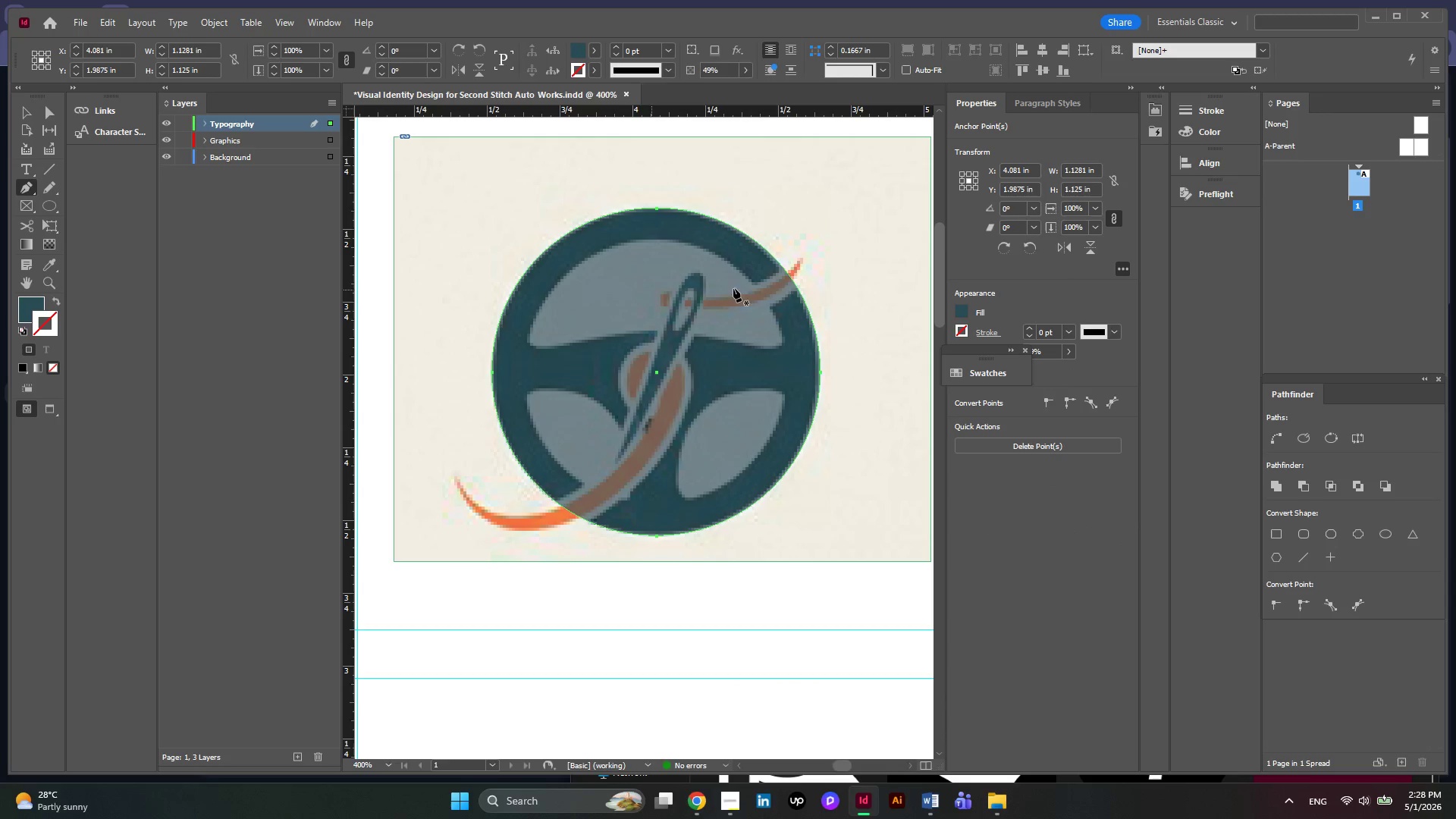 
scroll: coordinate [795, 287], scroll_direction: up, amount: 1.0
 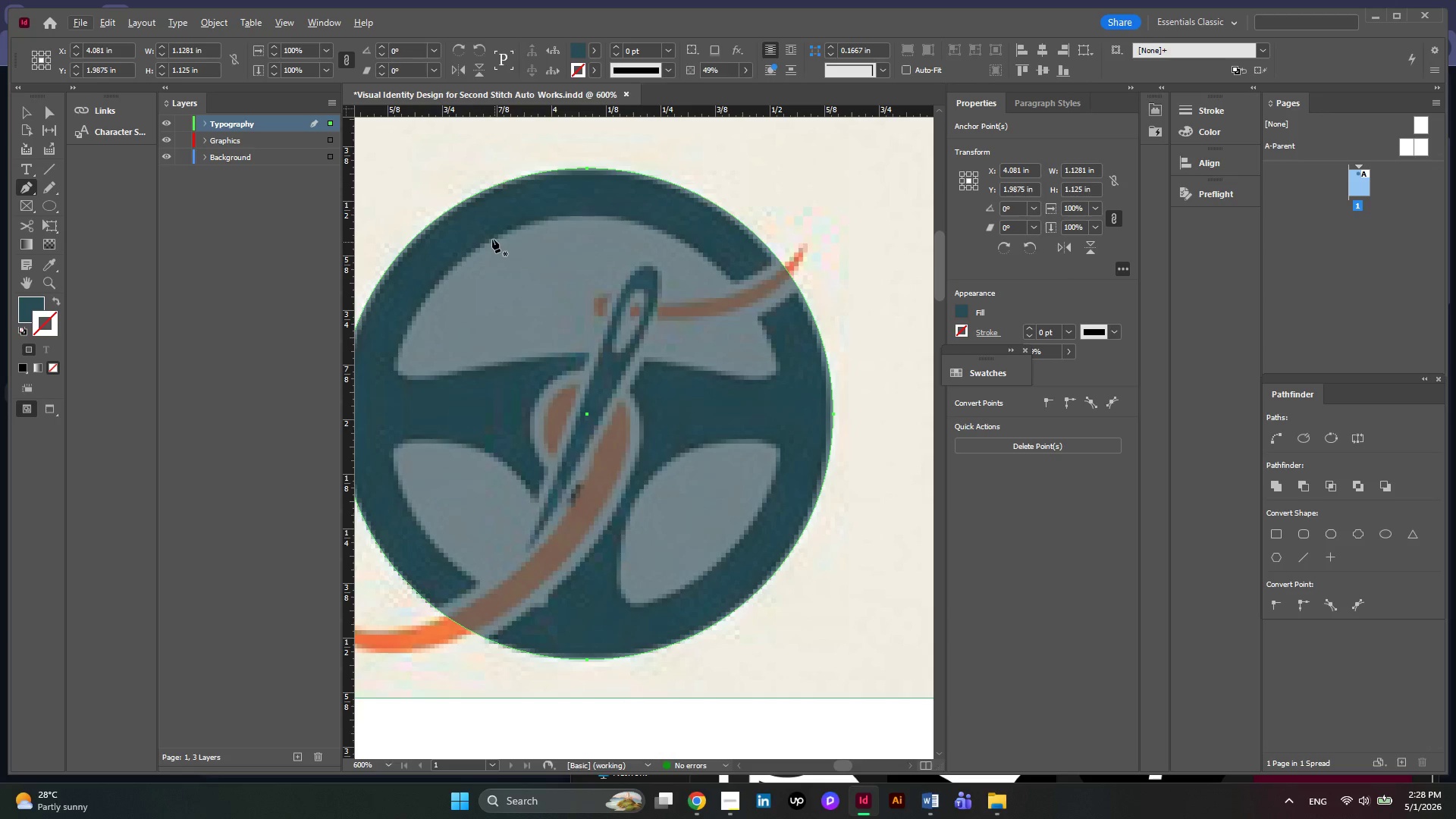 
left_click([492, 239])
 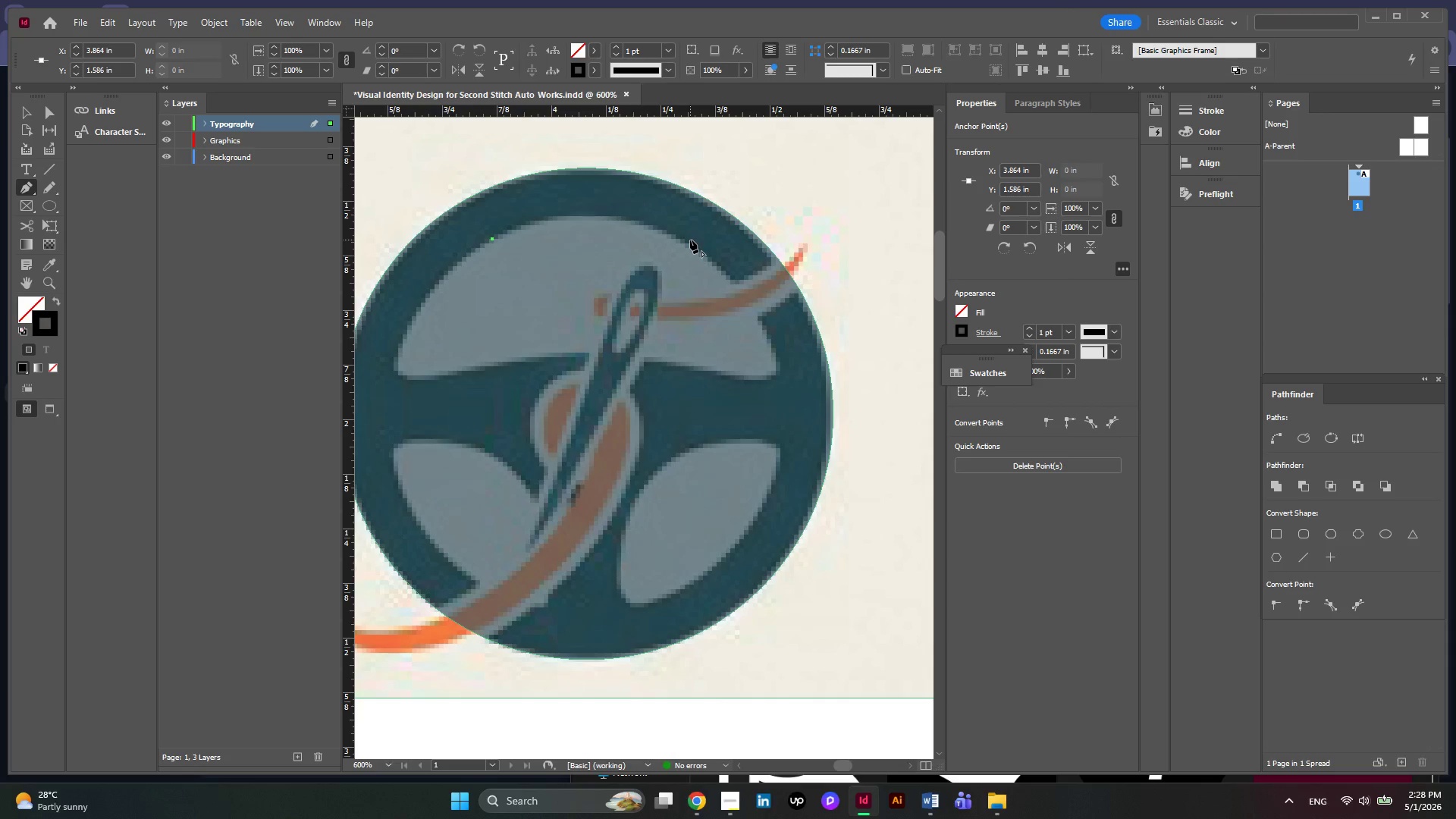 
left_click_drag(start_coordinate=[692, 247], to_coordinate=[794, 313])
 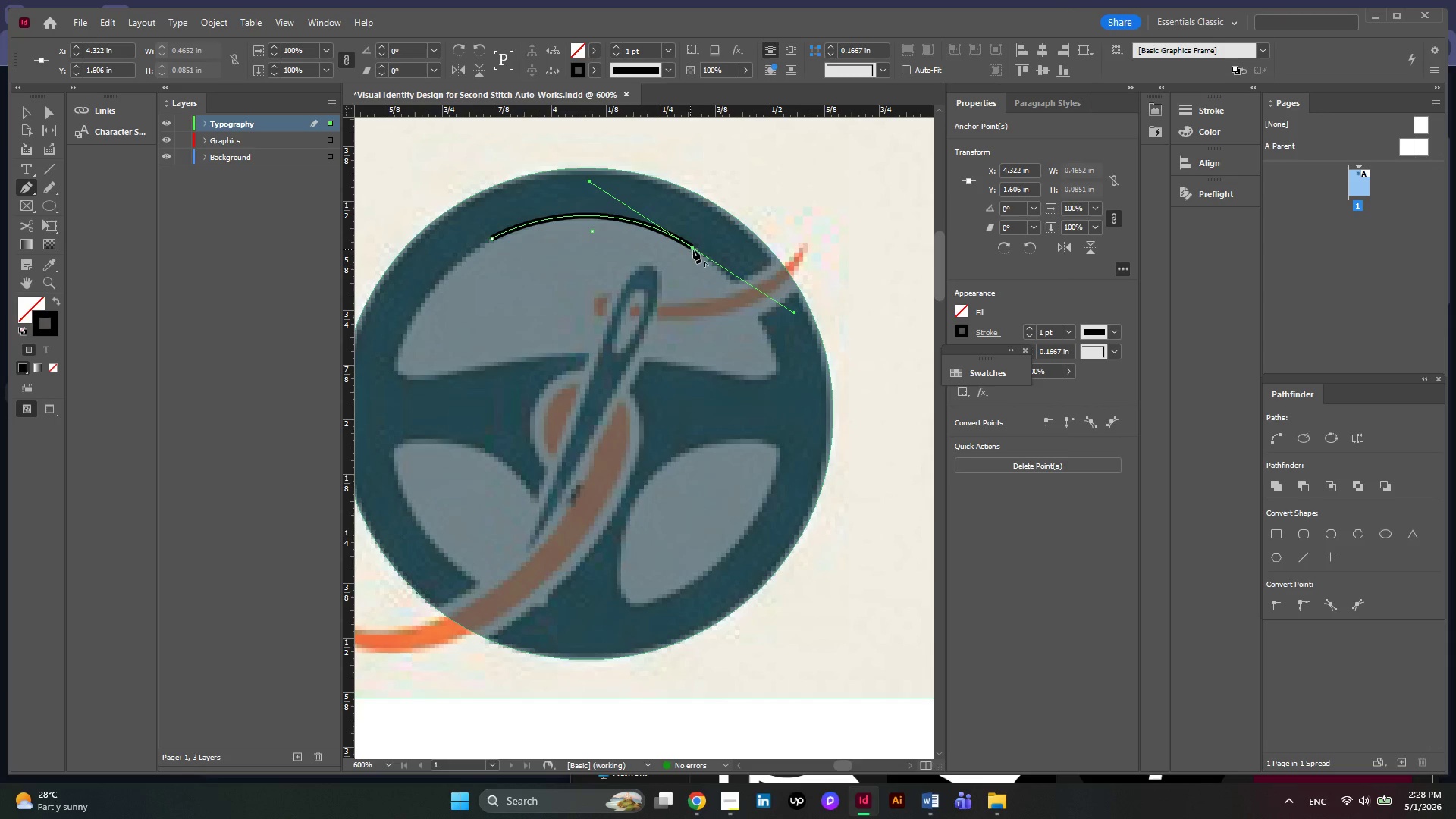 
left_click([693, 249])
 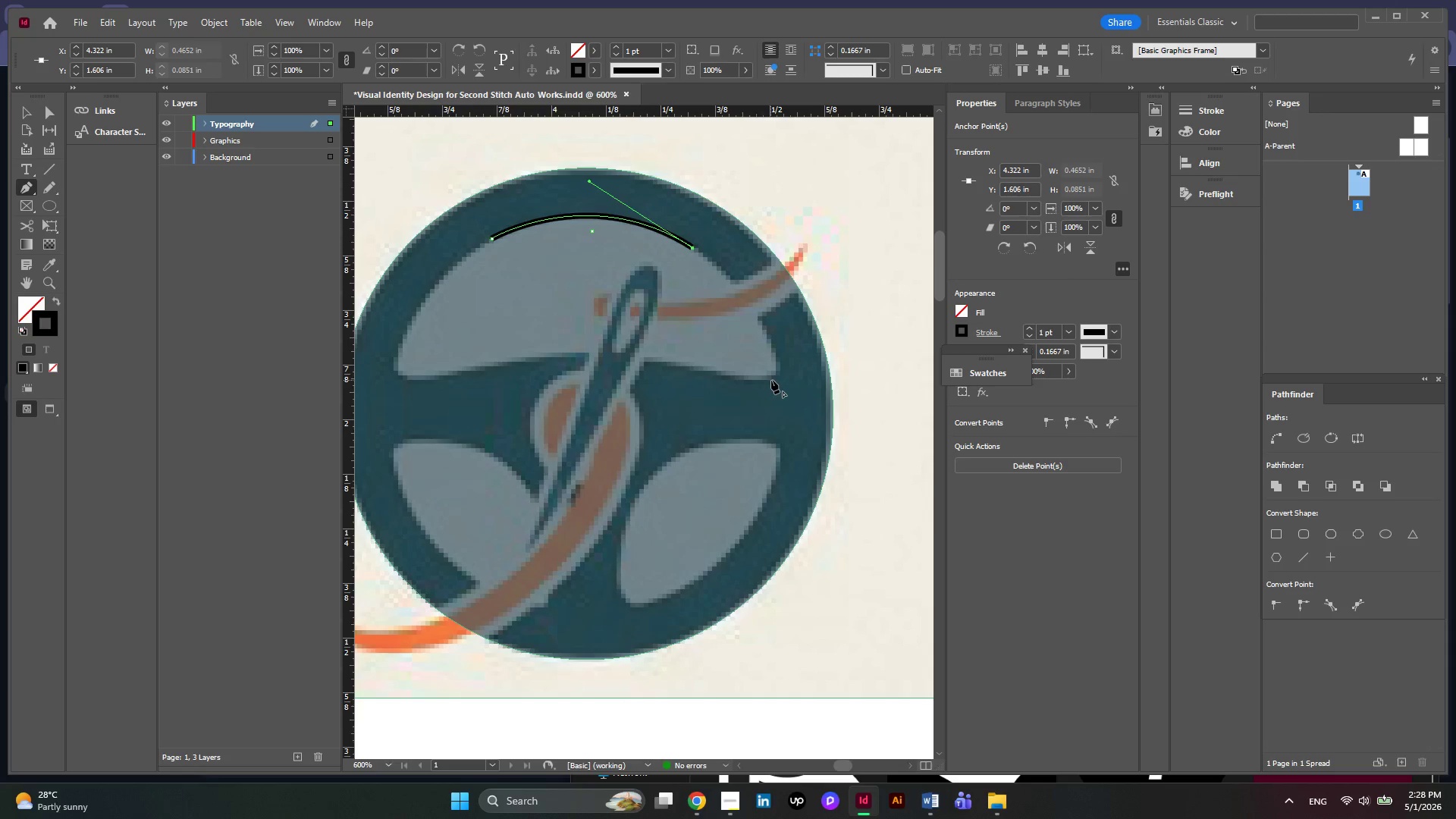 
left_click_drag(start_coordinate=[777, 373], to_coordinate=[780, 447])
 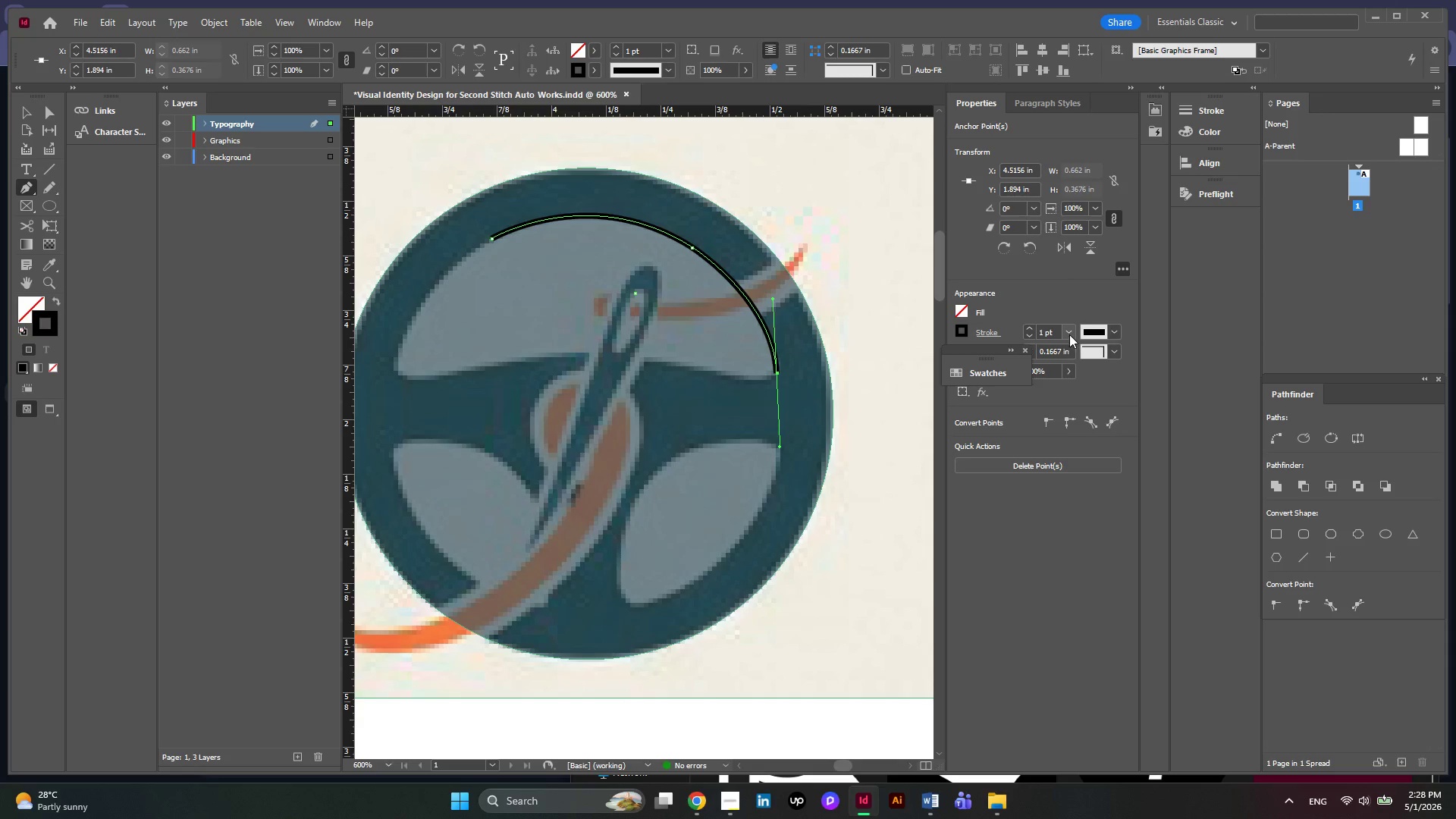 
left_click([1072, 330])
 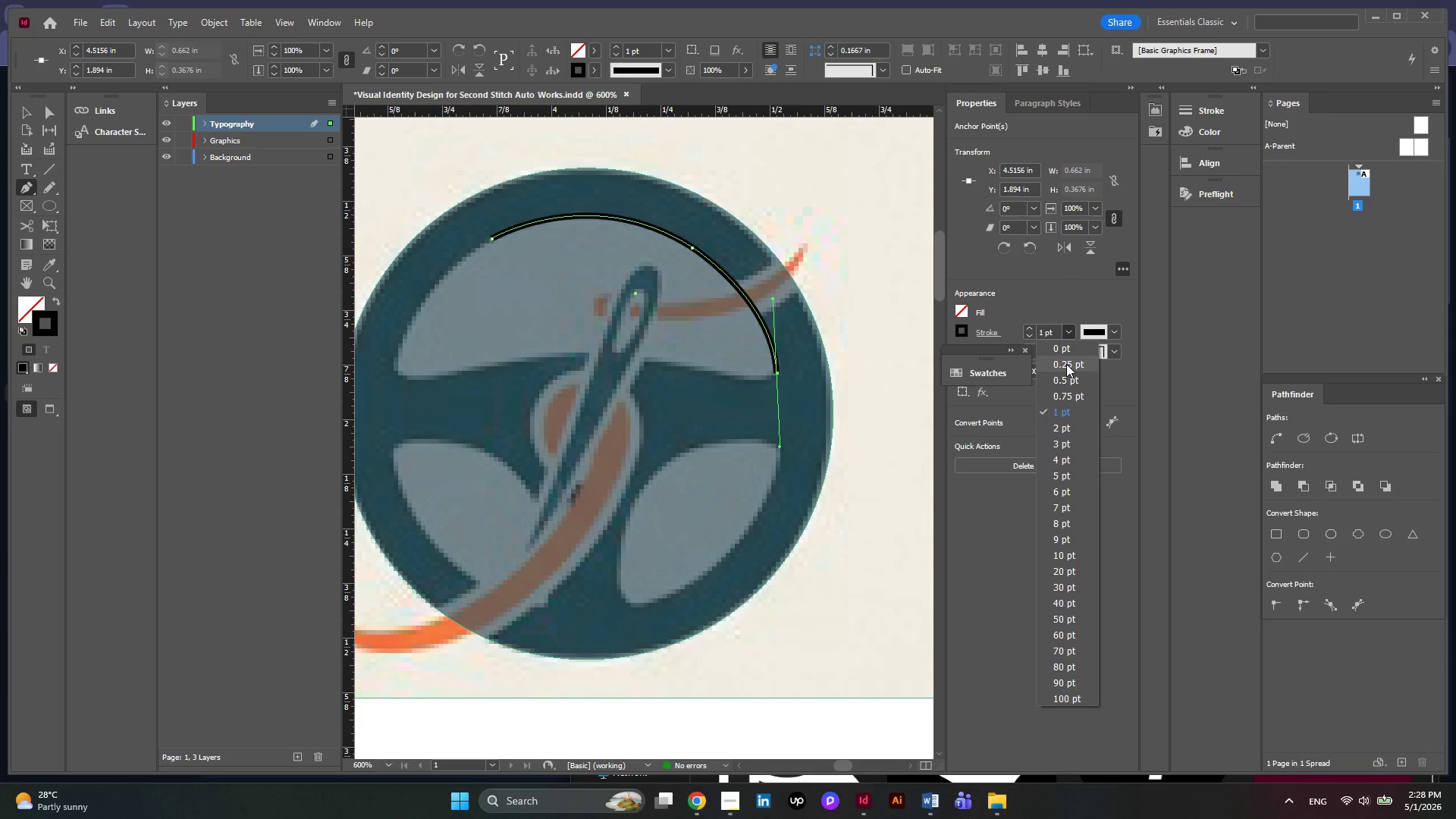 
left_click([1066, 364])
 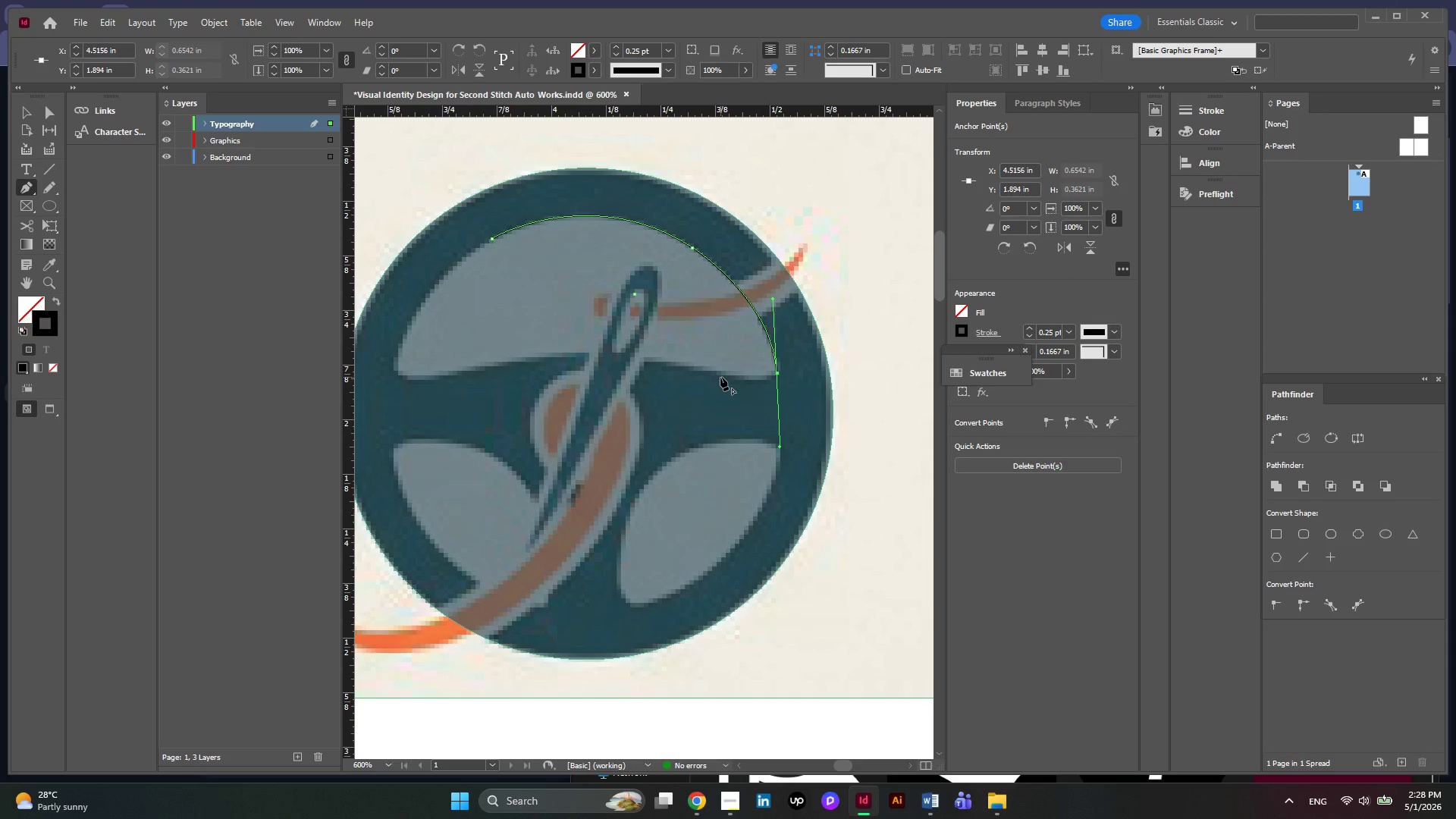 
left_click_drag(start_coordinate=[719, 375], to_coordinate=[747, 410])
 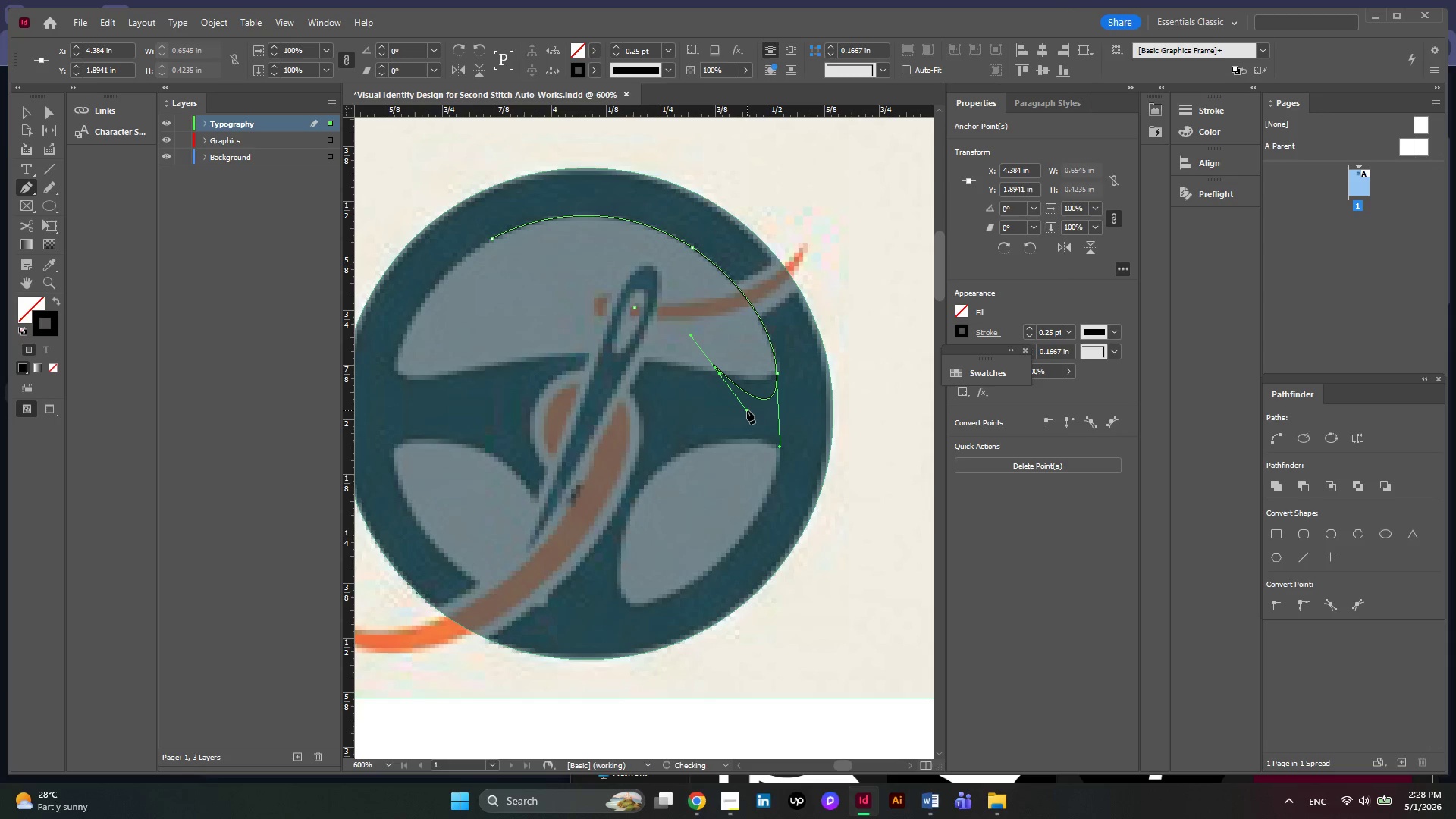 
key(Control+Z)
 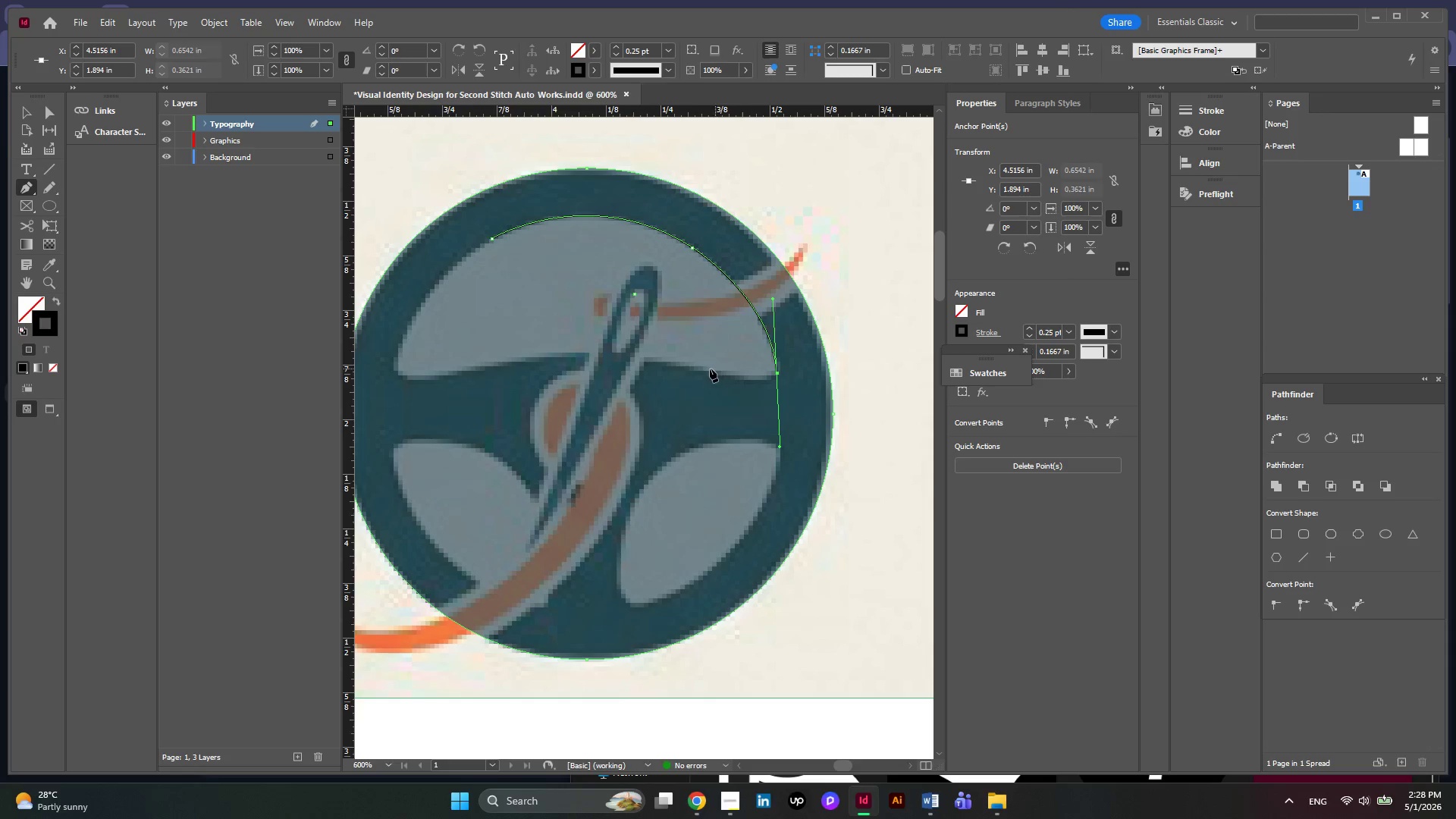 
left_click([698, 369])
 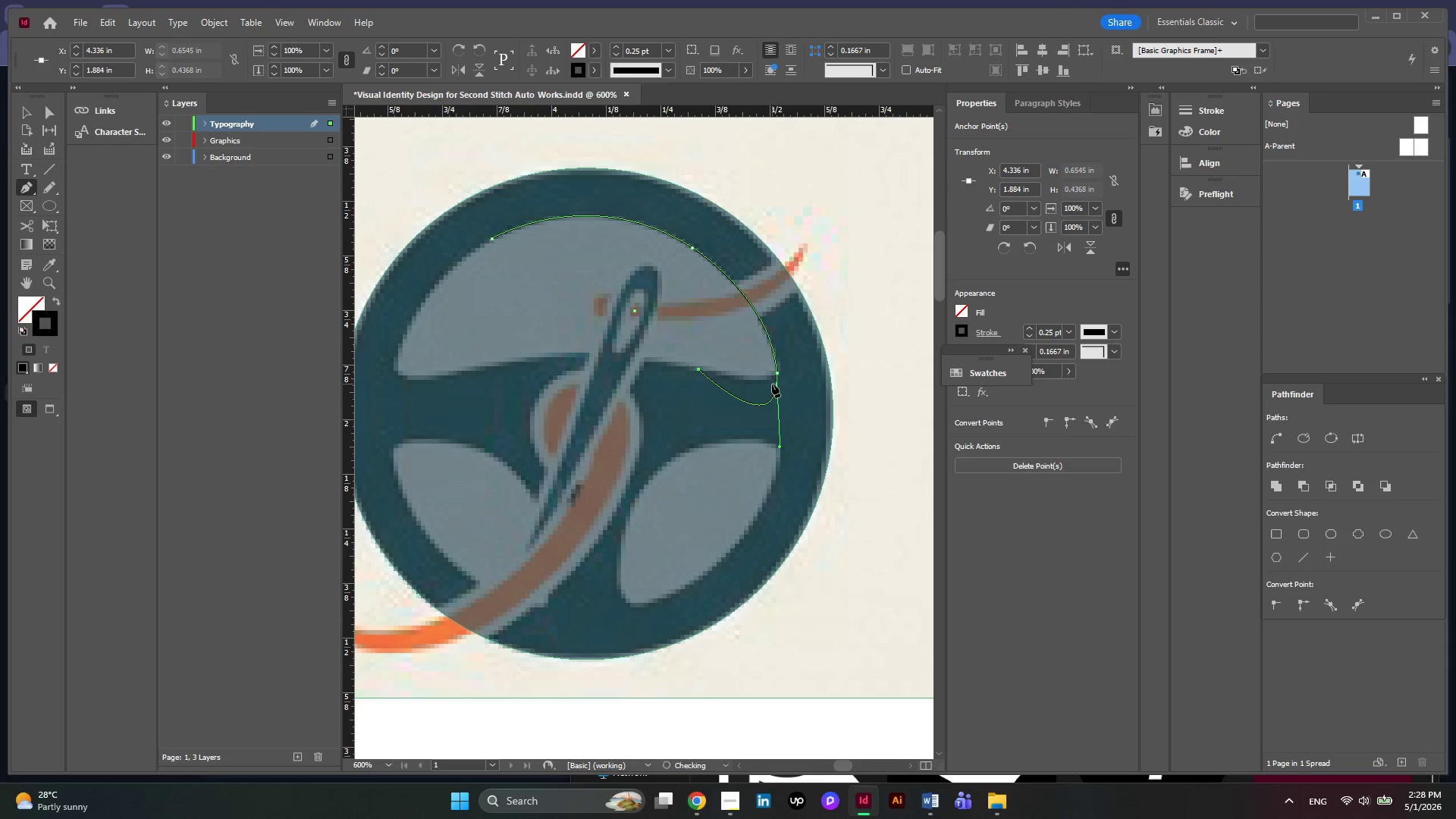 
key(Control+Z)
 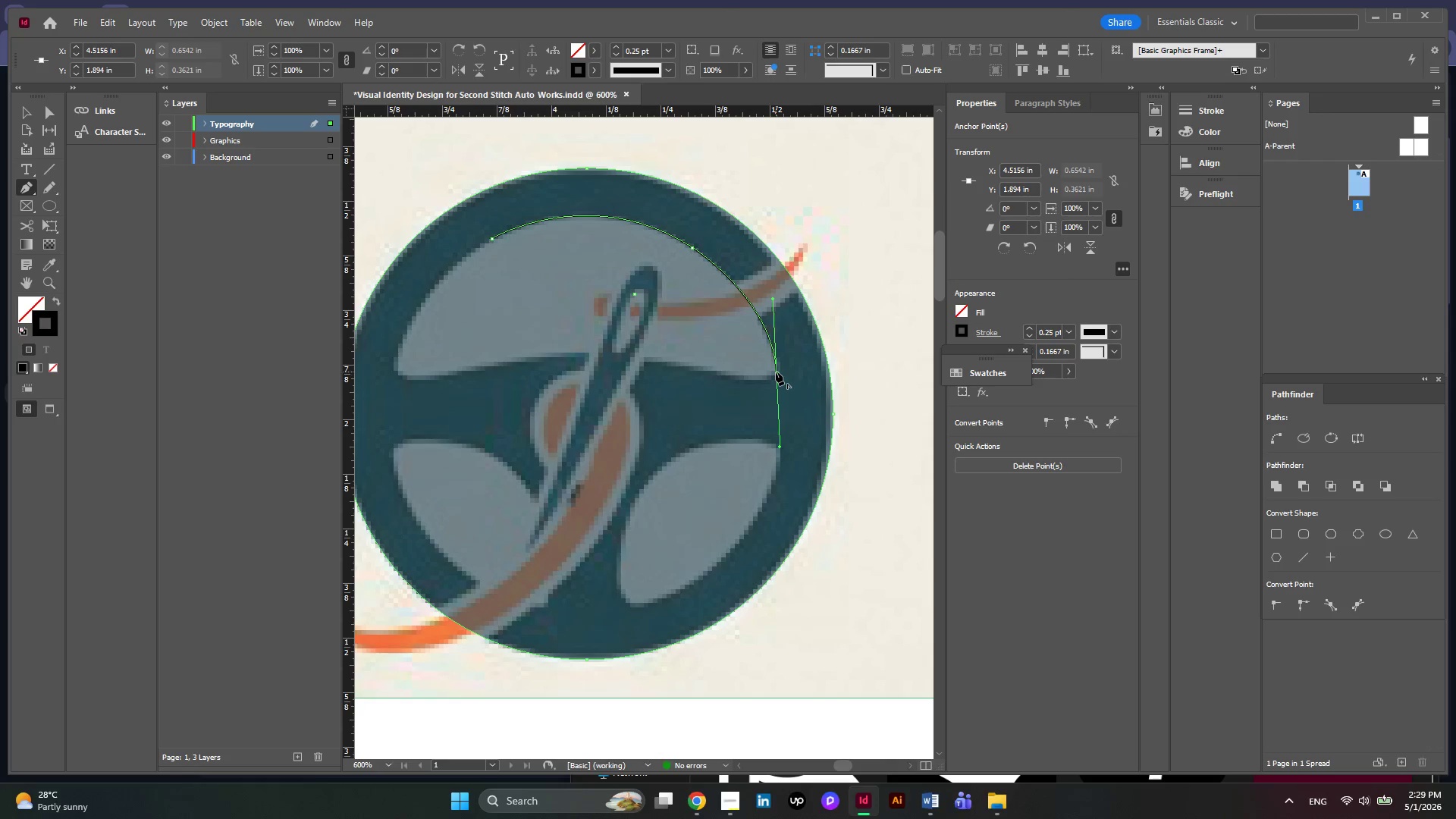 
left_click([776, 372])
 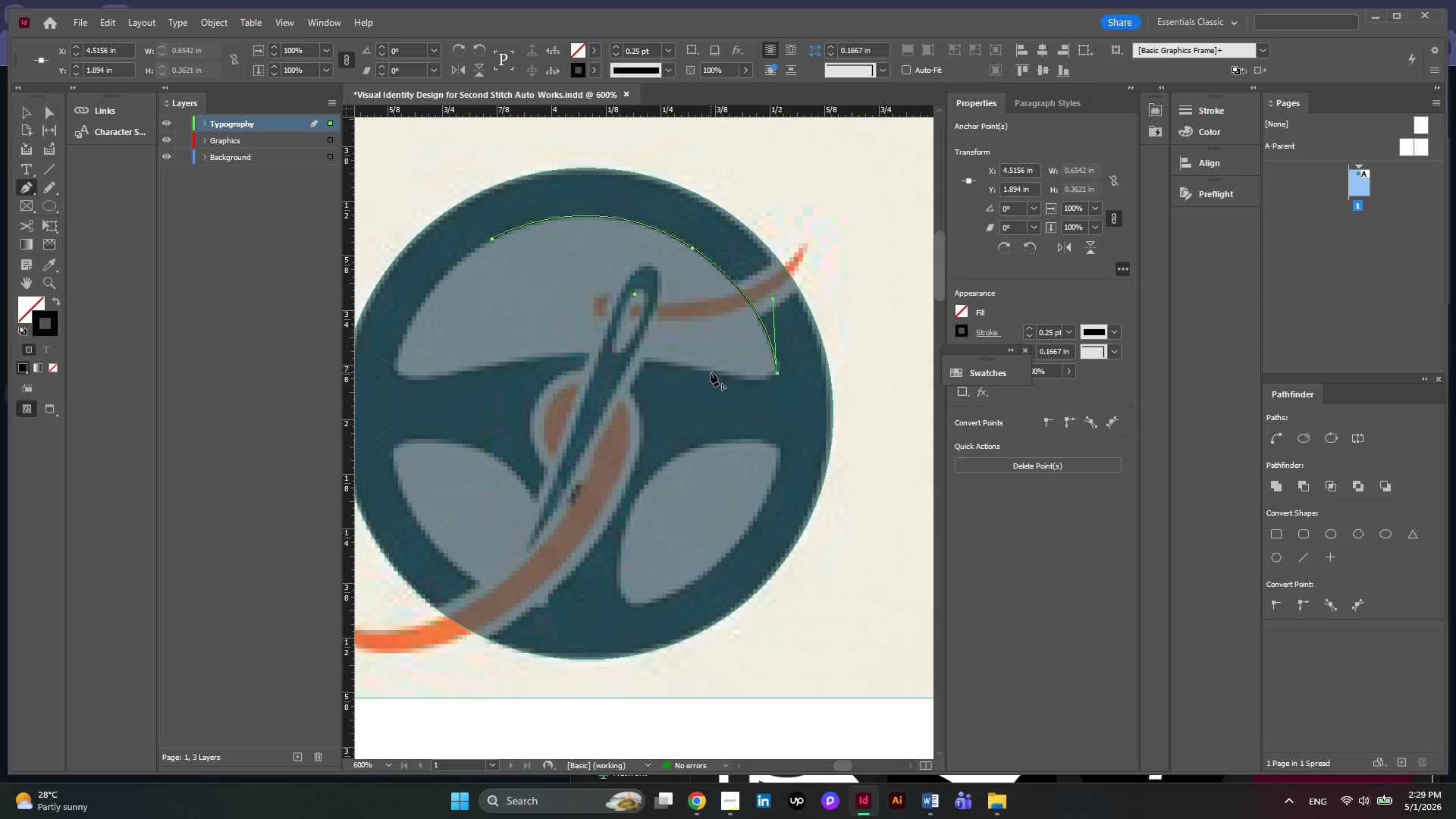 
left_click_drag(start_coordinate=[711, 372], to_coordinate=[652, 350])
 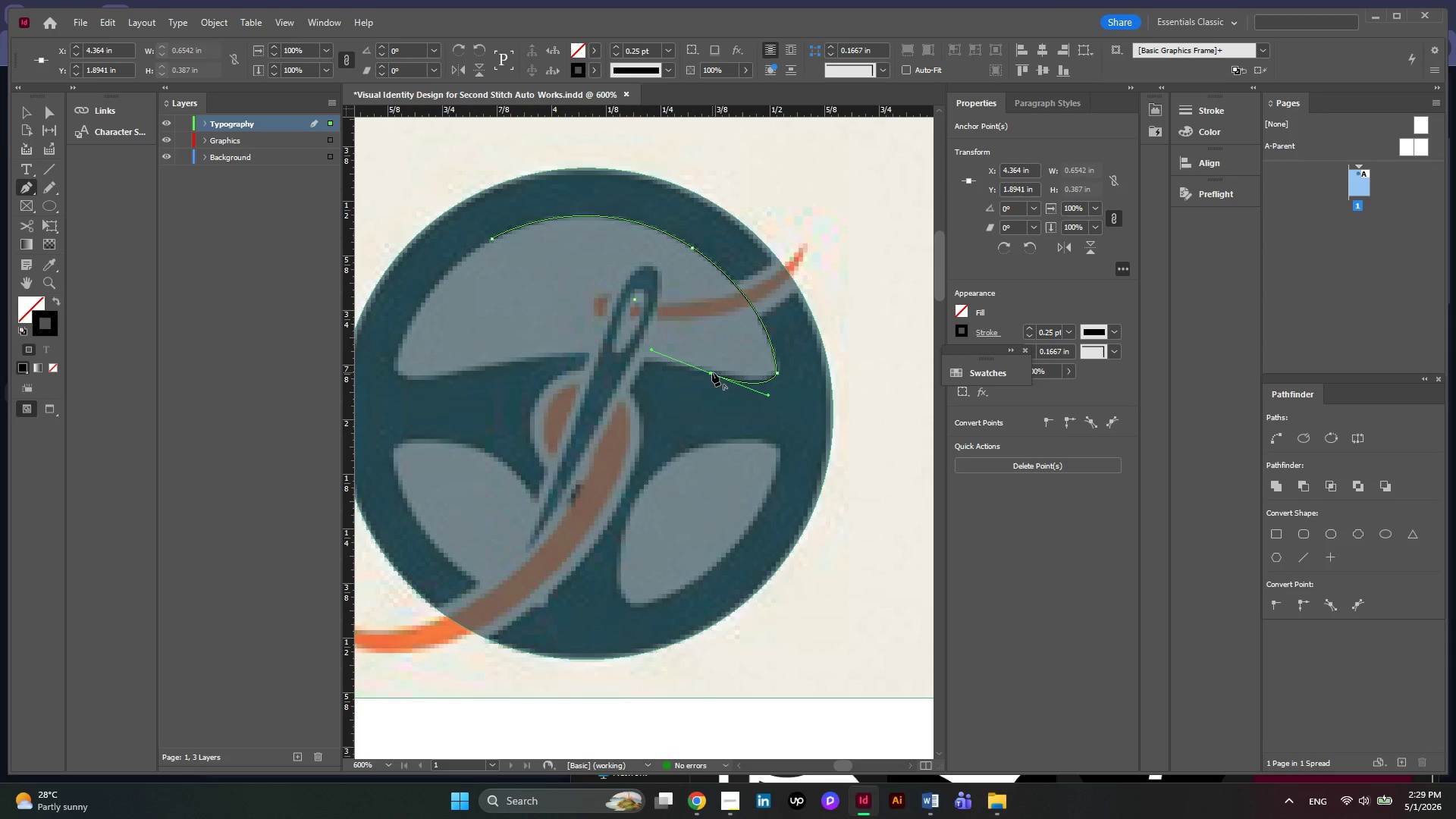 
left_click([711, 374])
 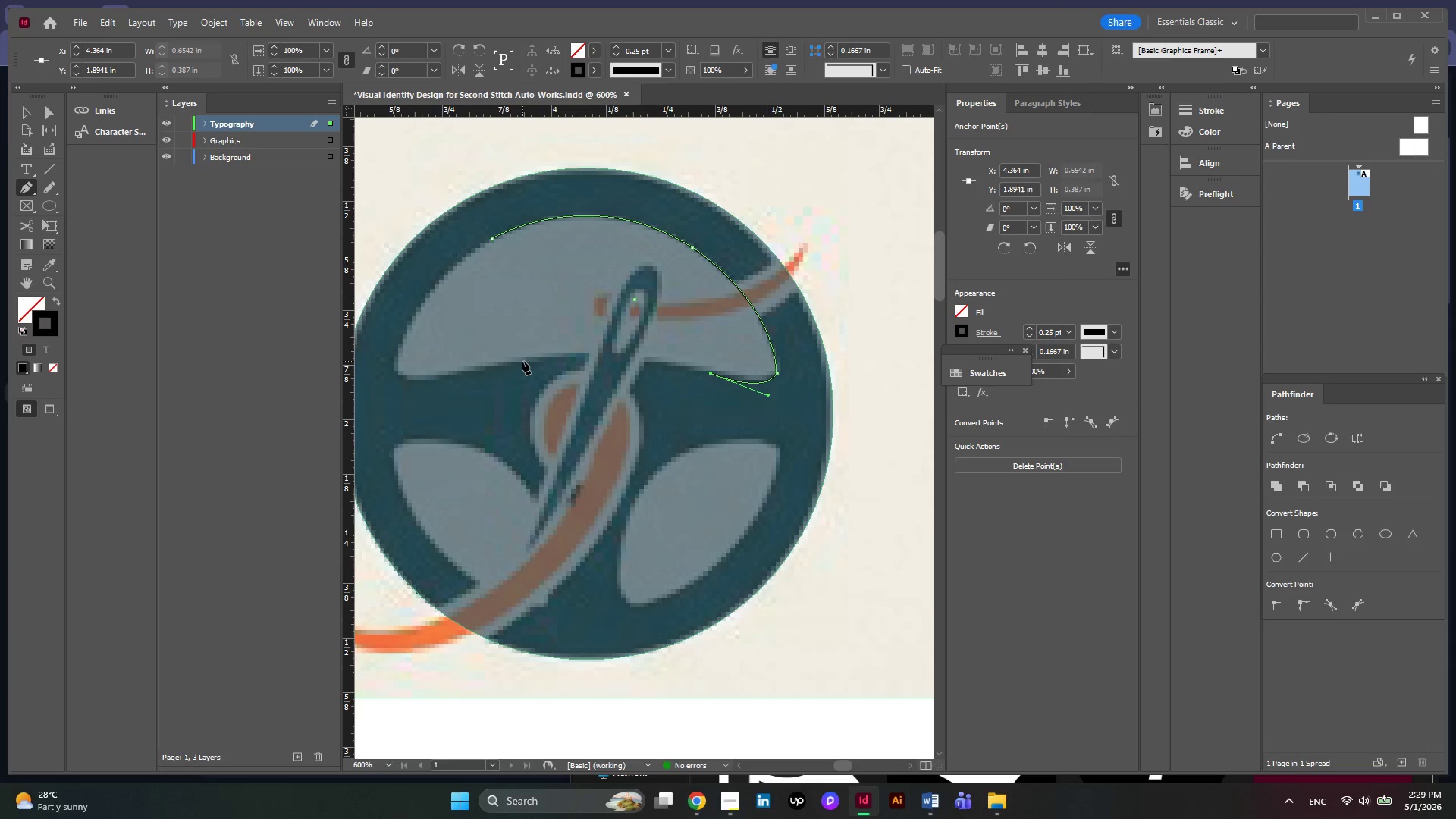 
left_click_drag(start_coordinate=[522, 361], to_coordinate=[454, 383])
 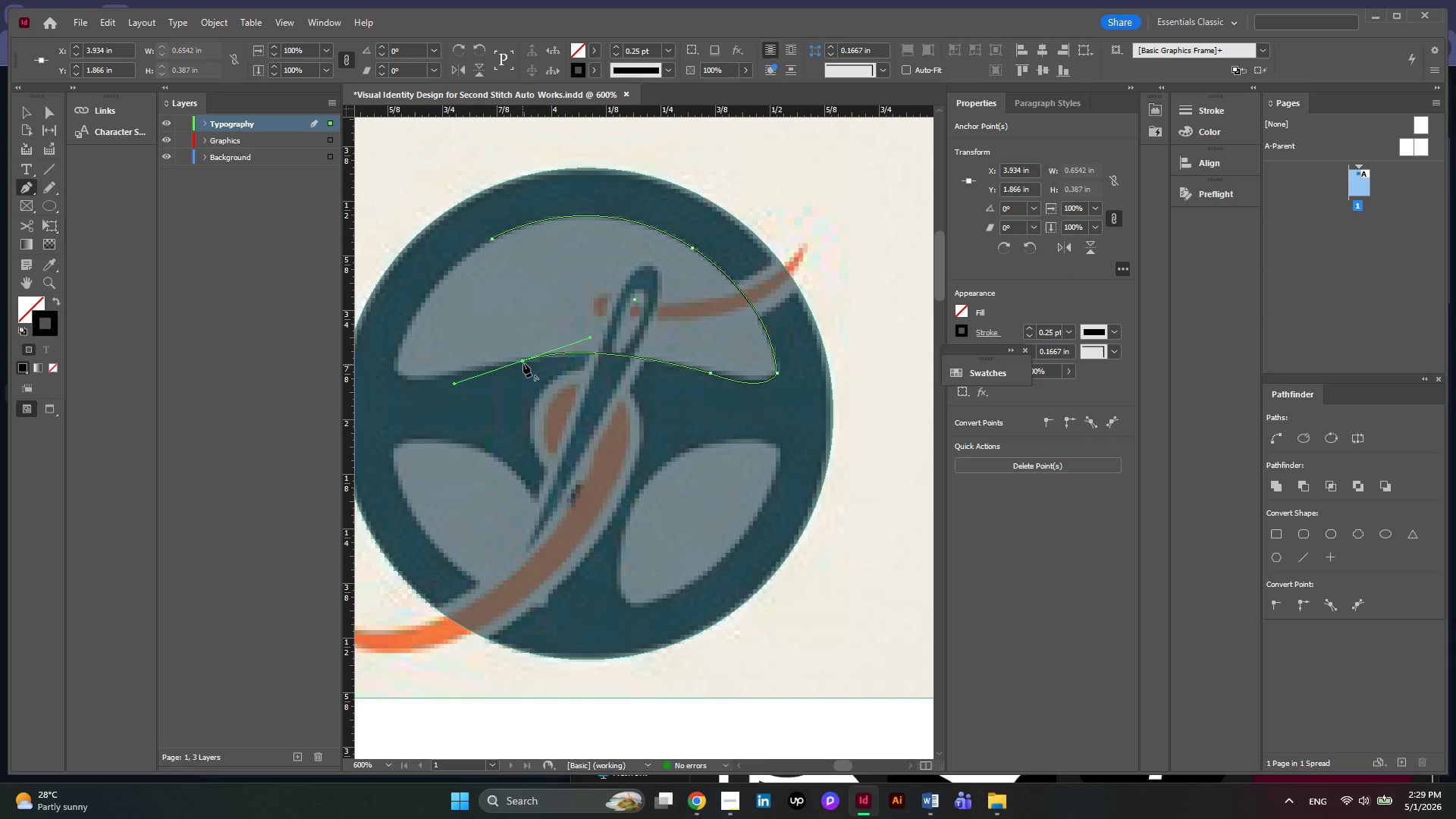 
left_click([523, 363])
 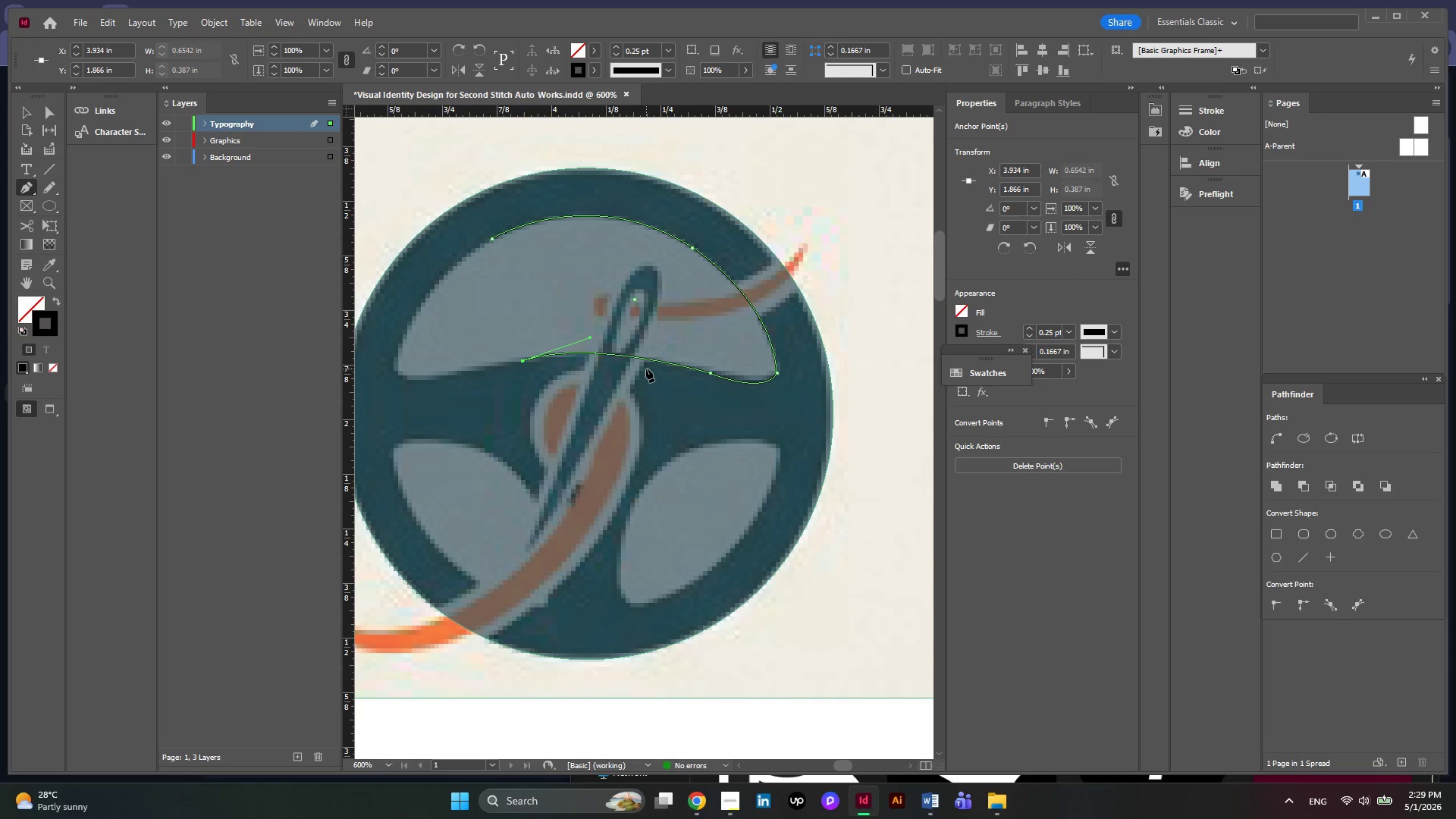 
hold_key(key=AltLeft, duration=0.39)
scroll: coordinate [703, 379], scroll_direction: up, amount: 1.0
 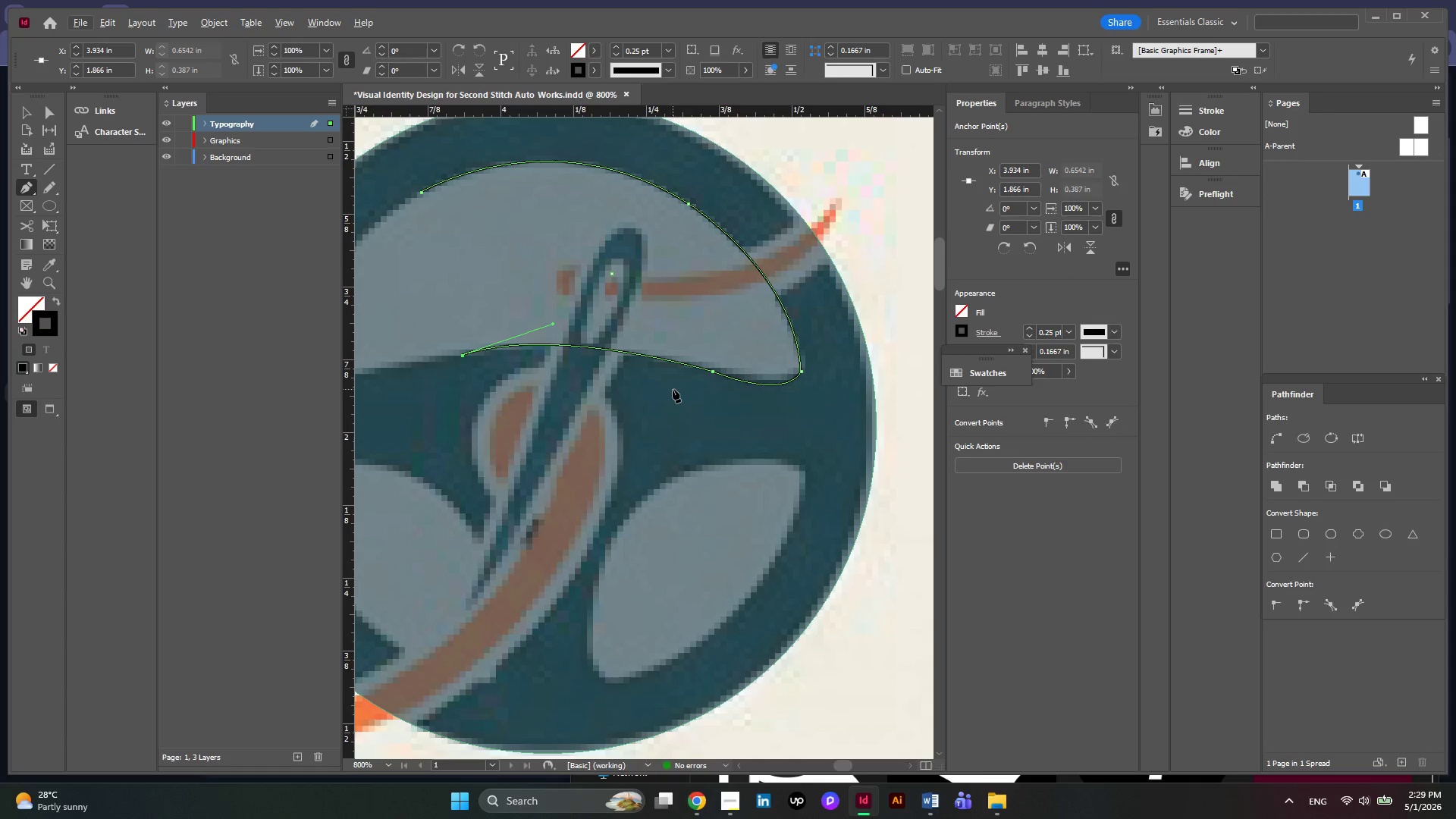 
hold_key(key=AltLeft, duration=0.39)
scroll: coordinate [673, 389], scroll_direction: down, amount: 2.0
 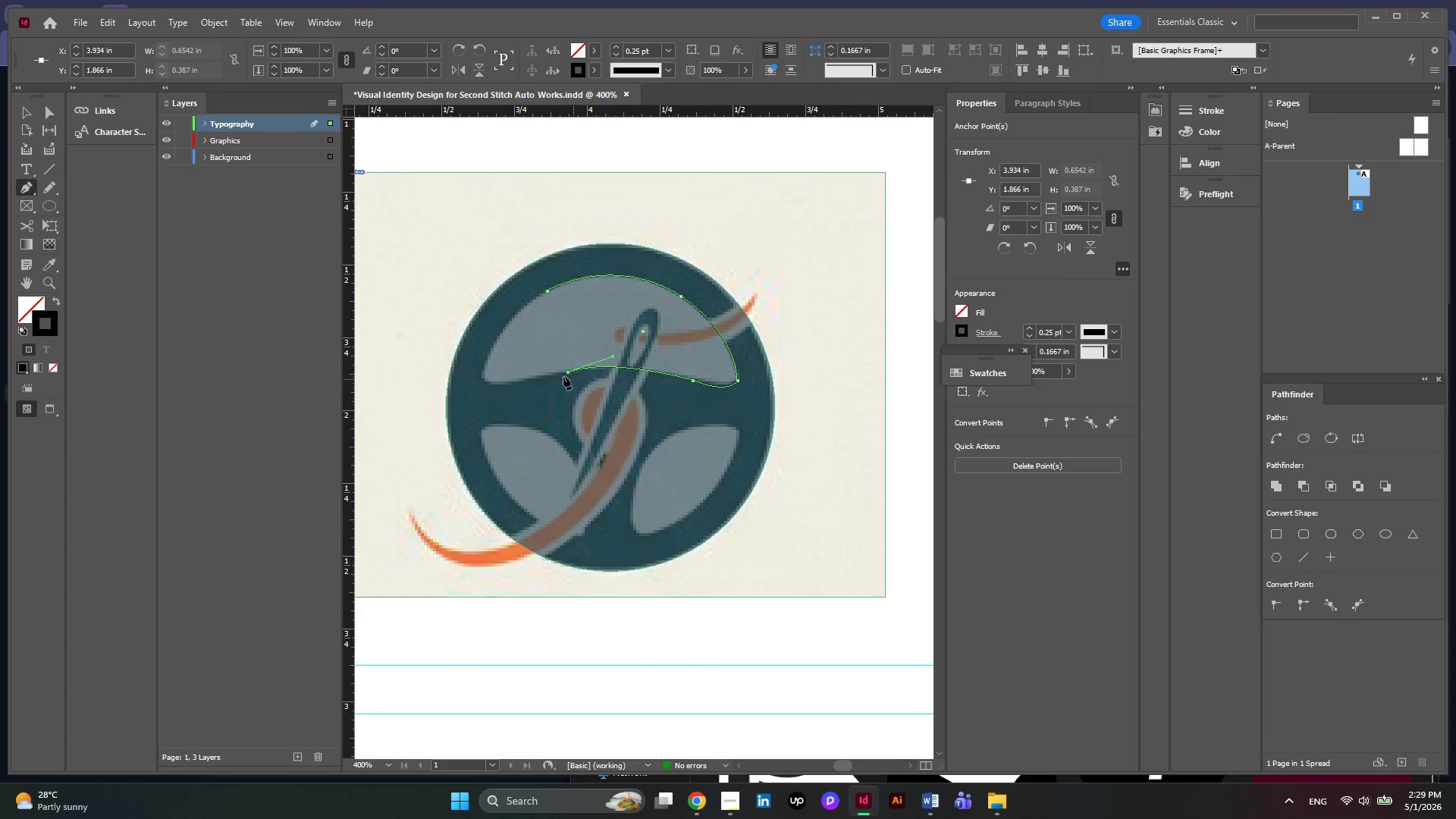 
hold_key(key=AltLeft, duration=0.56)
scroll: coordinate [486, 358], scroll_direction: up, amount: 2.0
 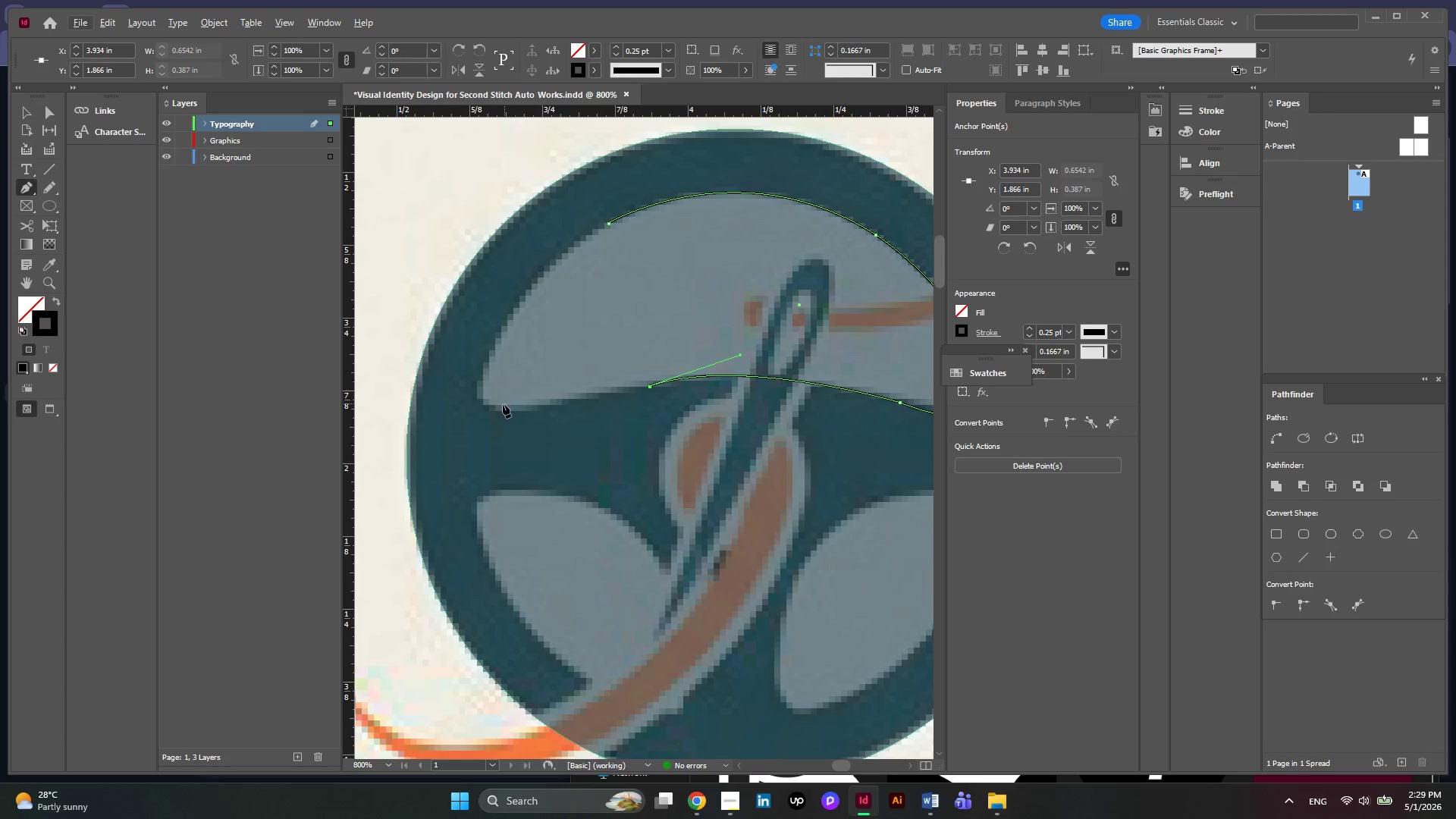 
key(Alt+AltLeft)
 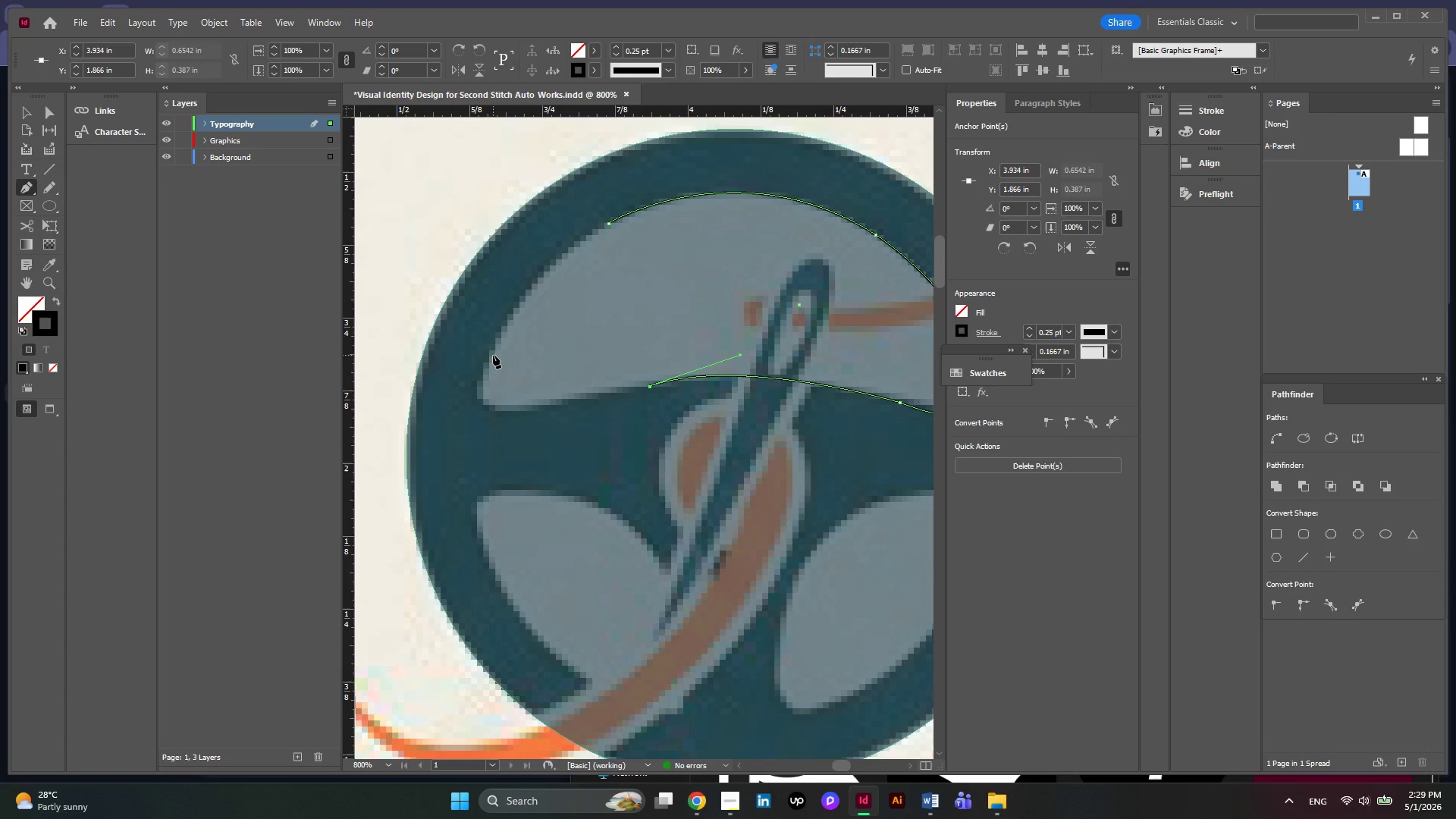 
wait(5.45)
 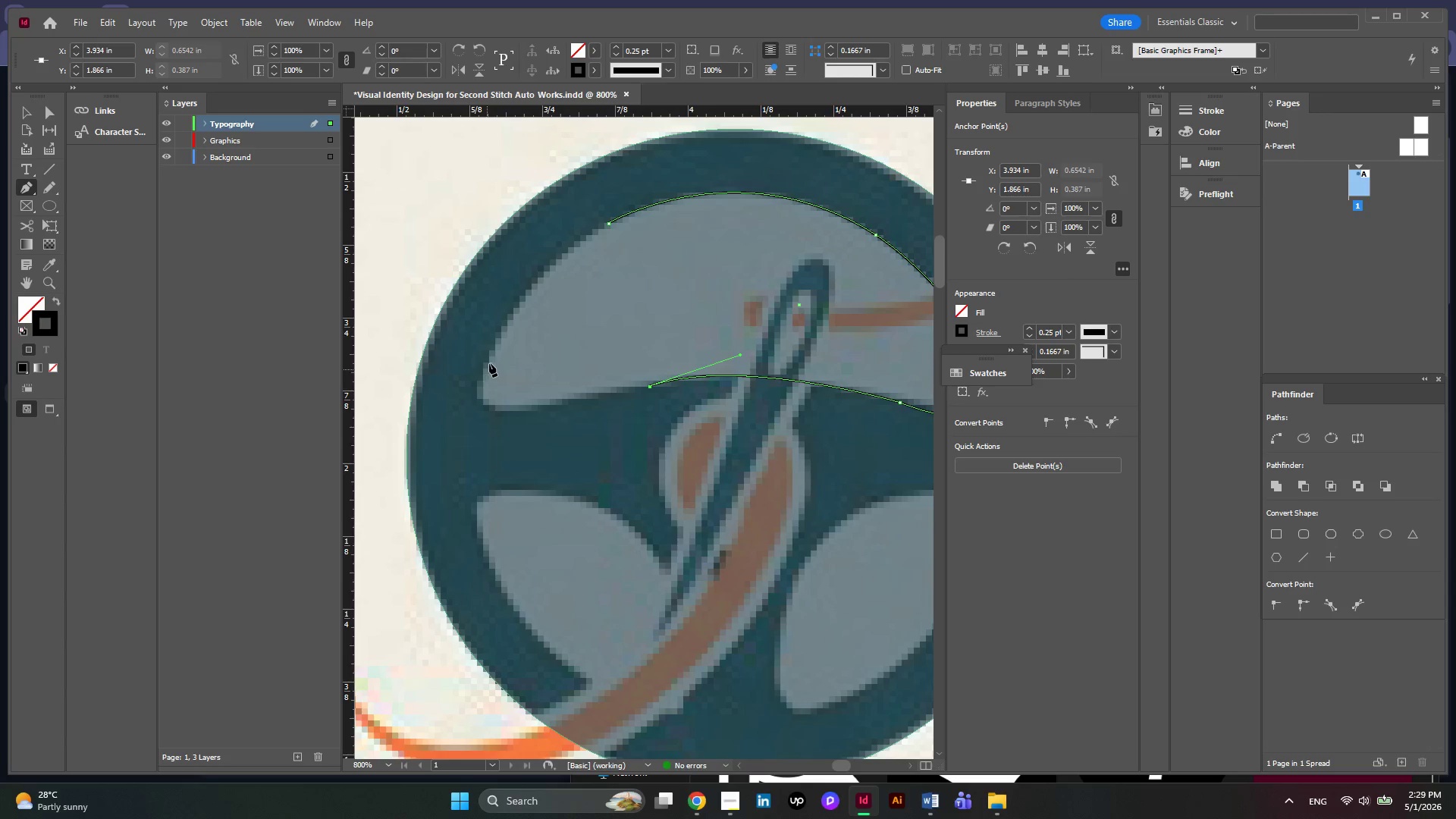 
left_click_drag(start_coordinate=[493, 349], to_coordinate=[550, 219])
 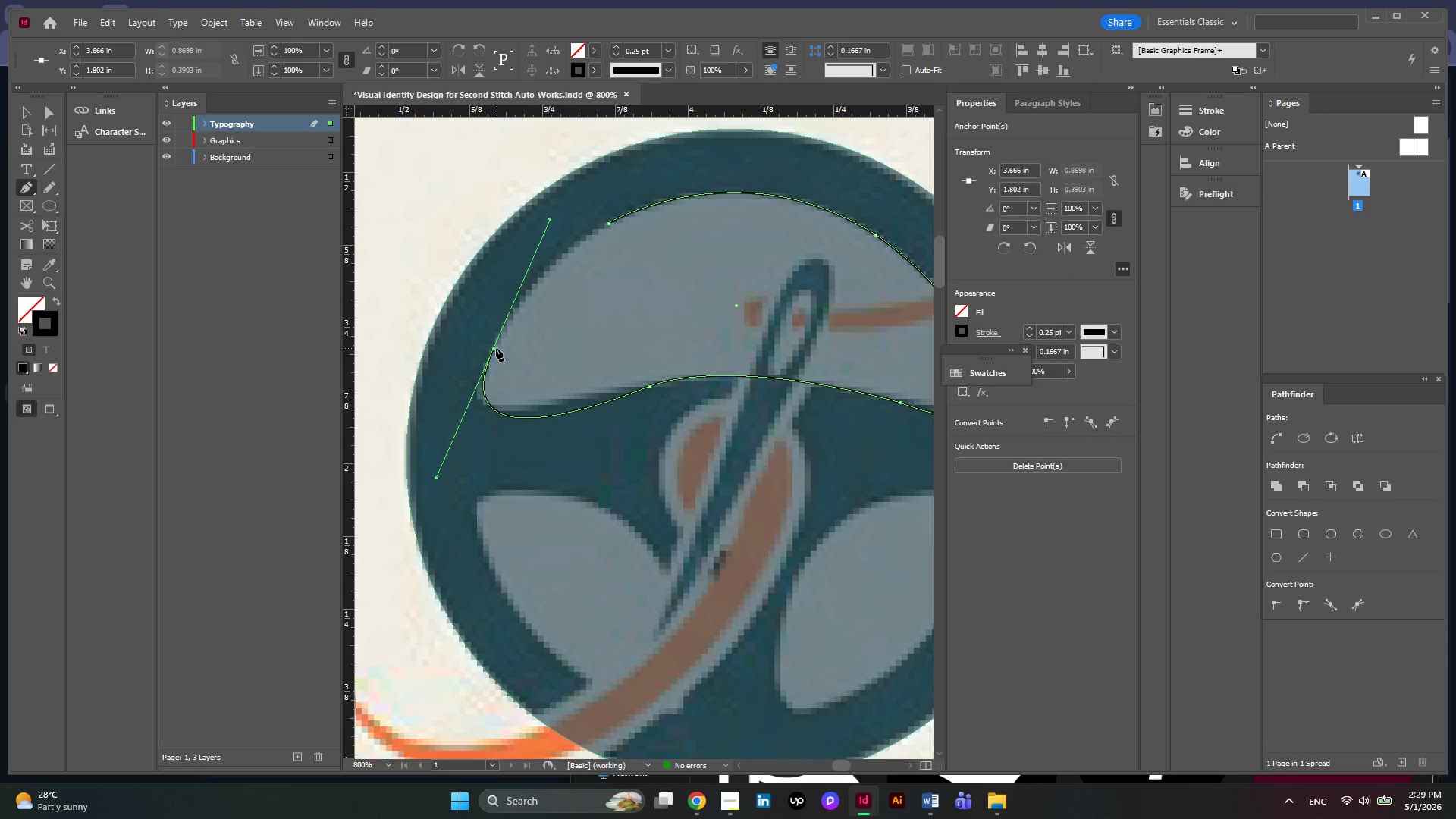 
left_click([493, 348])
 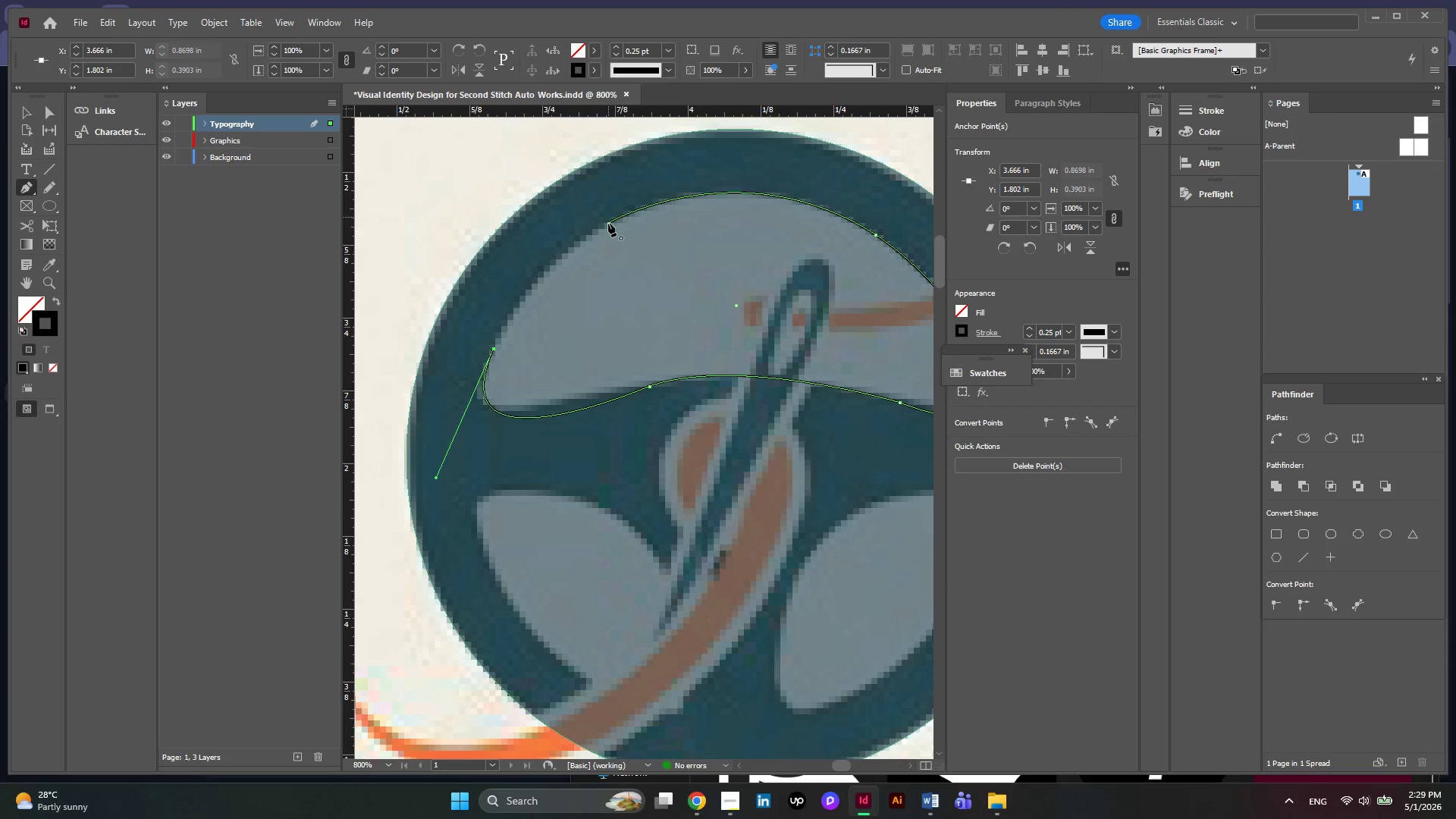 
left_click_drag(start_coordinate=[608, 224], to_coordinate=[533, 263])
 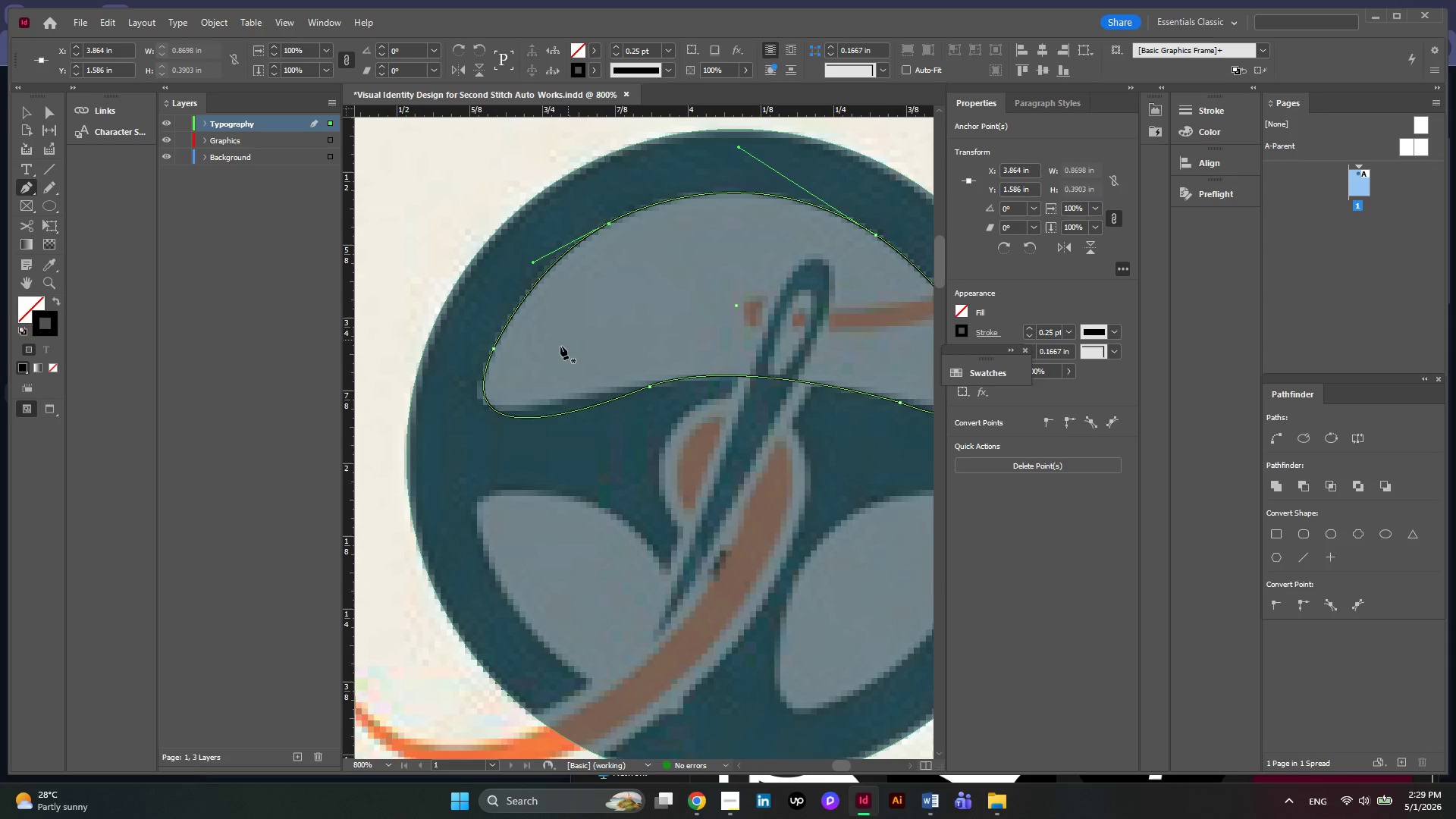 
hold_key(key=AltLeft, duration=0.41)
scroll: coordinate [560, 347], scroll_direction: down, amount: 1.0
 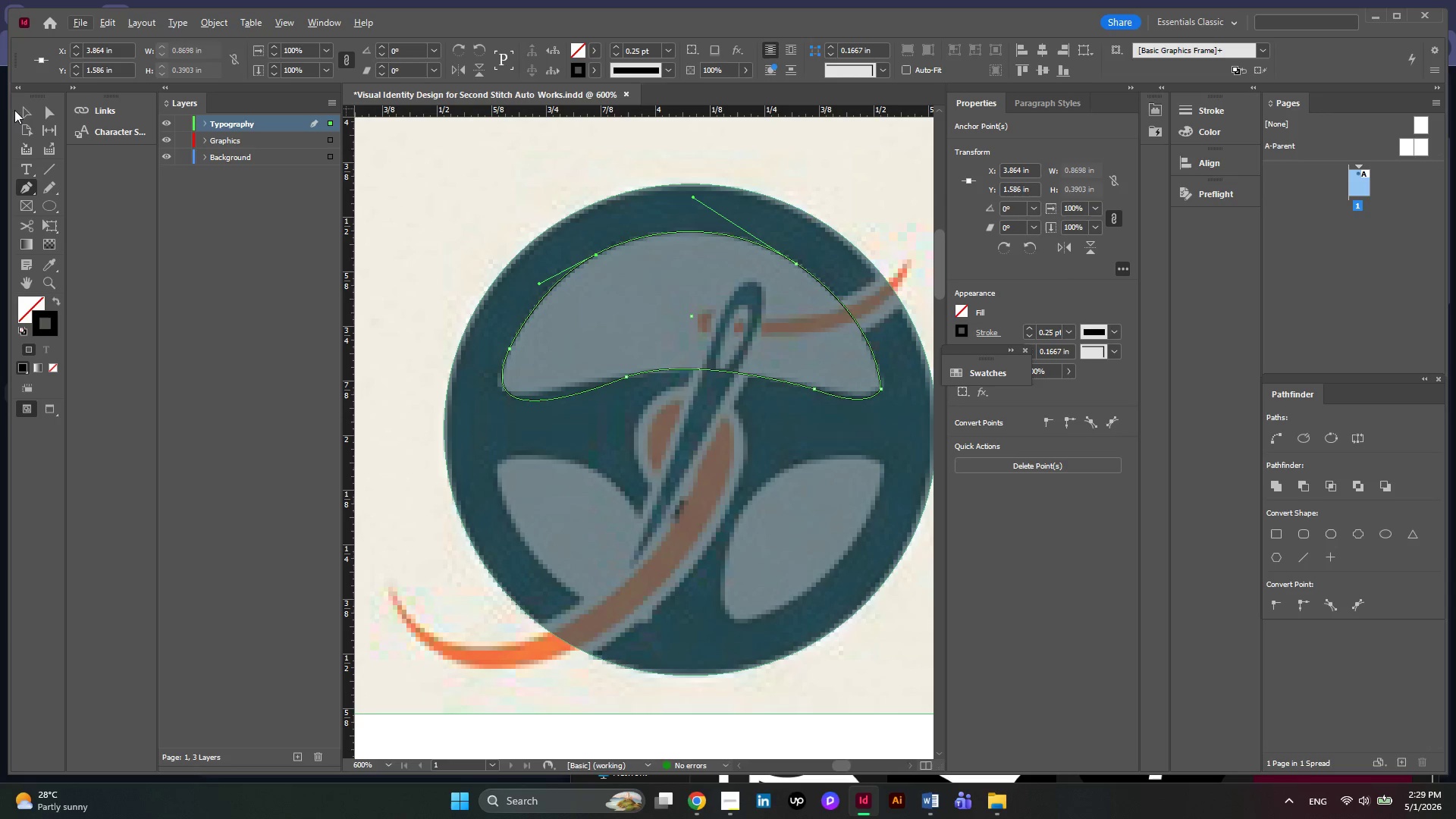 
left_click([44, 113])
 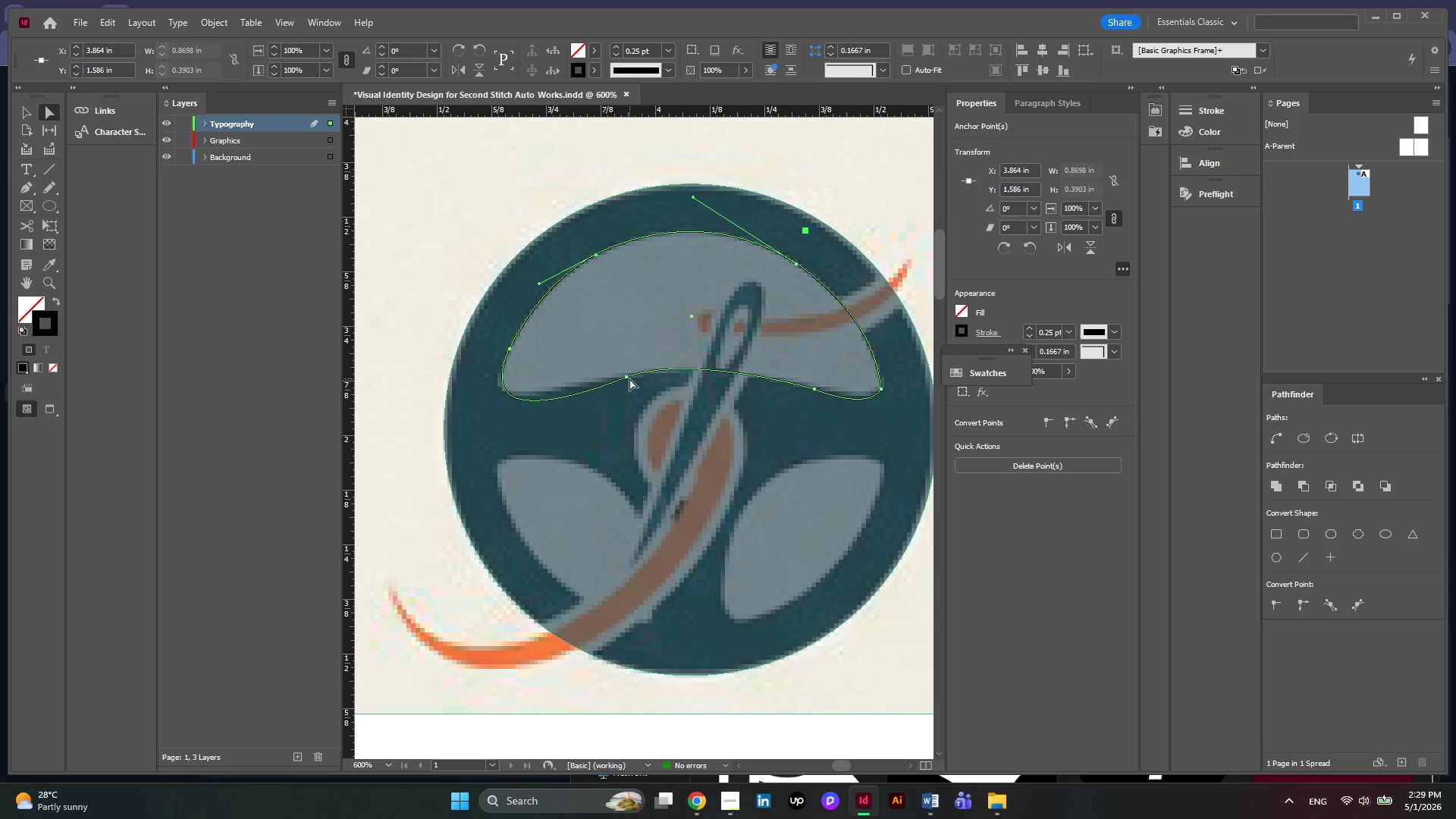 
left_click([624, 378])
 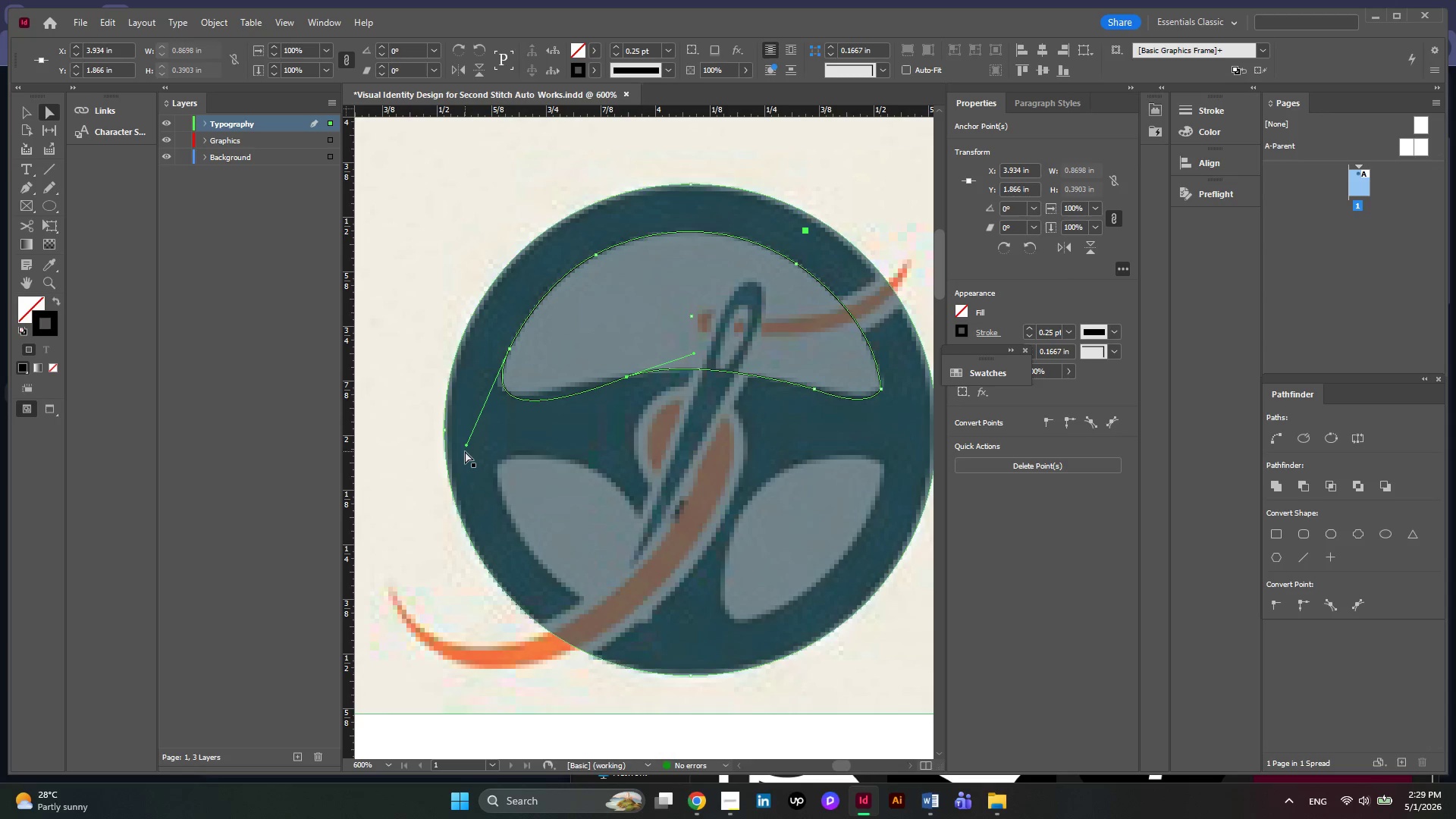 
left_click_drag(start_coordinate=[465, 447], to_coordinate=[465, 434])
 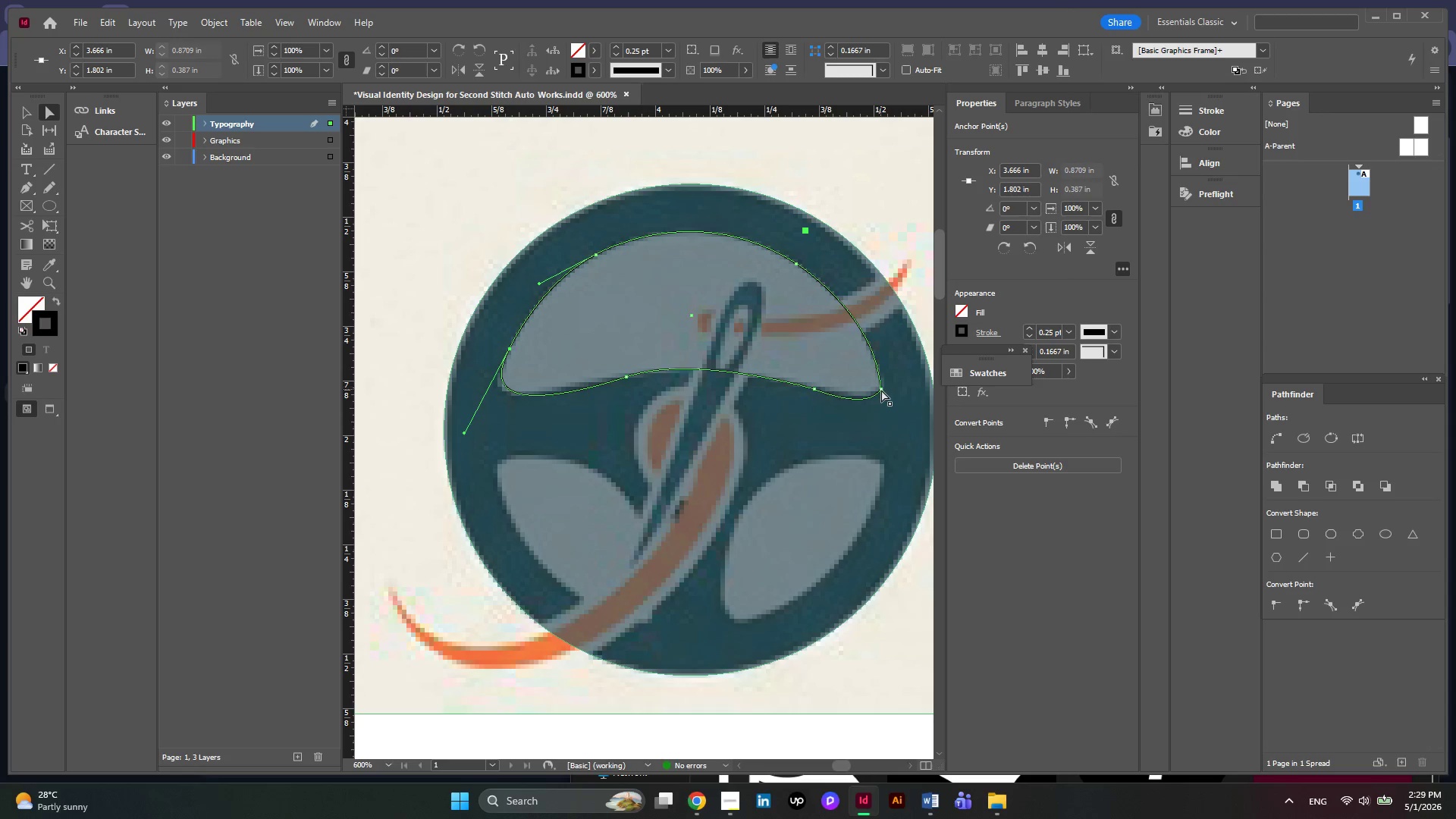 
left_click([882, 391])
 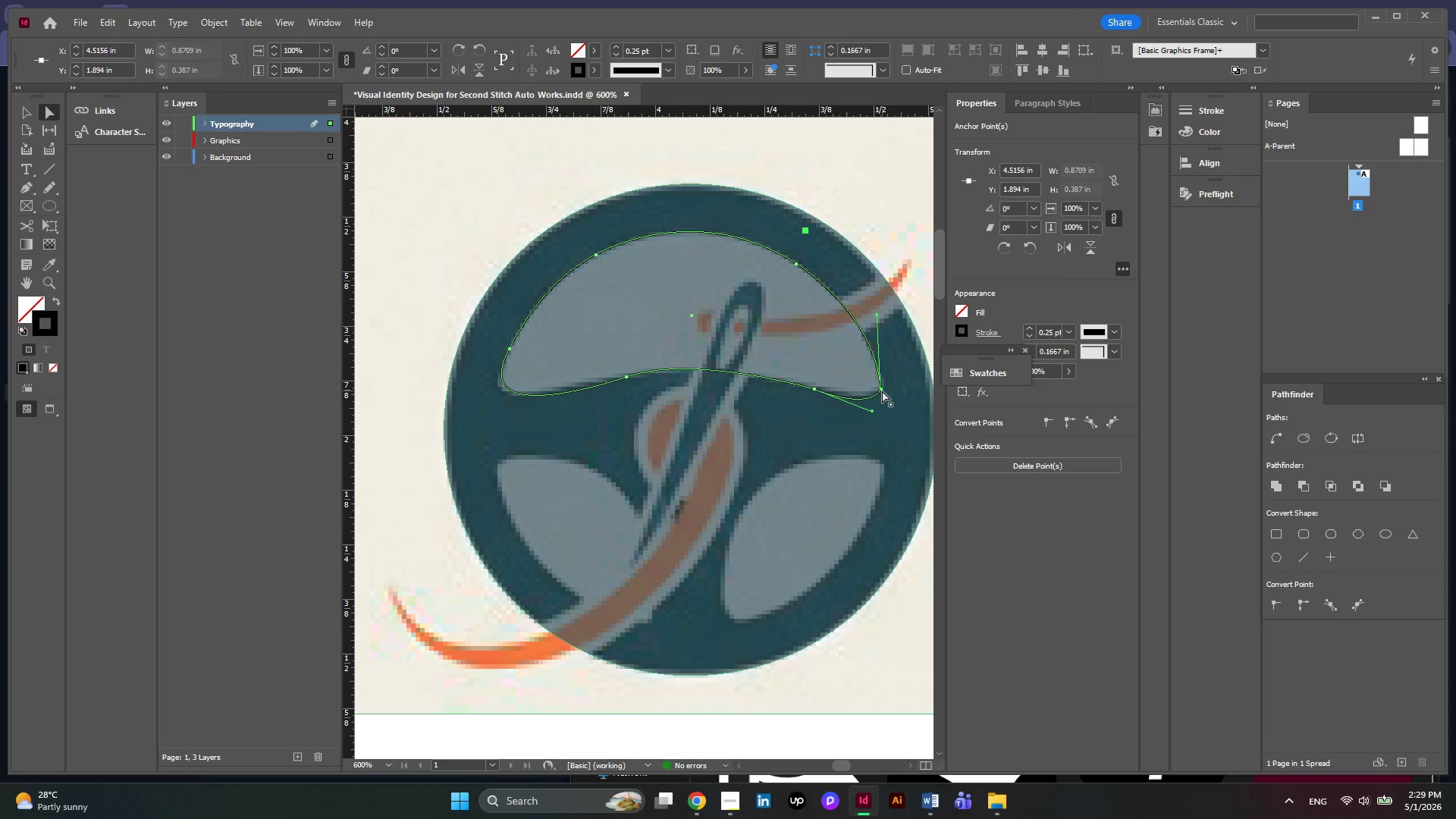 
left_click_drag(start_coordinate=[882, 391], to_coordinate=[882, 385])
 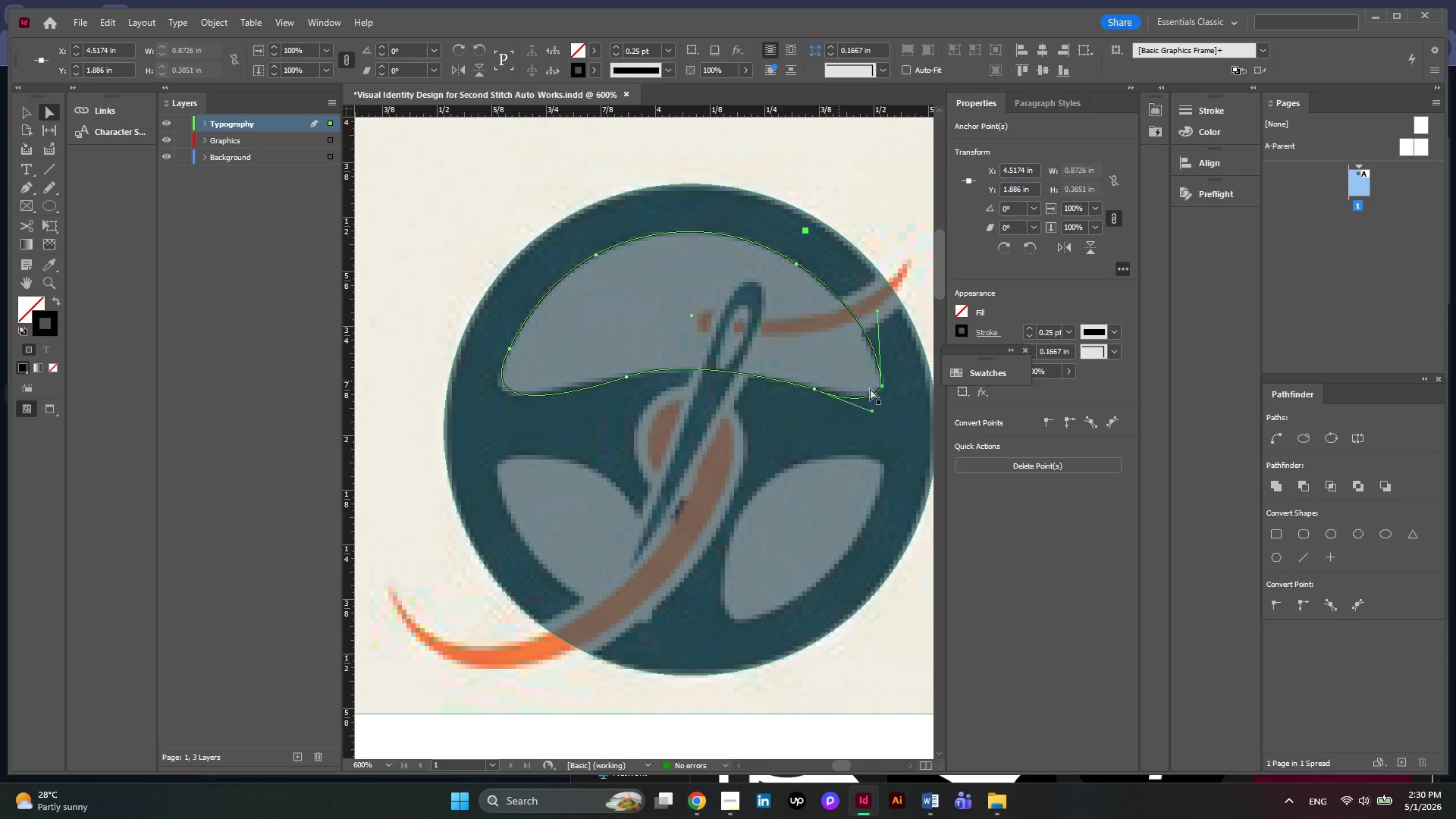 
left_click([882, 387])
 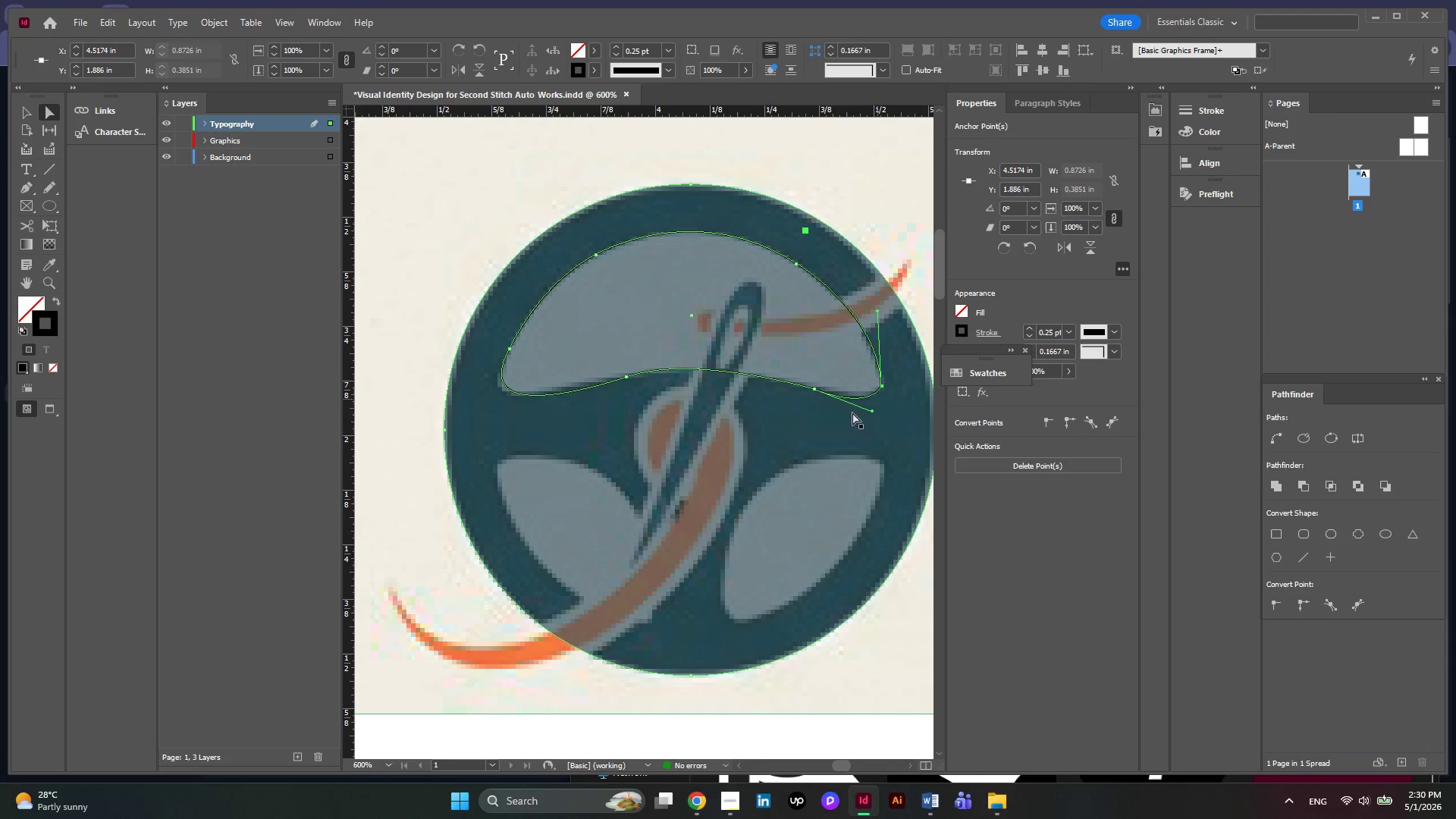 
hold_key(key=AltLeft, duration=0.45)
scroll: coordinate [570, 463], scroll_direction: down, amount: 1.0
 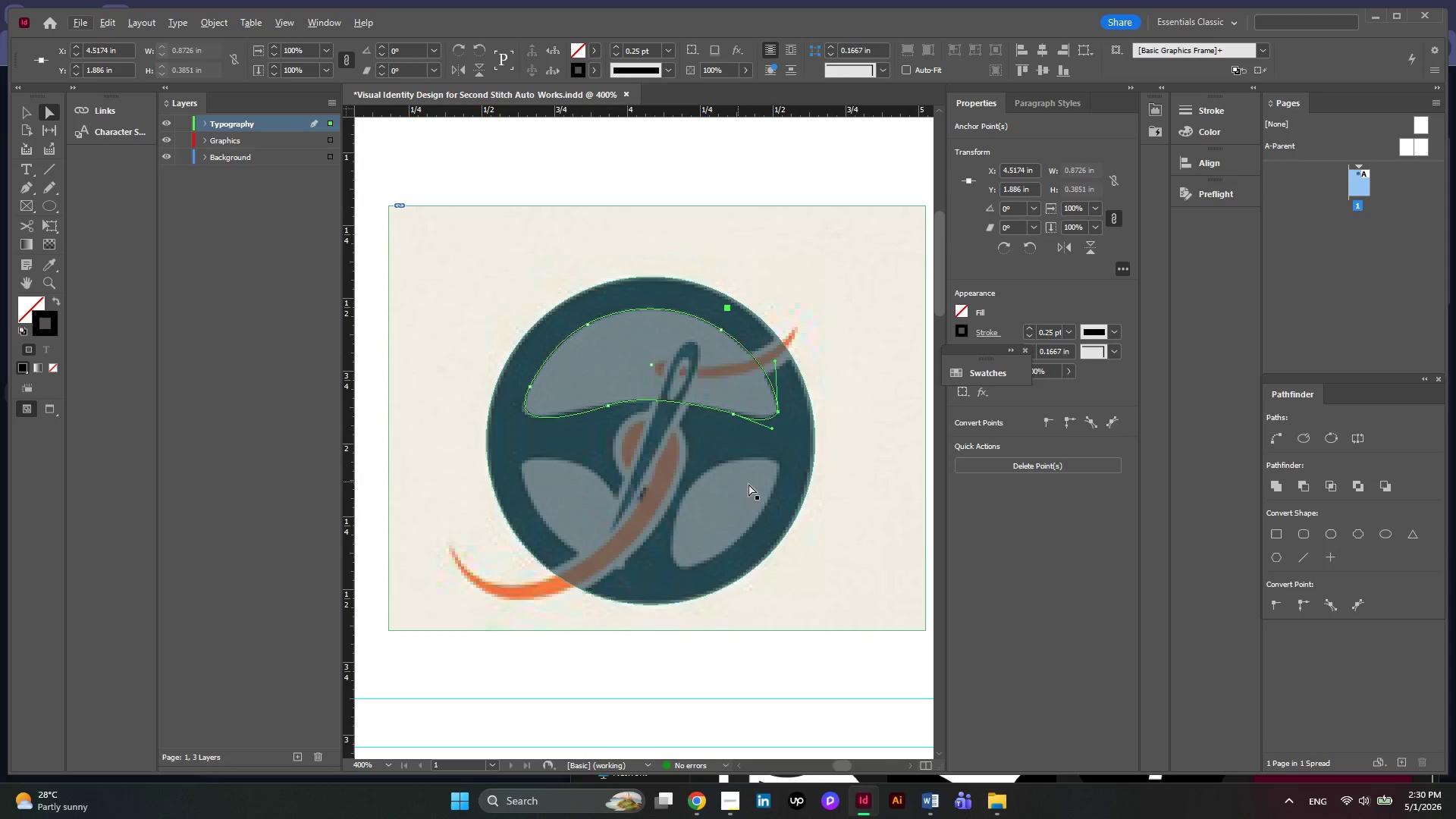 
key(Alt+AltLeft)
 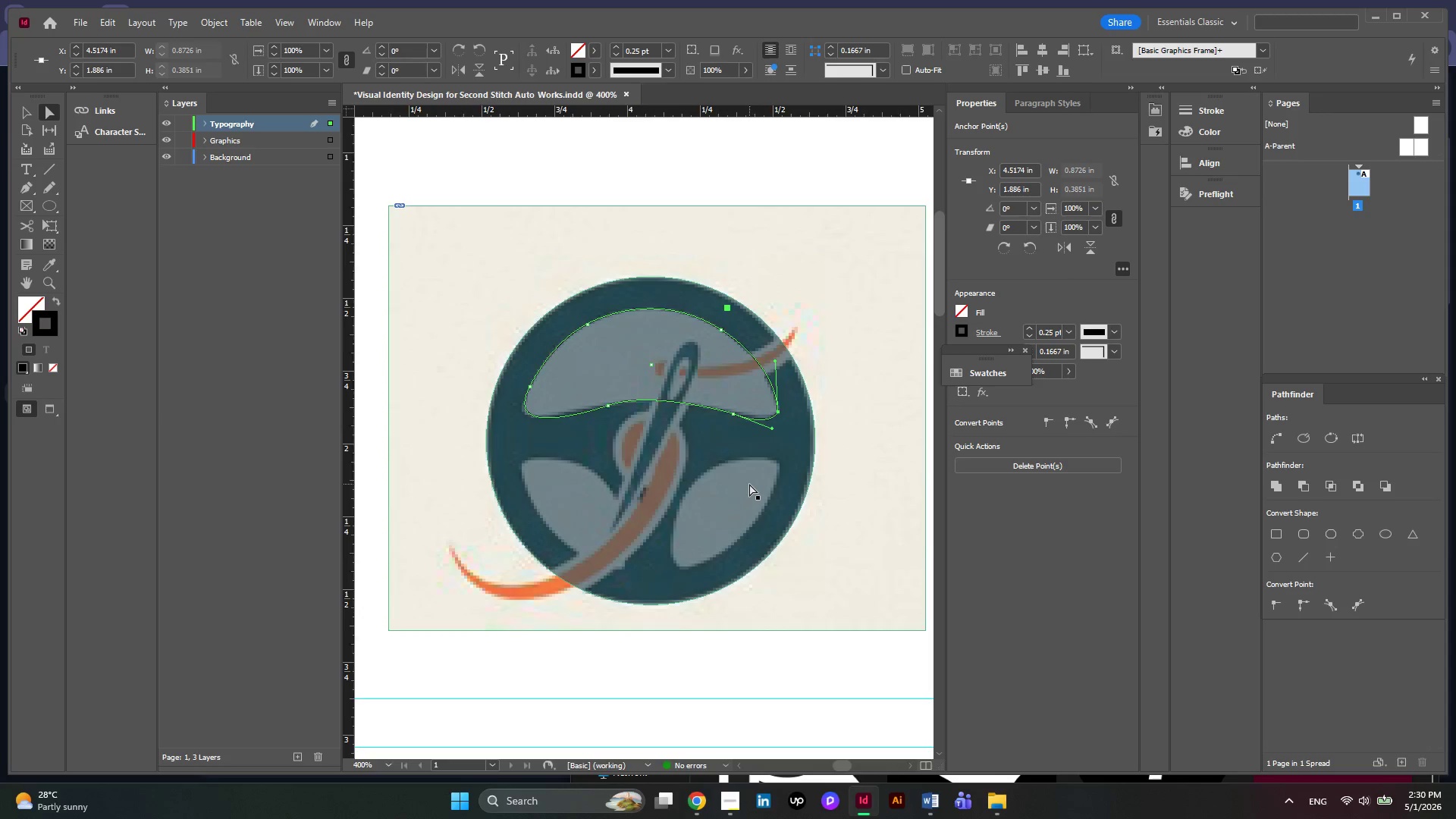 
scroll: coordinate [749, 484], scroll_direction: up, amount: 1.0
 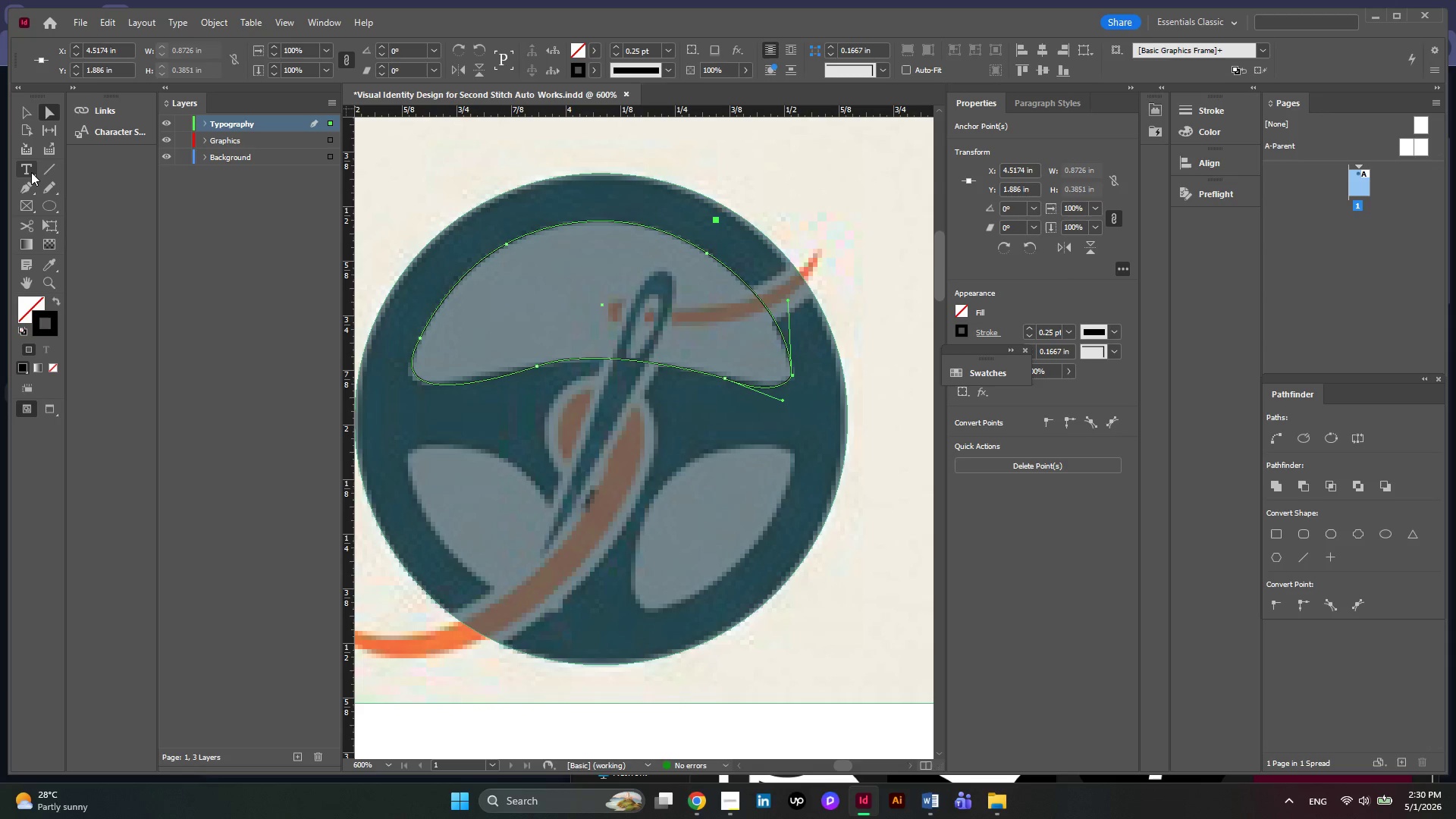 
left_click([28, 187])
 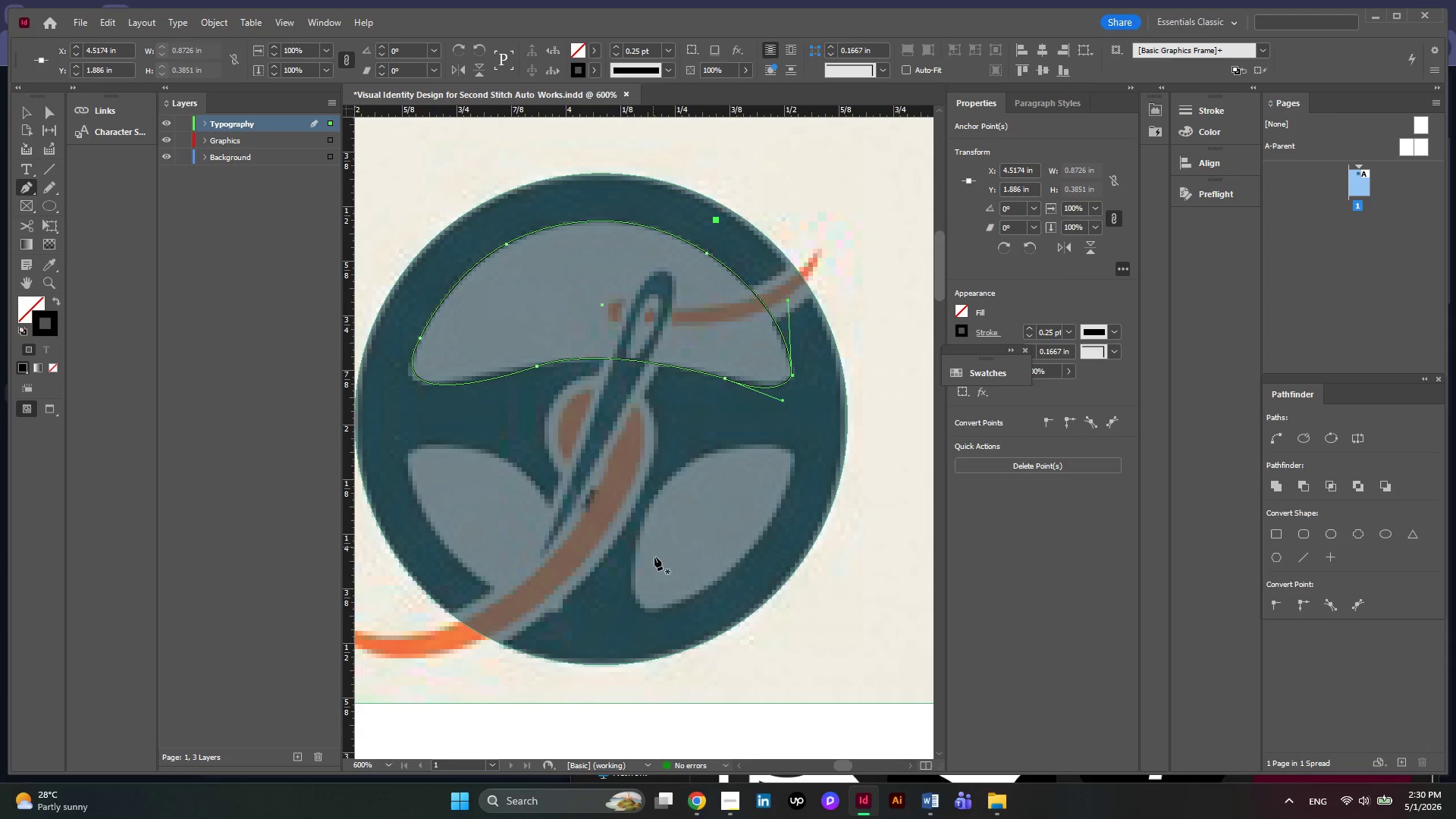 
key(Alt+AltLeft)
 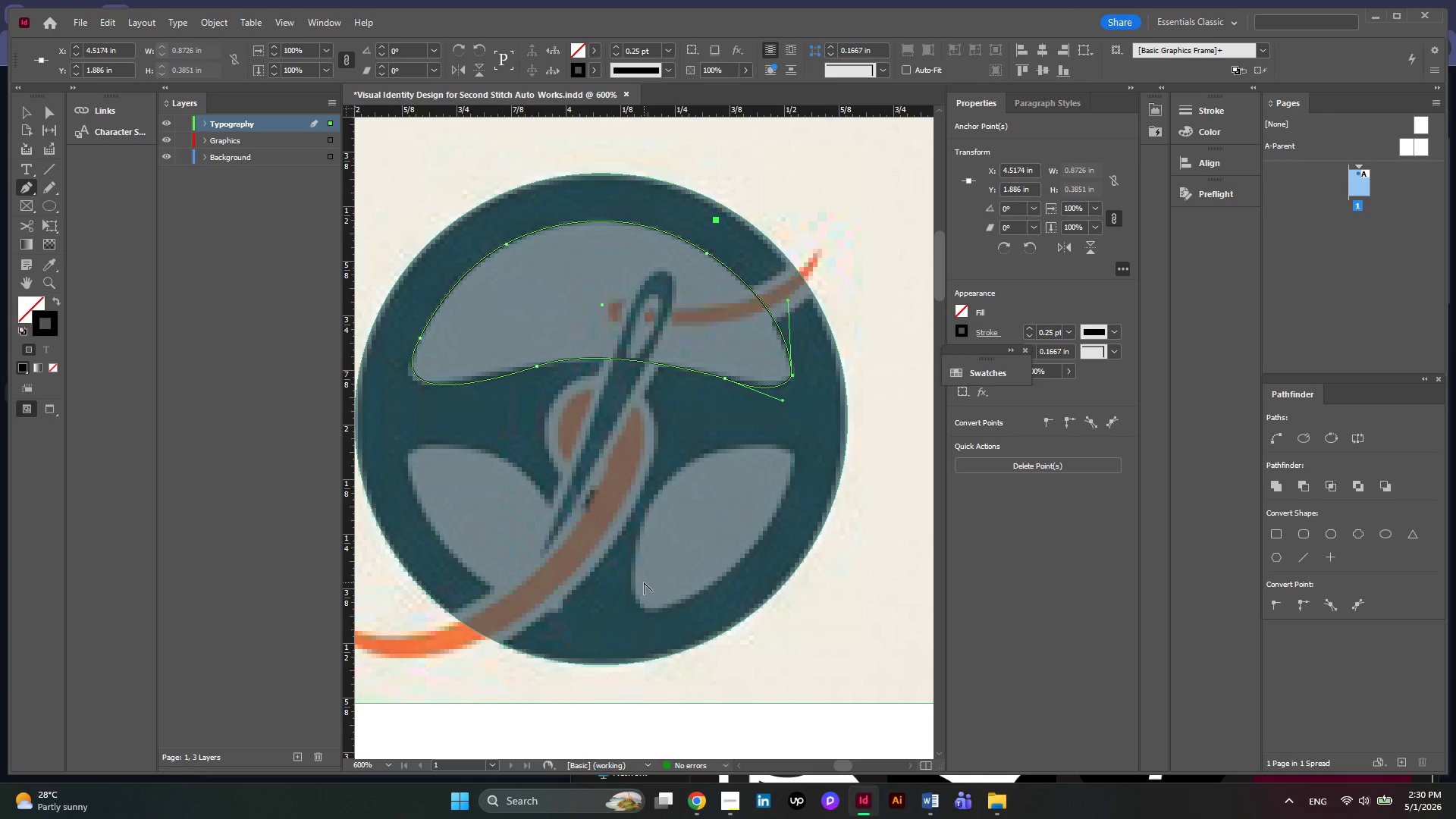 
scroll: coordinate [644, 582], scroll_direction: up, amount: 1.0
 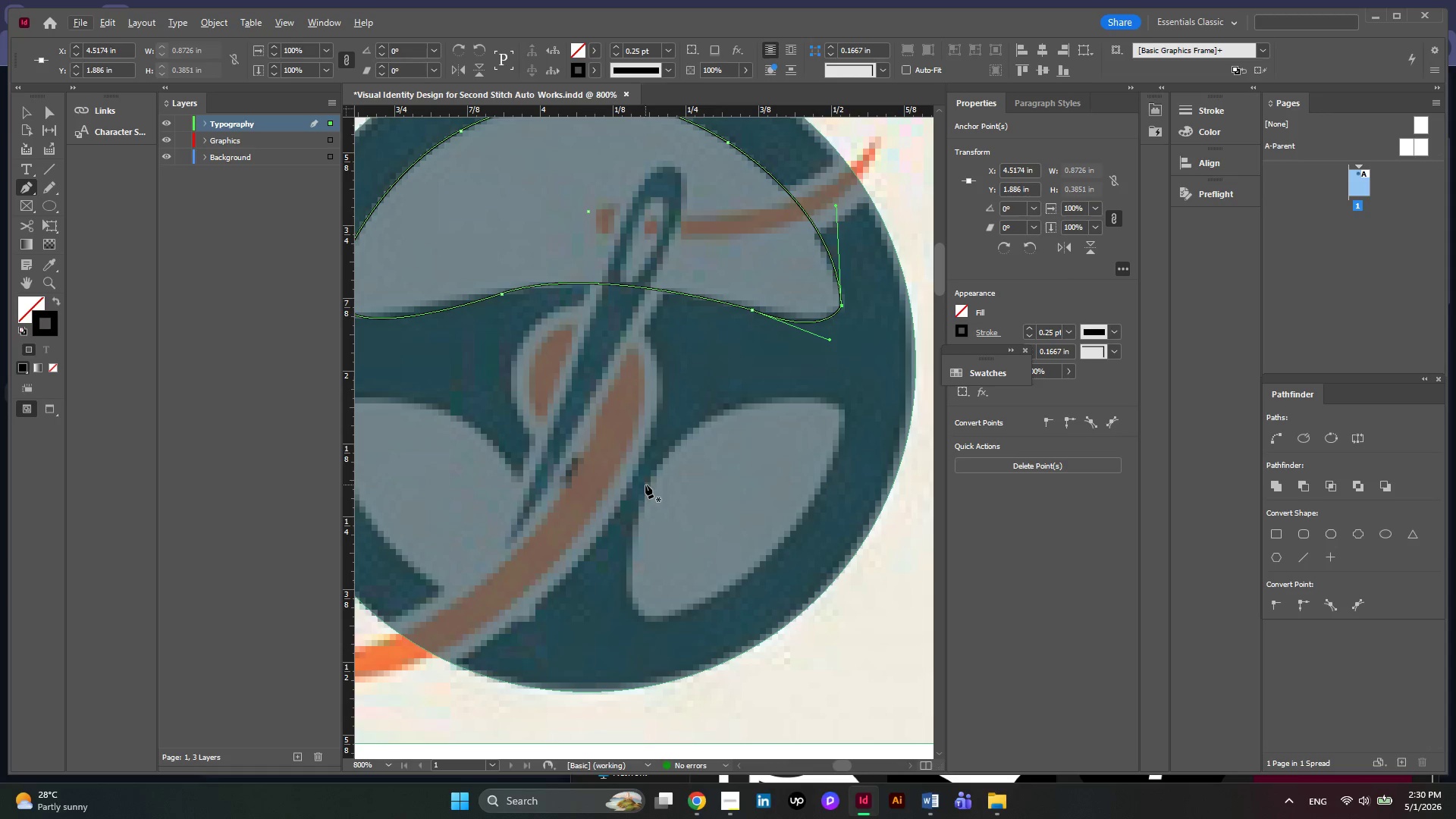 
left_click([645, 485])
 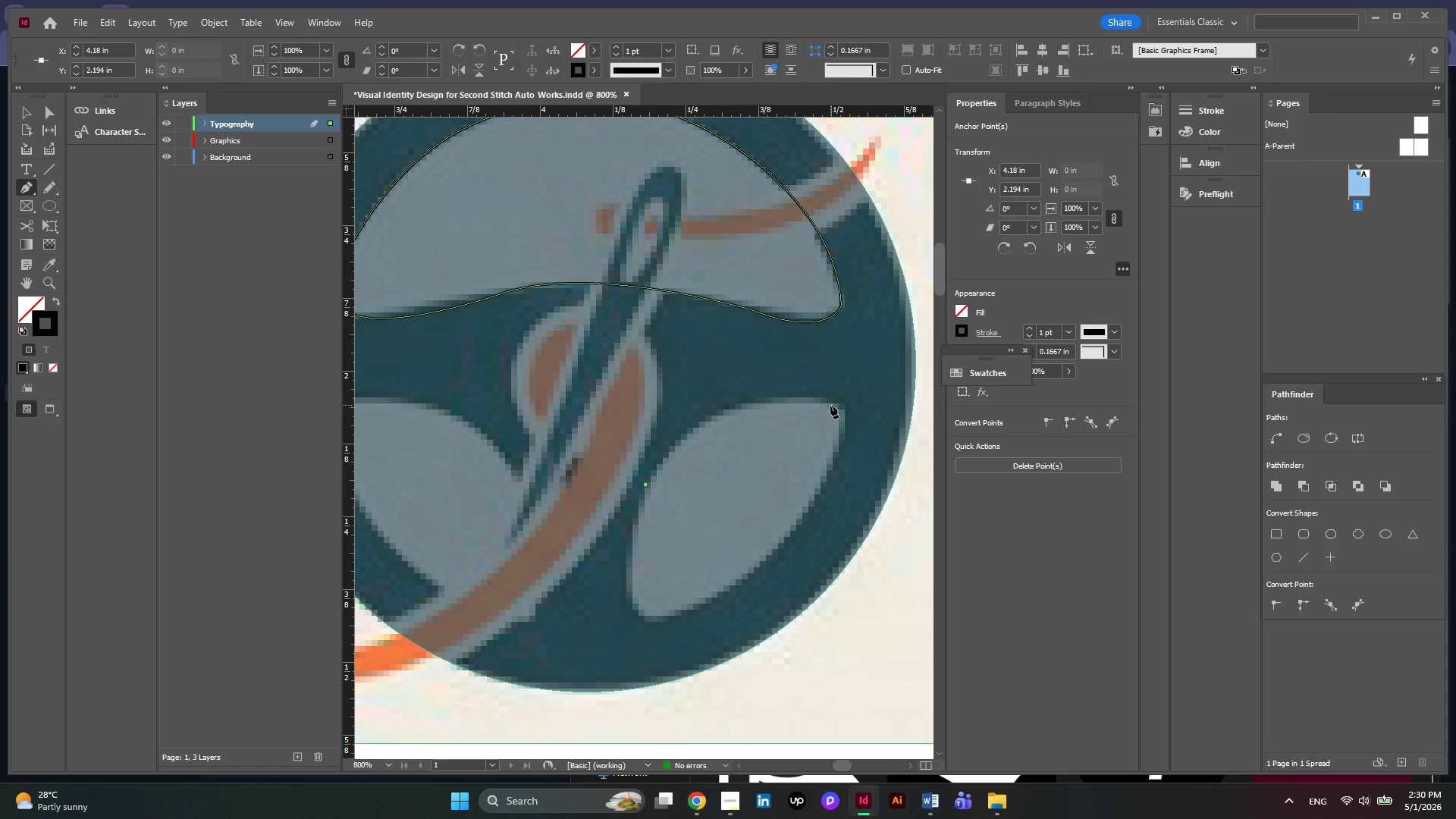 
left_click_drag(start_coordinate=[830, 405], to_coordinate=[739, 460])
 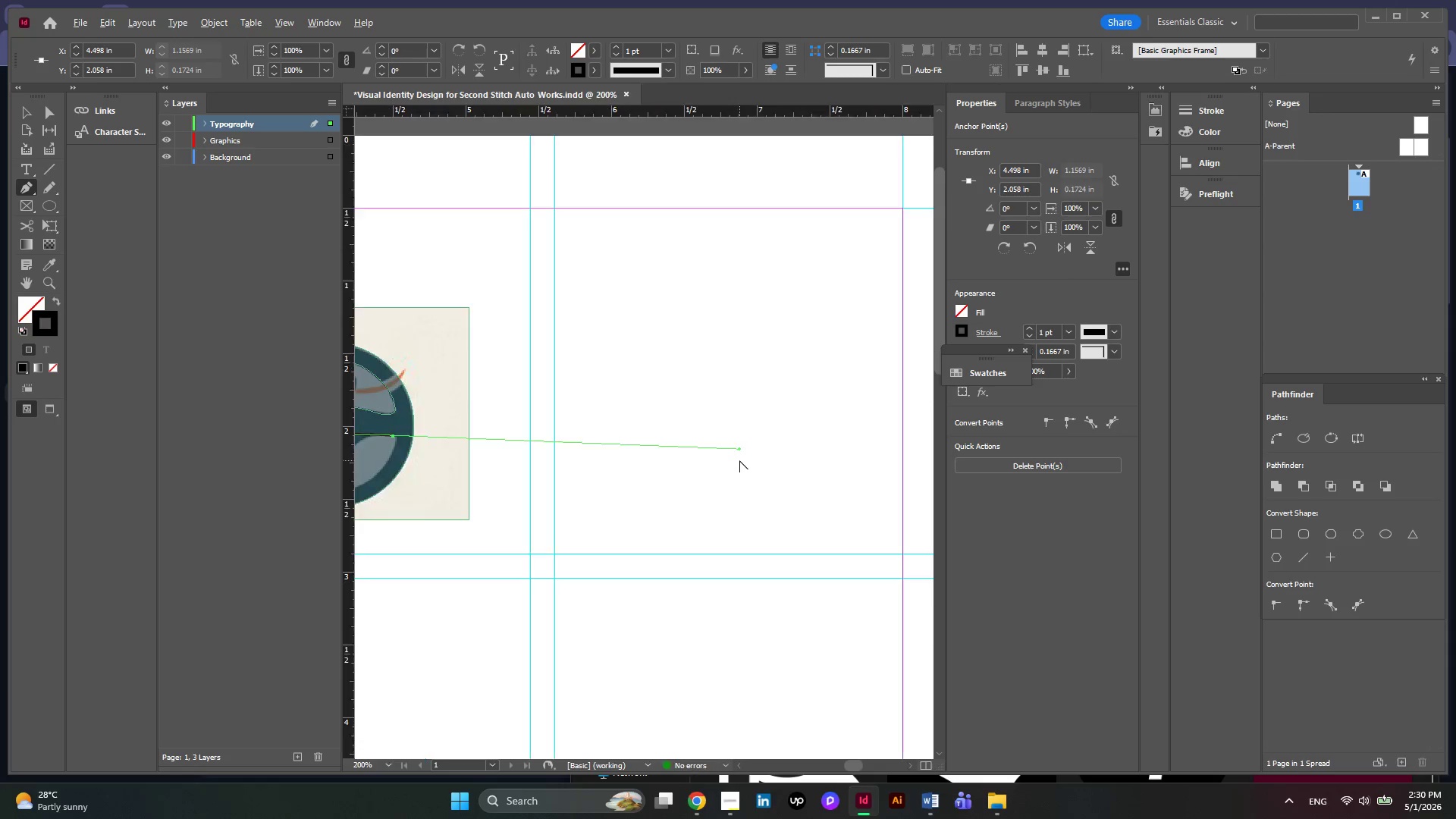 
hold_key(key=AltLeft, duration=0.59)
scroll: coordinate [714, 423], scroll_direction: down, amount: 2.0
 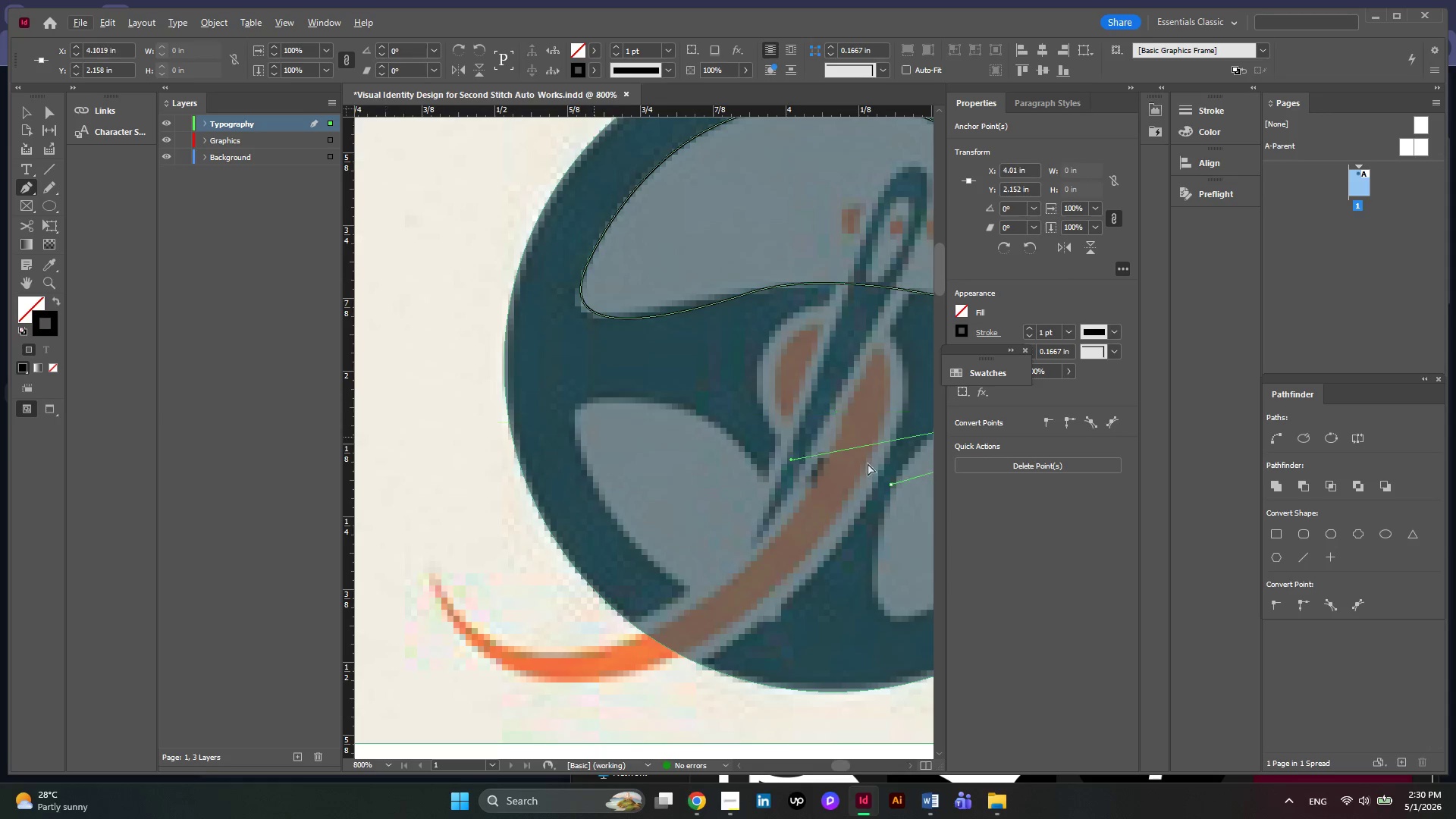 
key(Alt+AltLeft)
 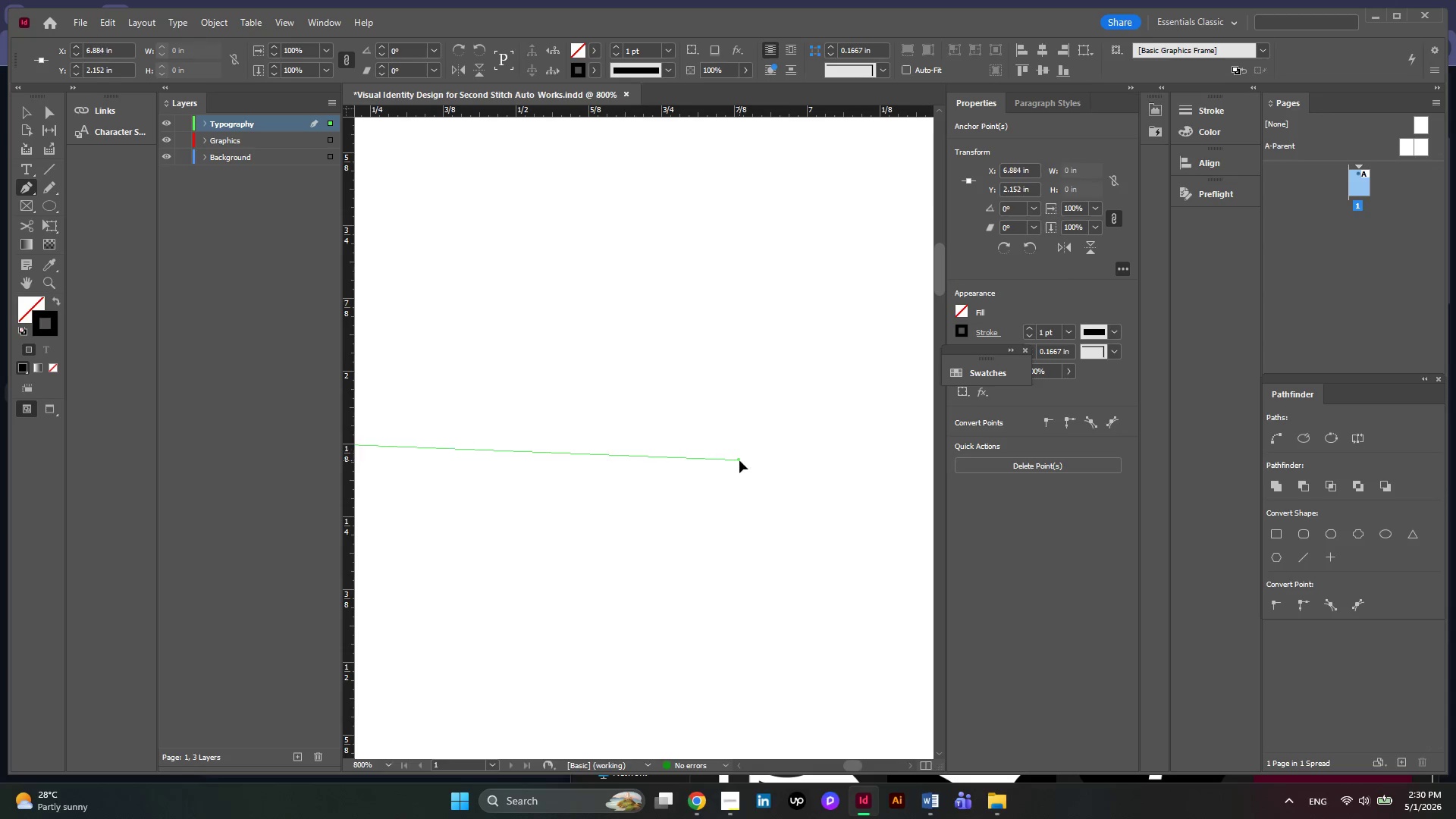 
key(Alt+AltLeft)
 